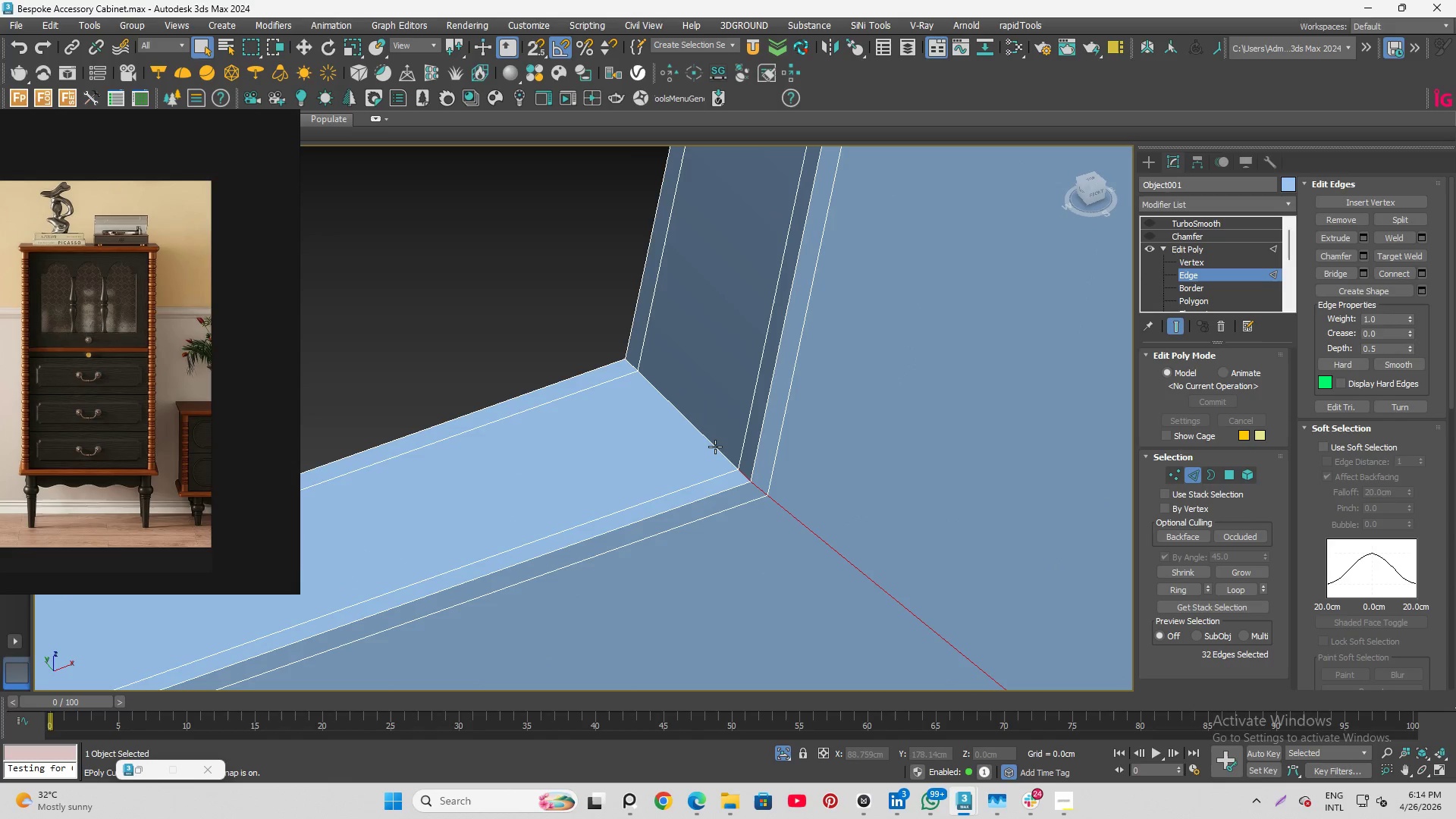 
left_click([715, 447])
 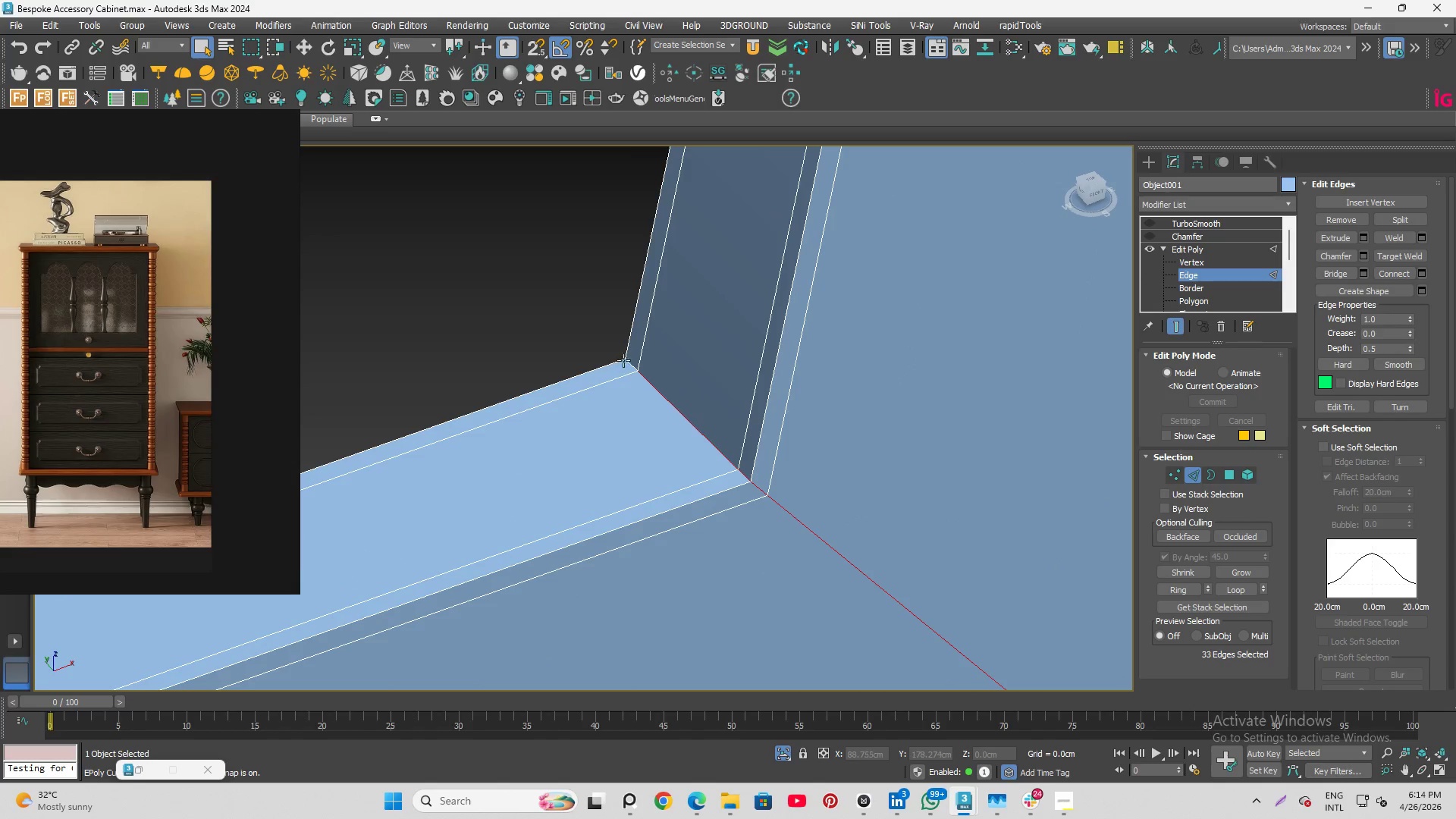 
left_click([629, 359])
 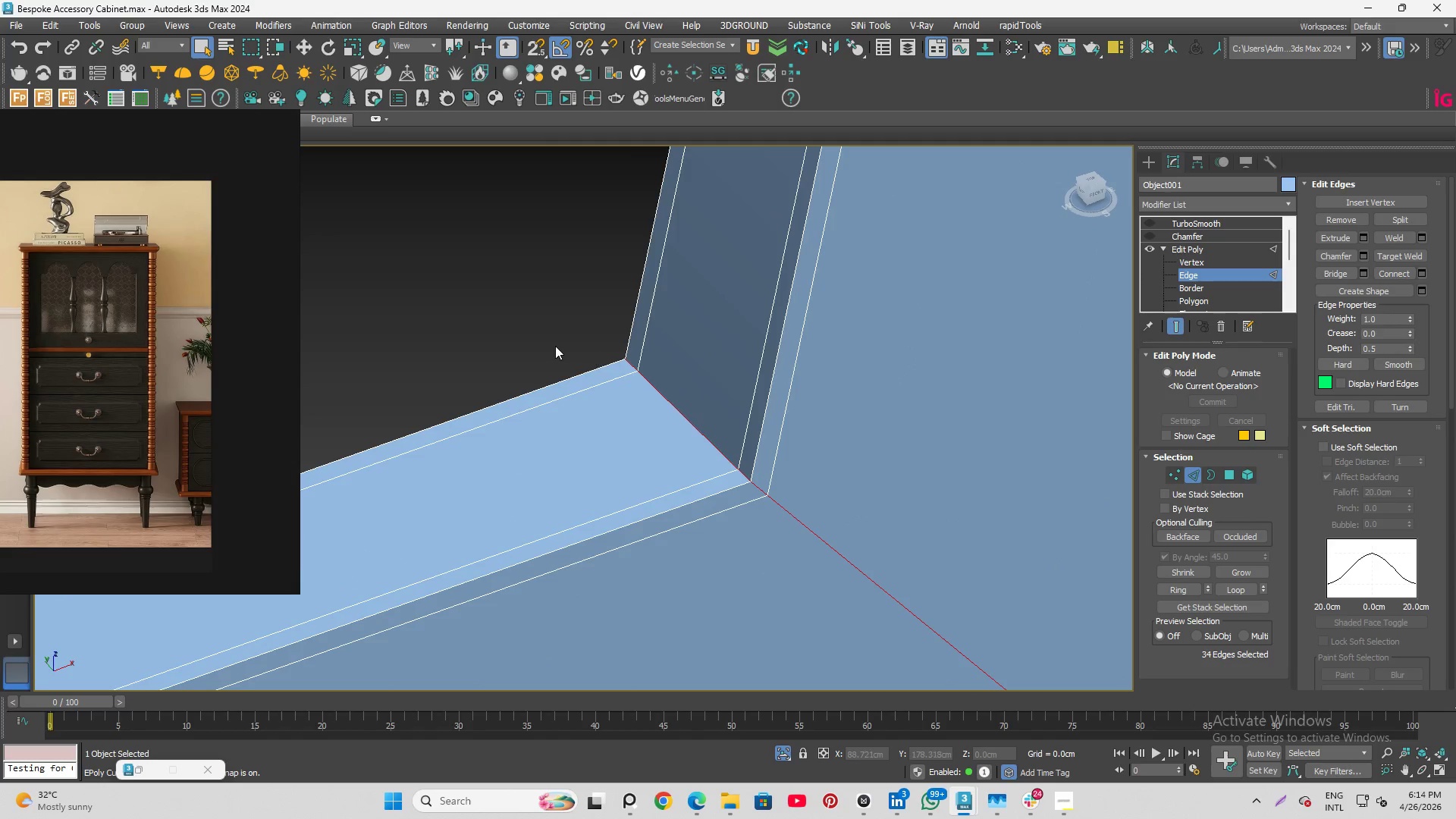 
hold_key(key=AltLeft, duration=3.17)
 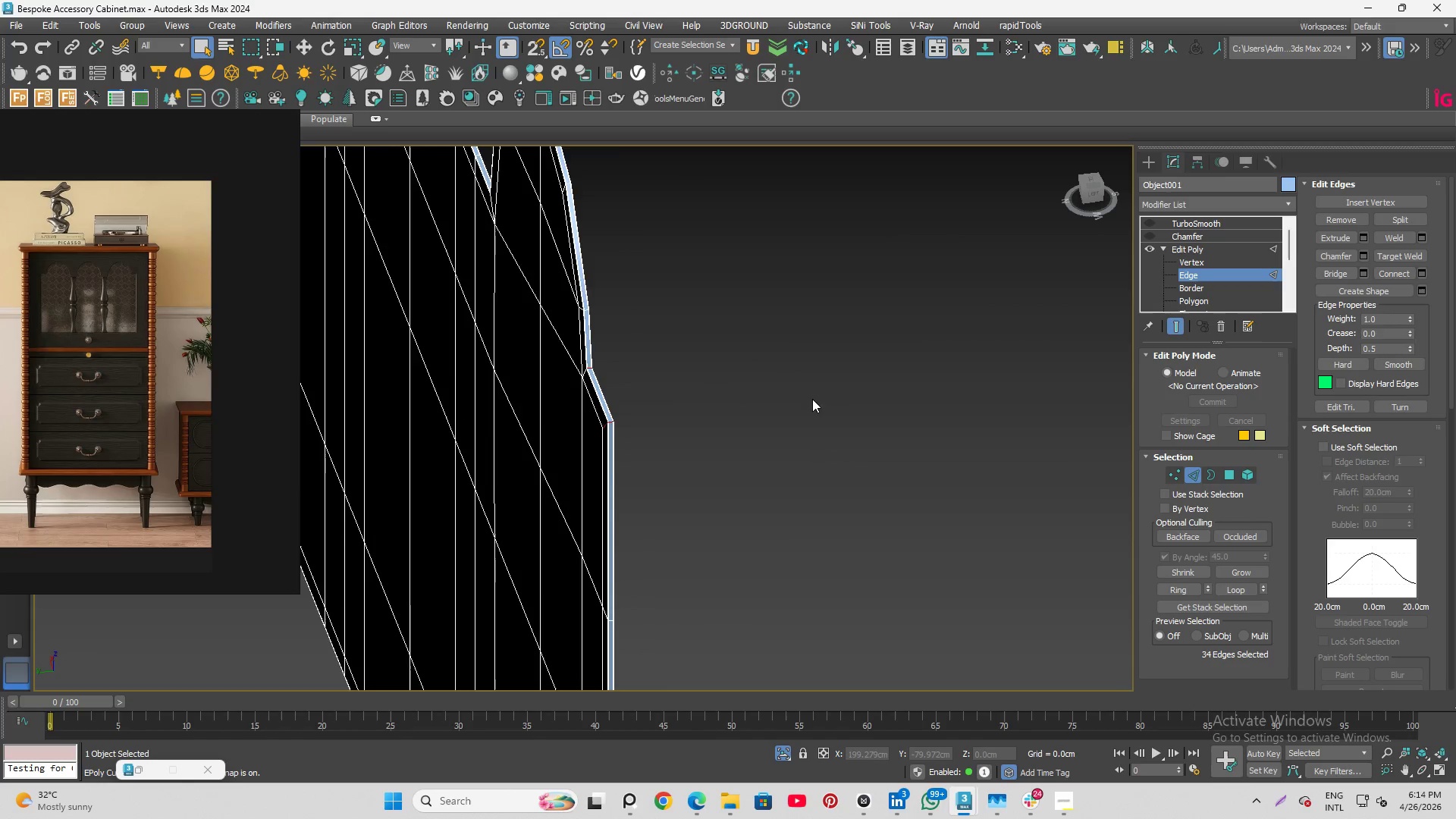 
scroll: coordinate [552, 362], scroll_direction: down, amount: 15.0
 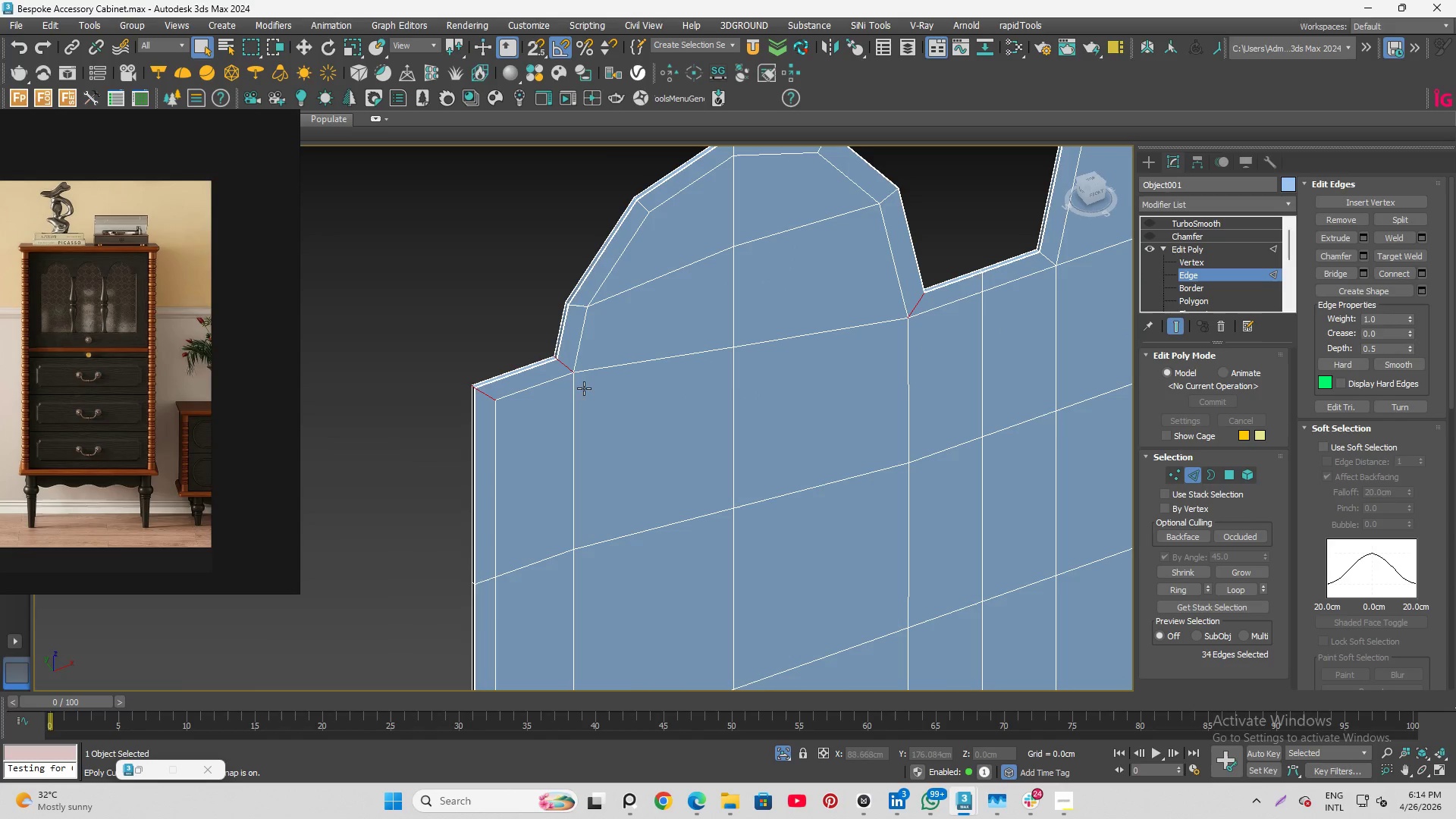 
hold_key(key=ControlLeft, duration=1.58)
 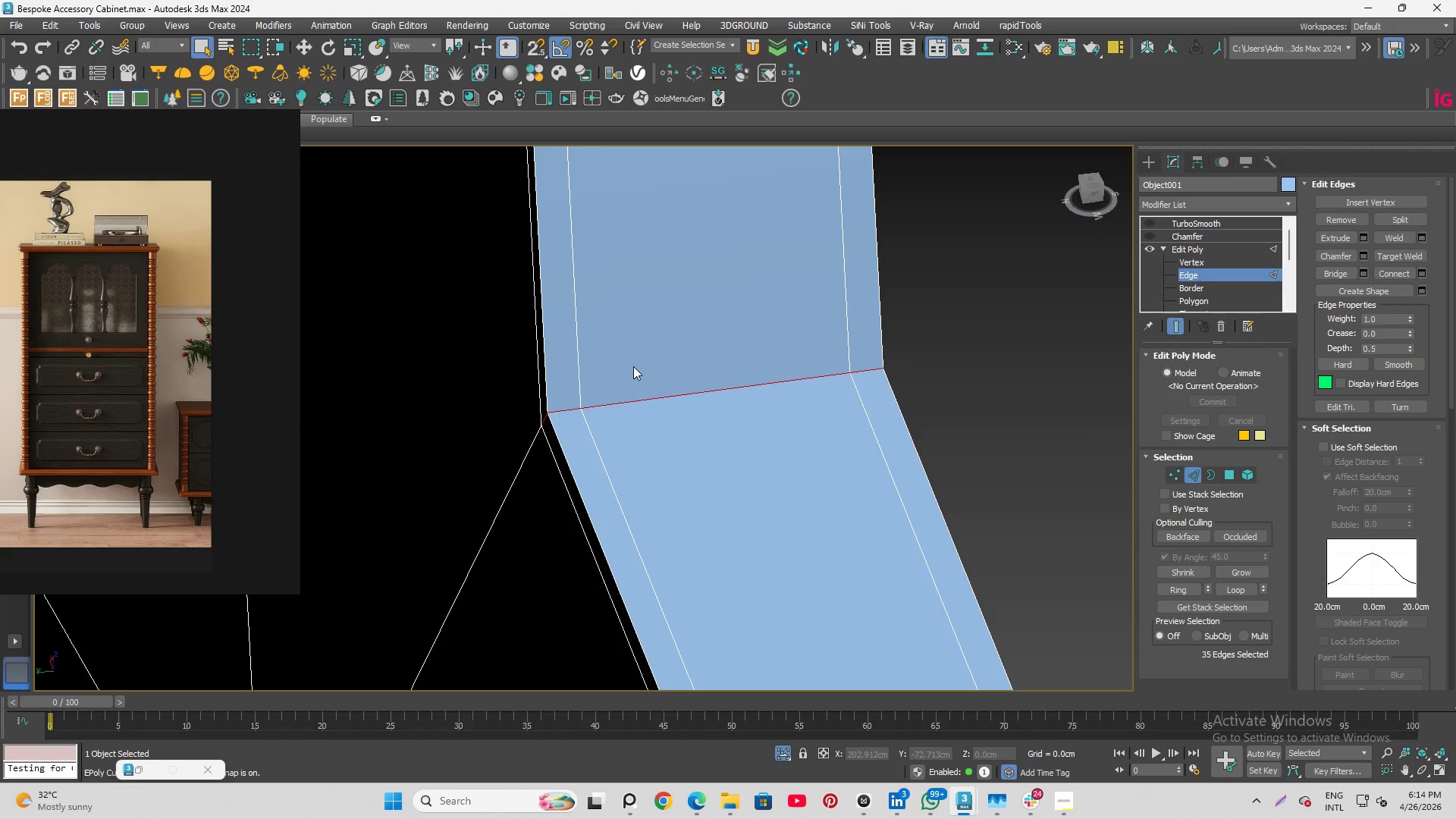 
scroll: coordinate [494, 419], scroll_direction: up, amount: 12.0
 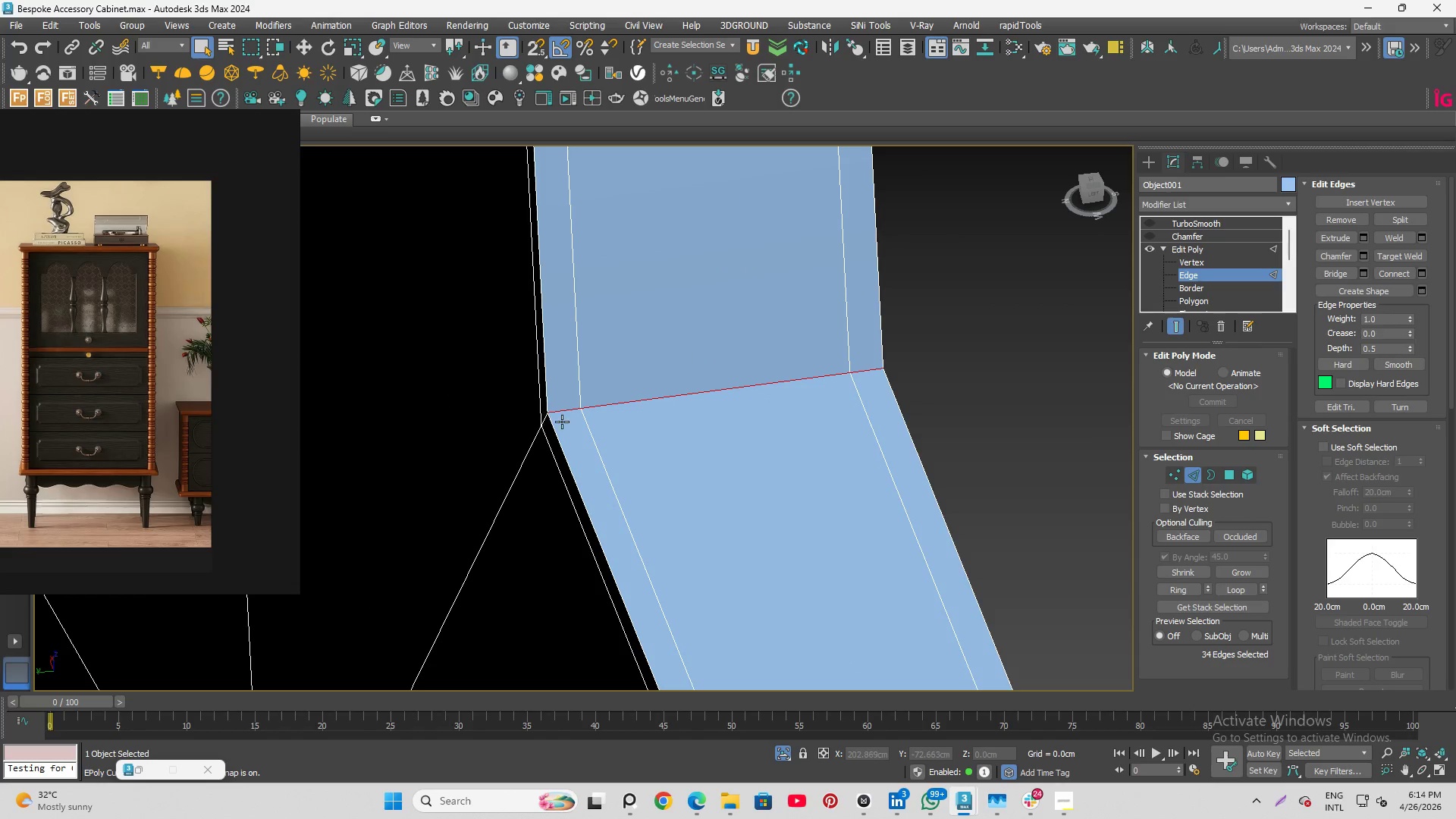 
left_click([546, 420])
 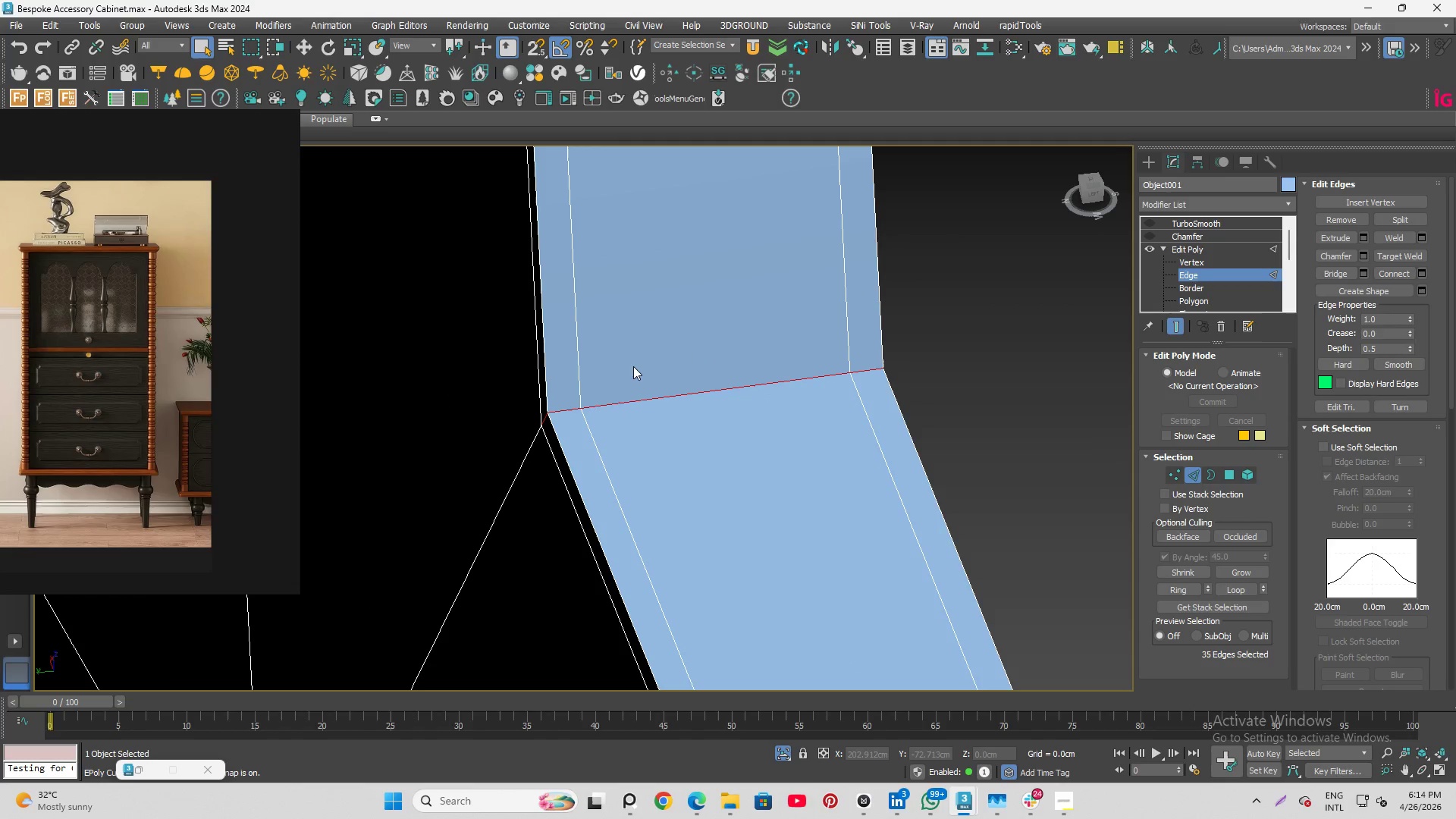 
scroll: coordinate [550, 410], scroll_direction: down, amount: 5.0
 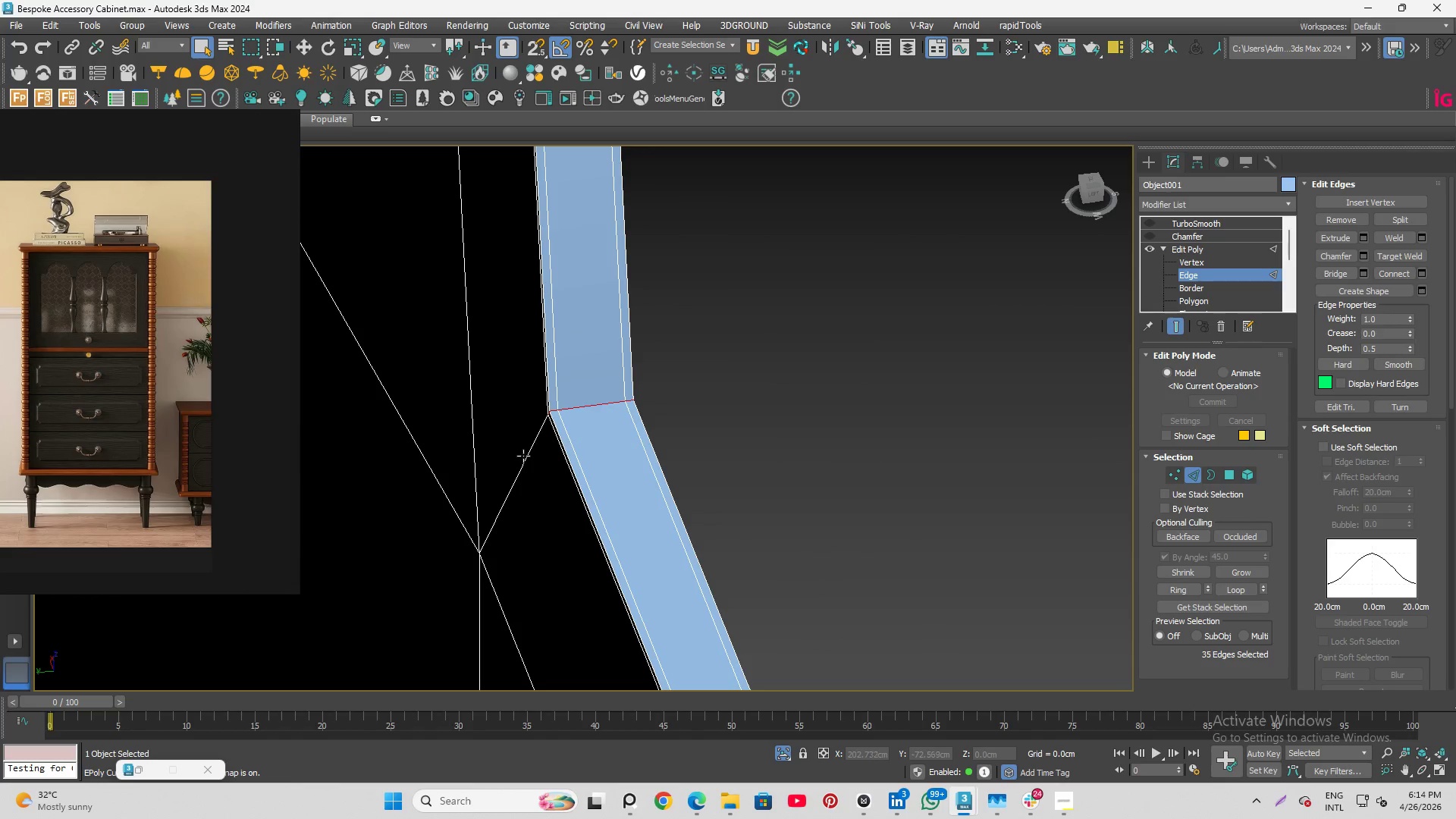 
hold_key(key=ControlLeft, duration=2.28)
left_click([520, 466])
 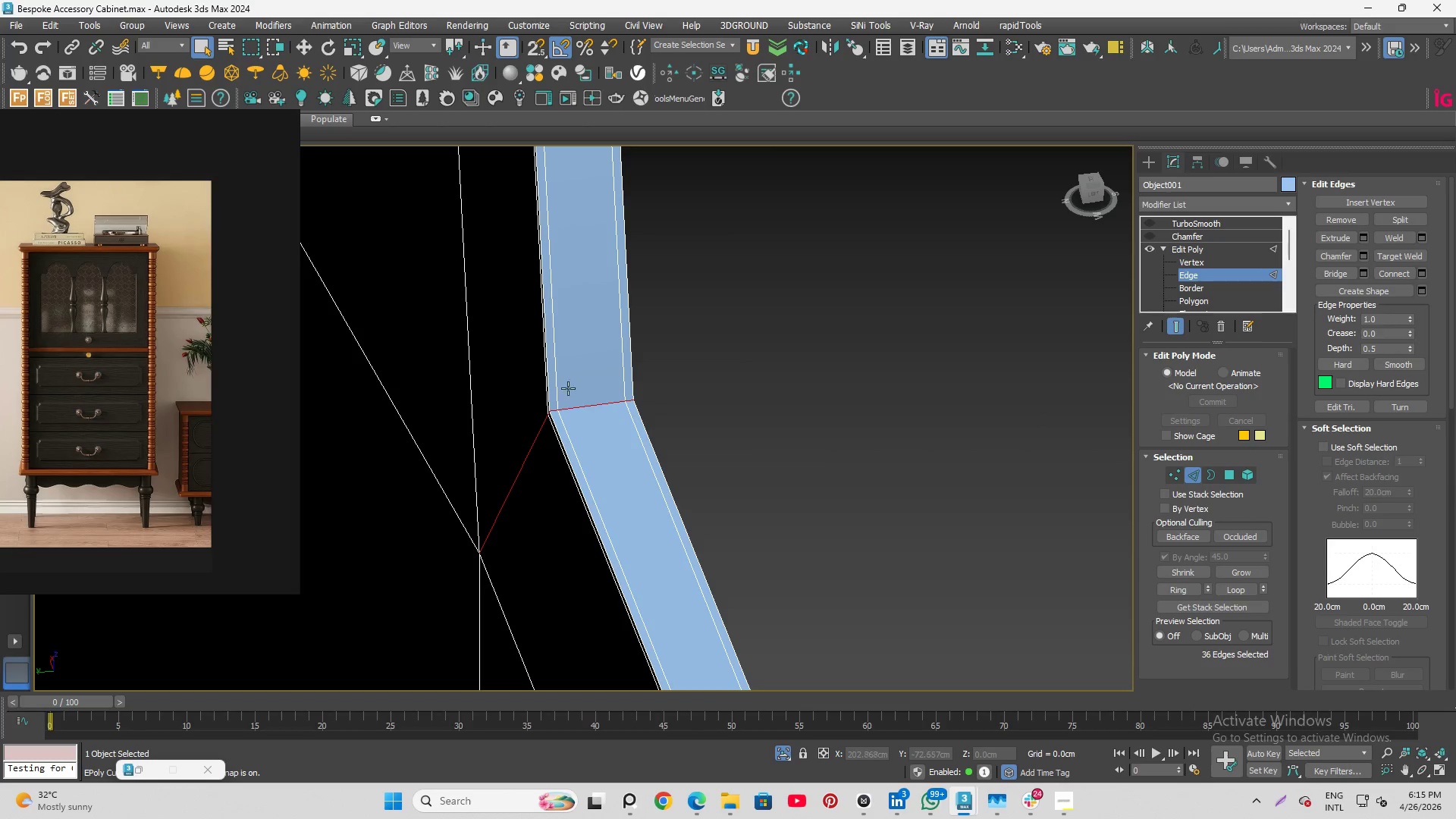 
scroll: coordinate [587, 367], scroll_direction: down, amount: 4.0
 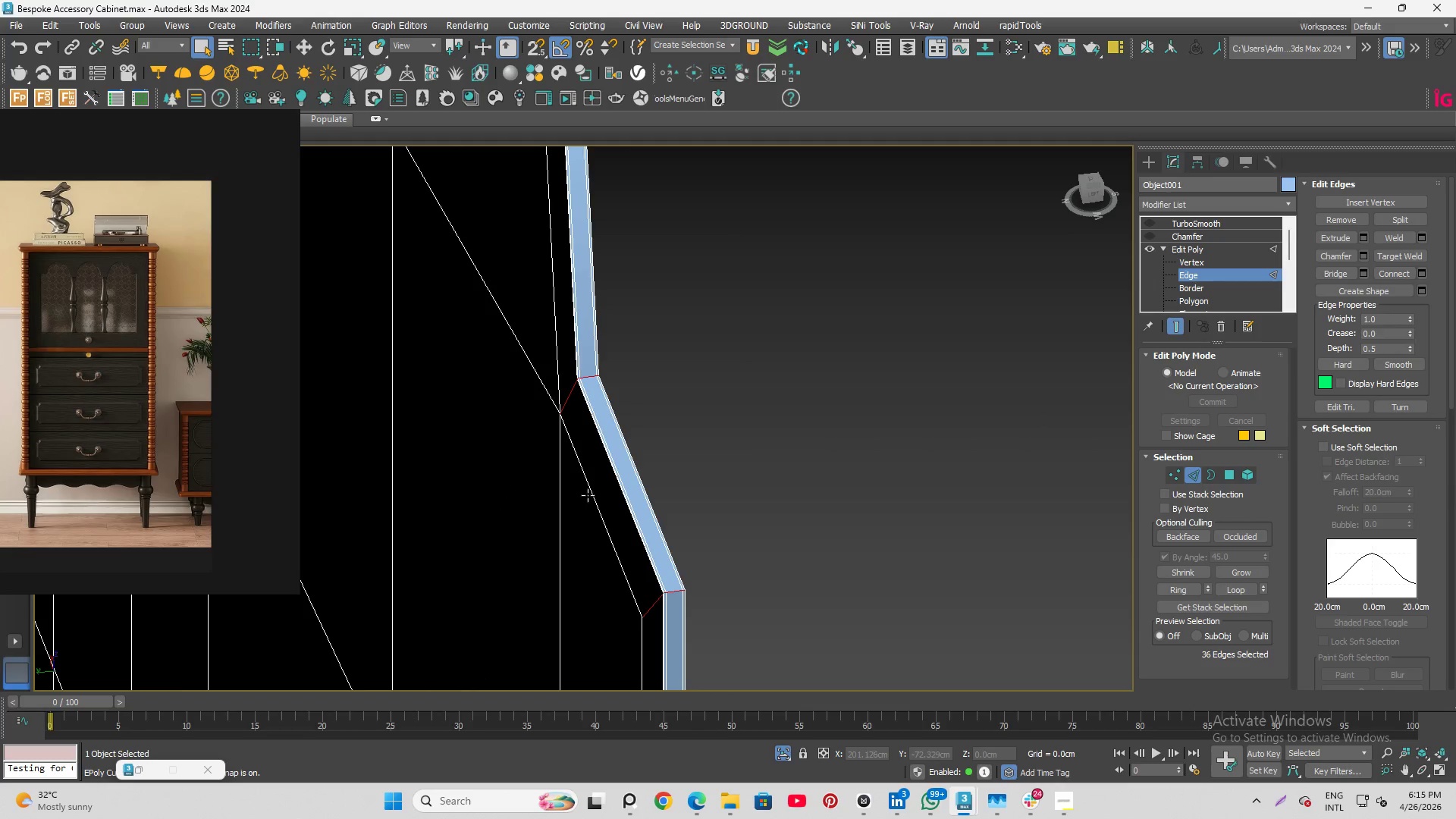 
hold_key(key=AltLeft, duration=0.5)
 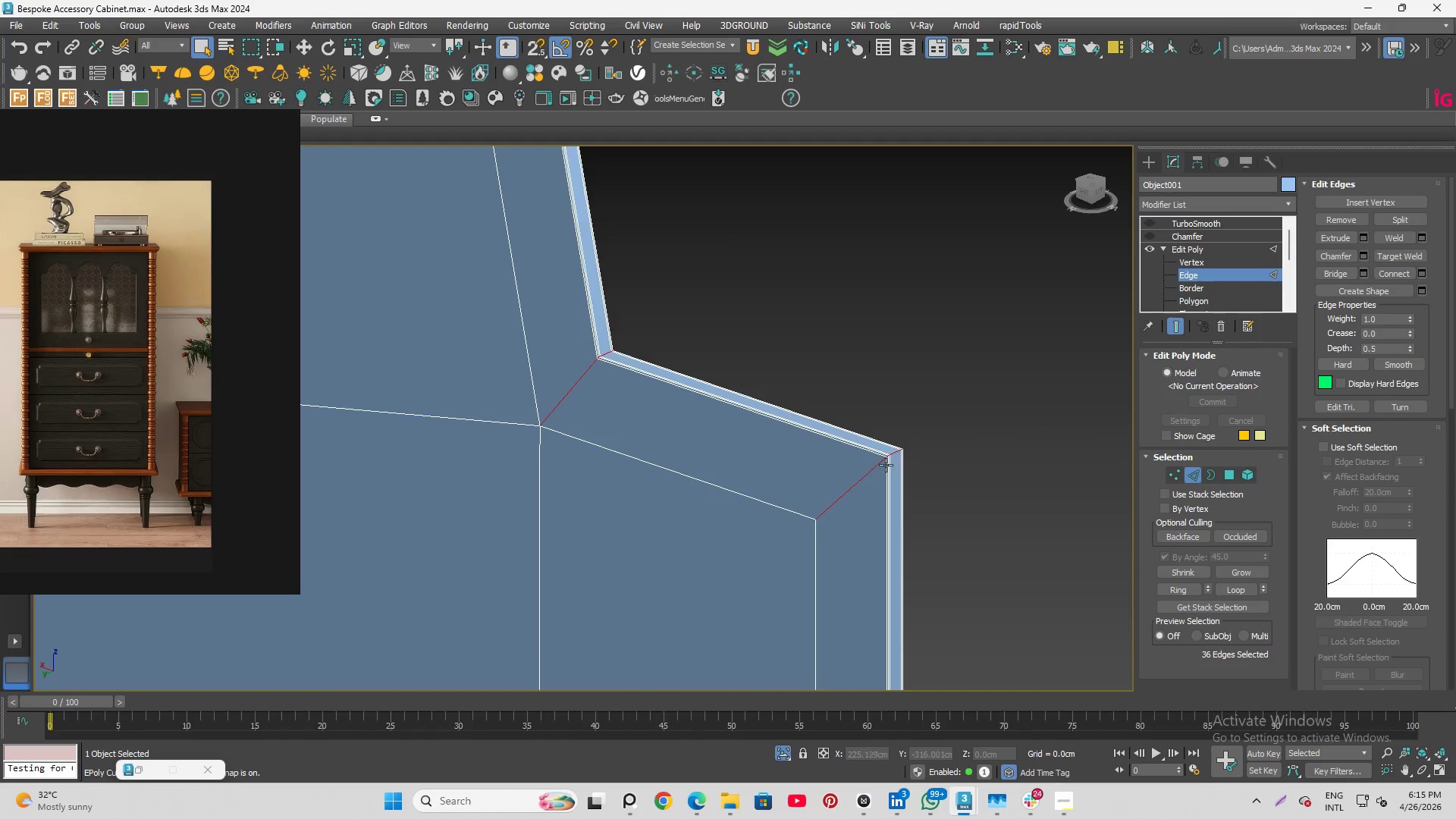 
hold_key(key=AltLeft, duration=1.31)
 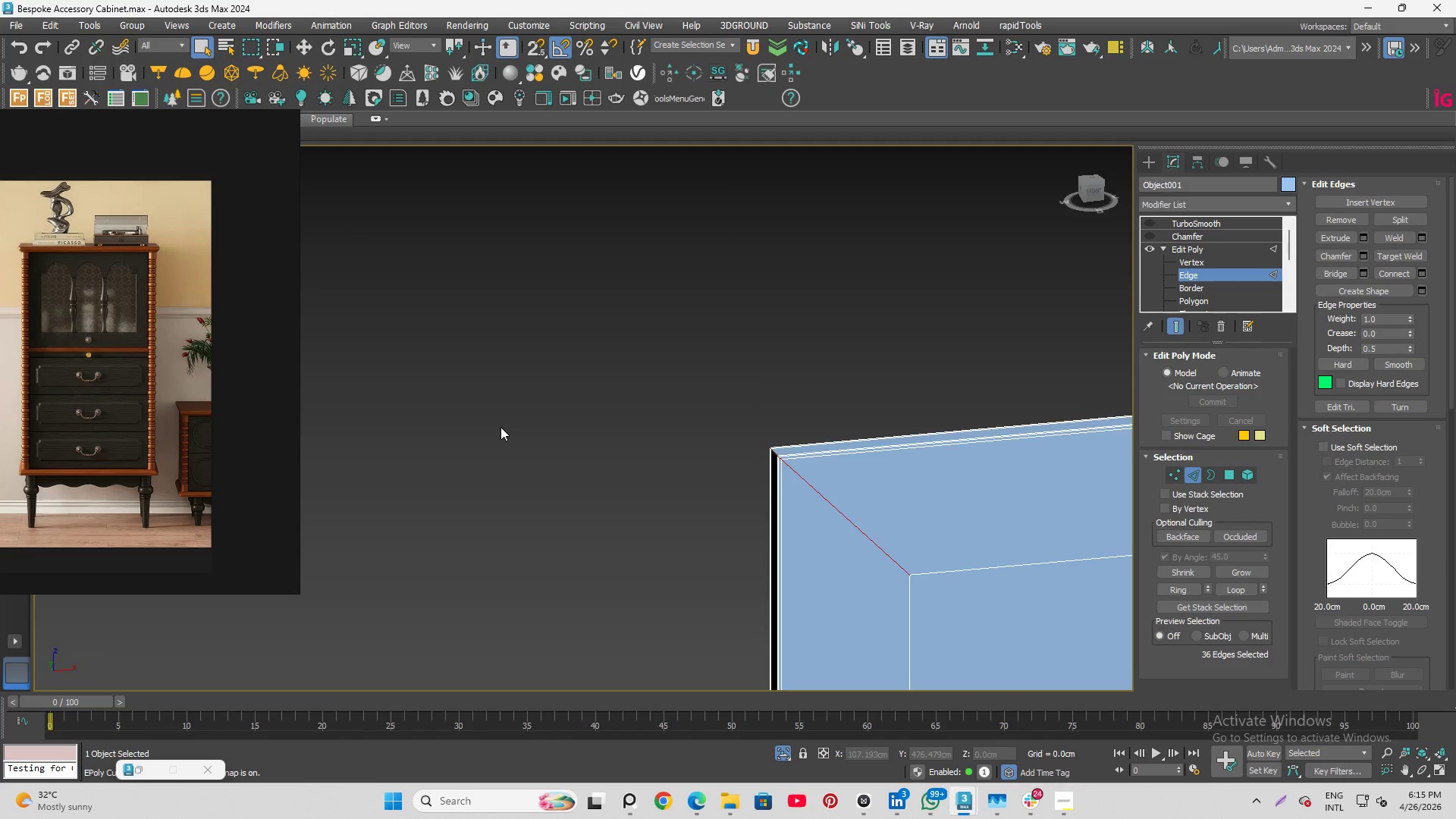 
scroll: coordinate [880, 483], scroll_direction: up, amount: 1.0
 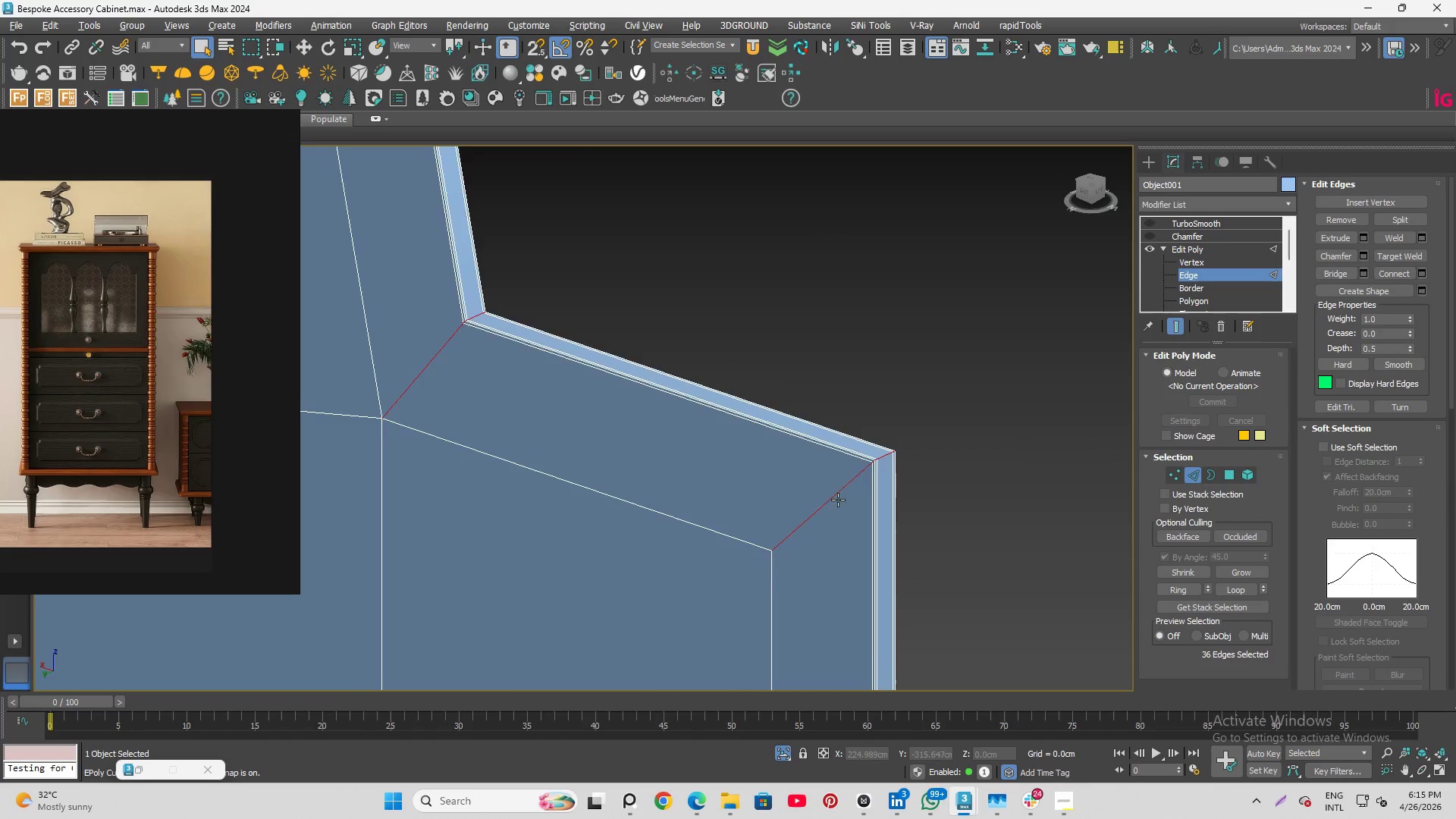 
scroll: coordinate [622, 313], scroll_direction: down, amount: 8.0
 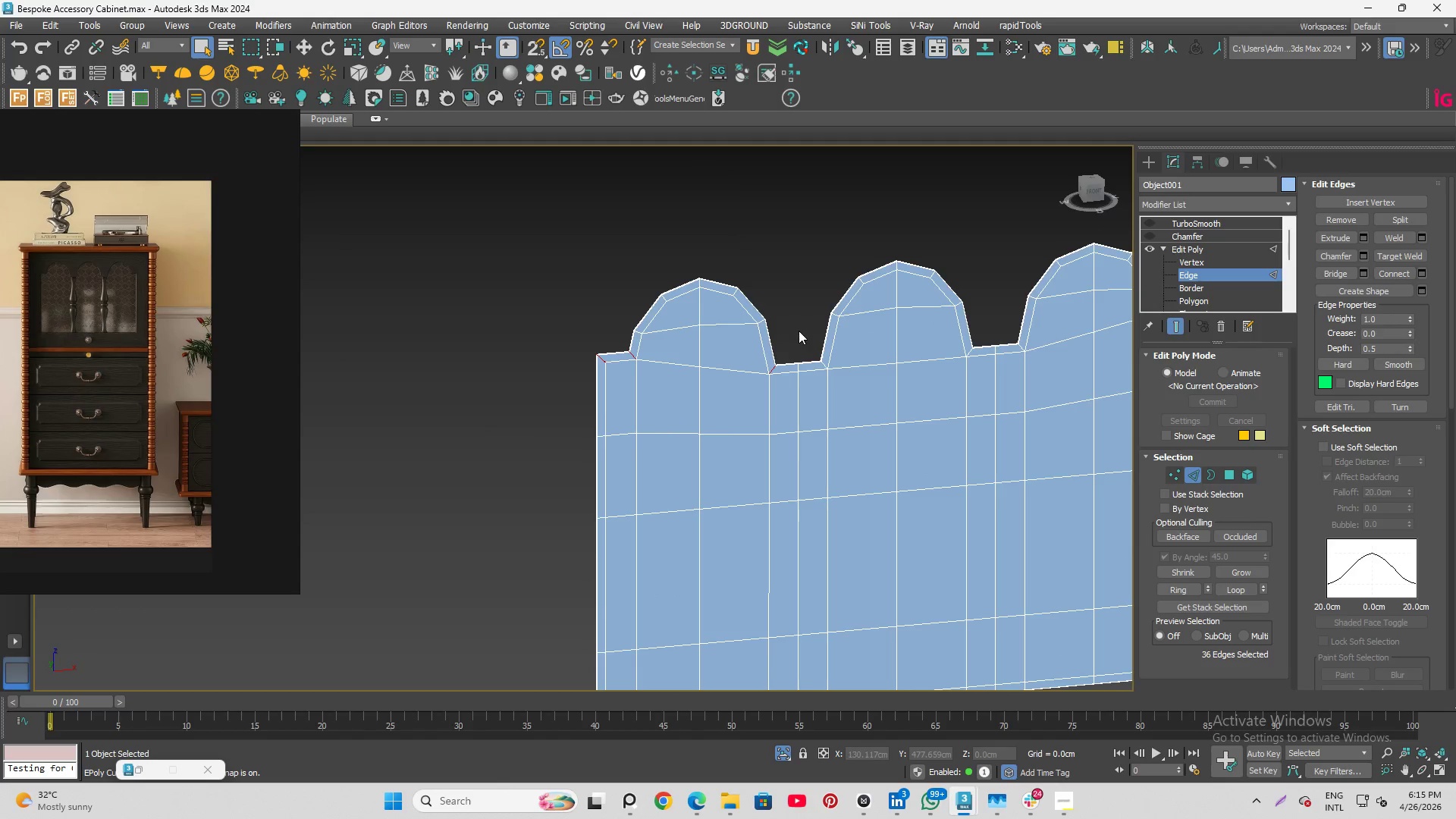 
hold_key(key=AltLeft, duration=1.74)
 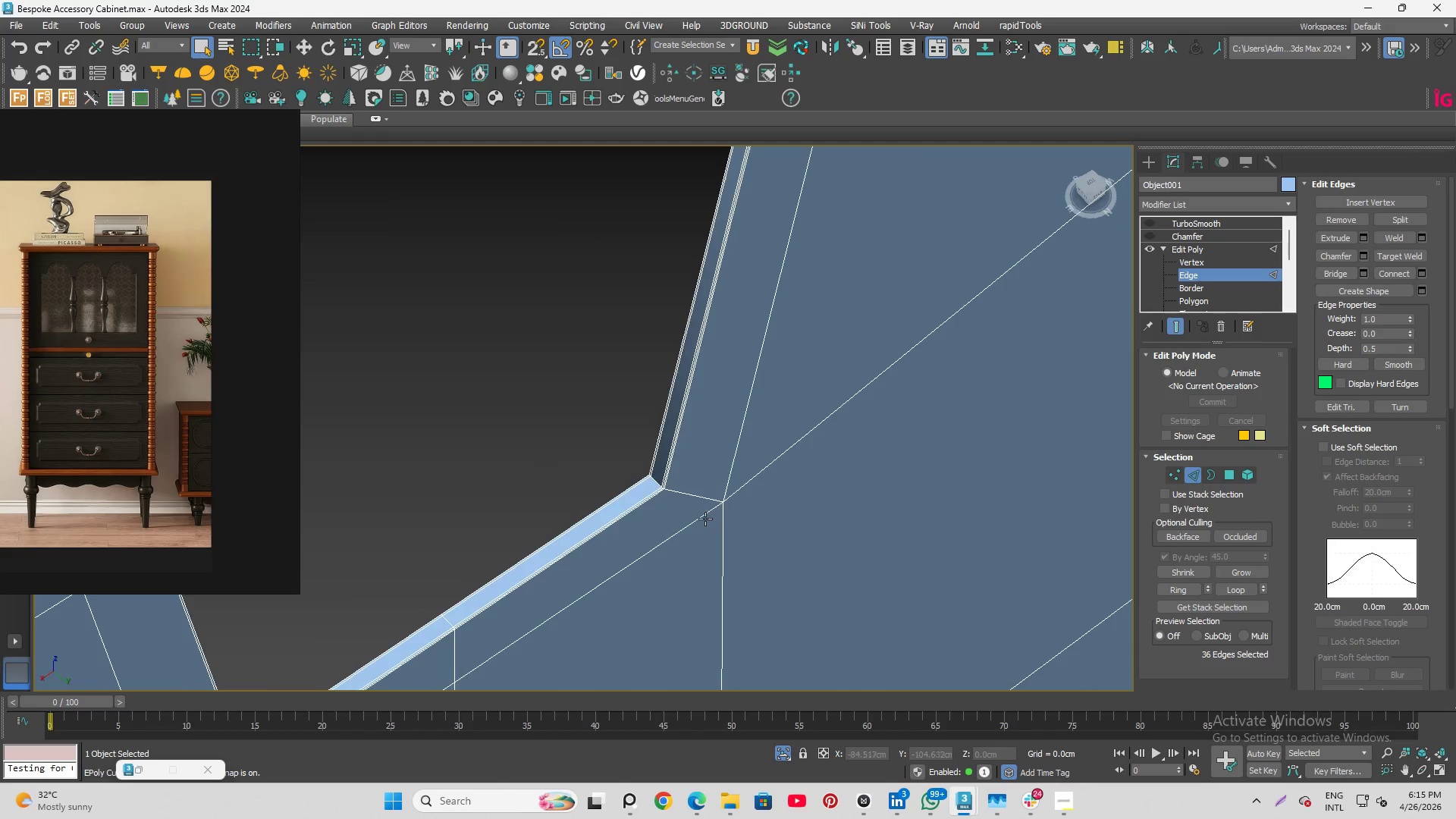 
scroll: coordinate [679, 452], scroll_direction: up, amount: 7.0
 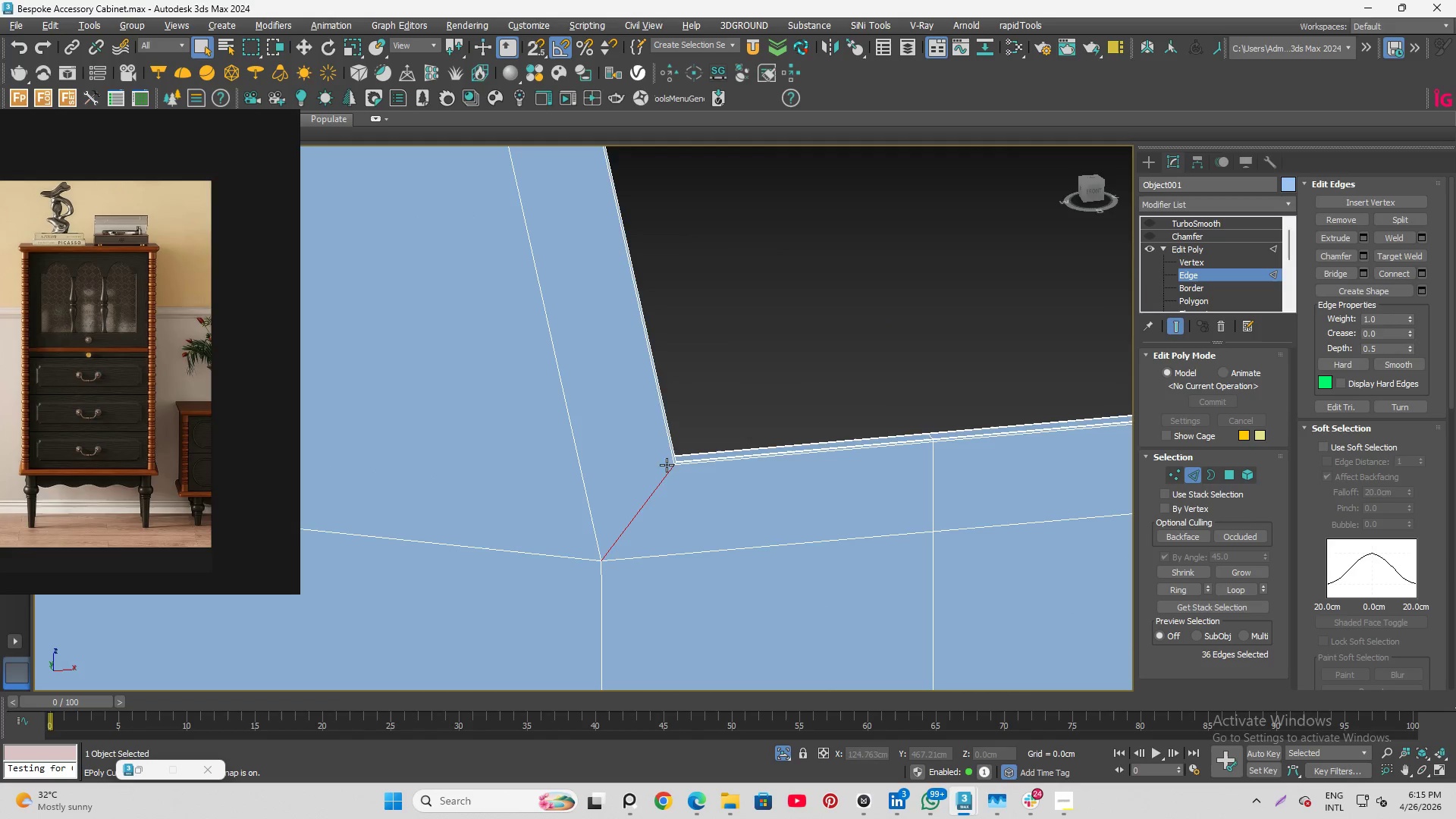 
hold_key(key=ControlLeft, duration=1.84)
 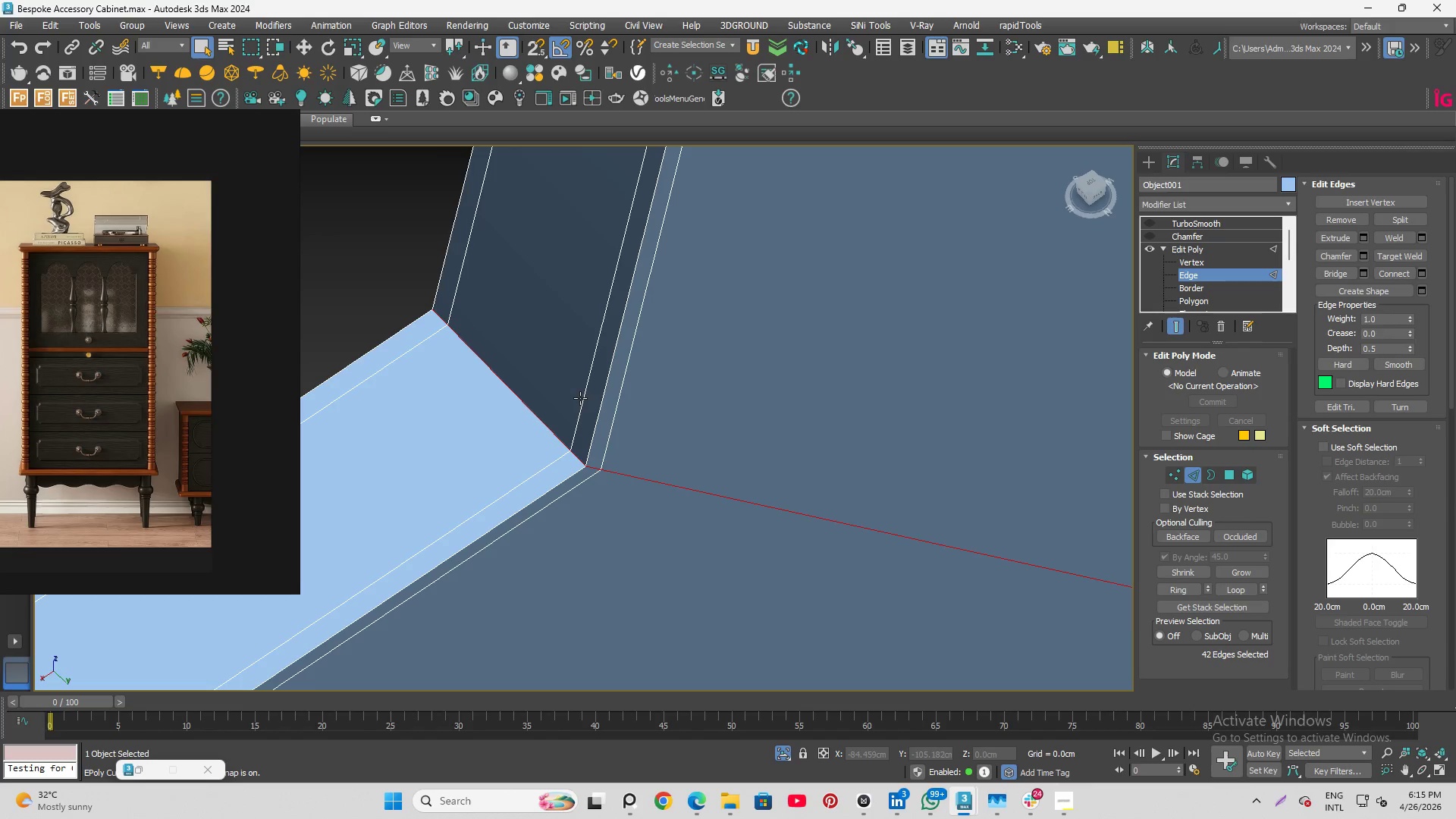 
scroll: coordinate [604, 459], scroll_direction: up, amount: 7.0
 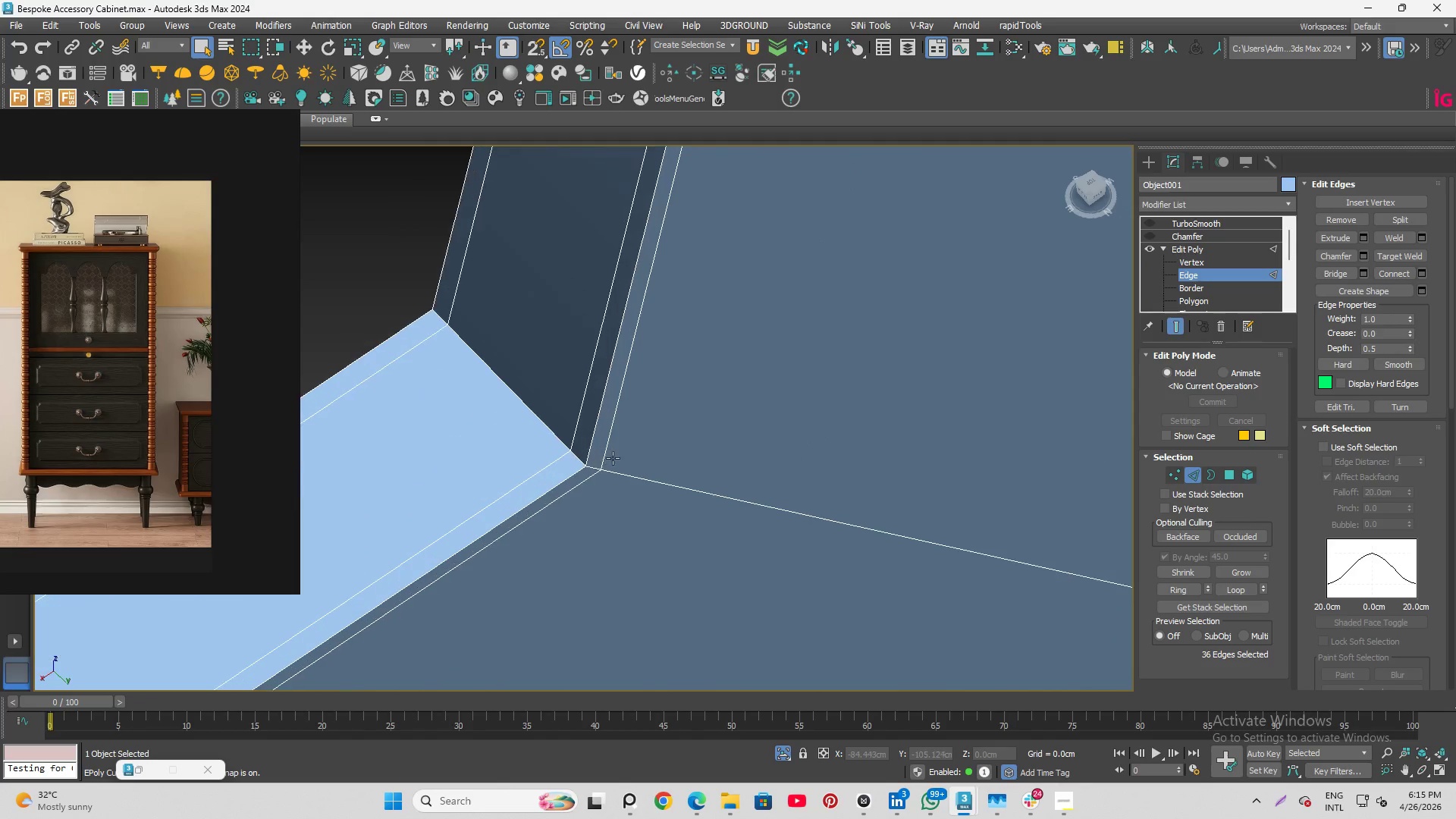 
double_click([593, 466])
 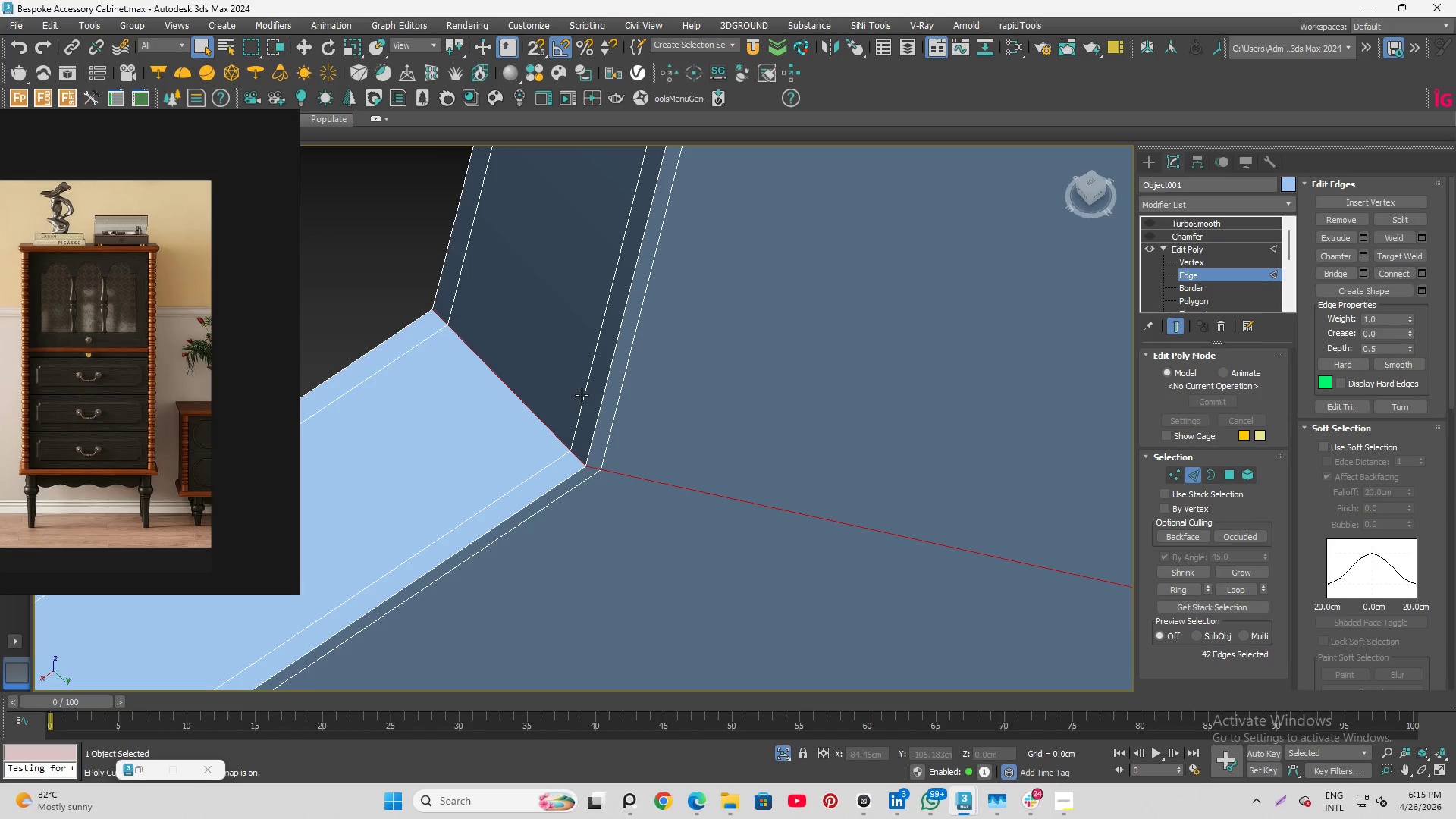 
scroll: coordinate [633, 332], scroll_direction: down, amount: 9.0
 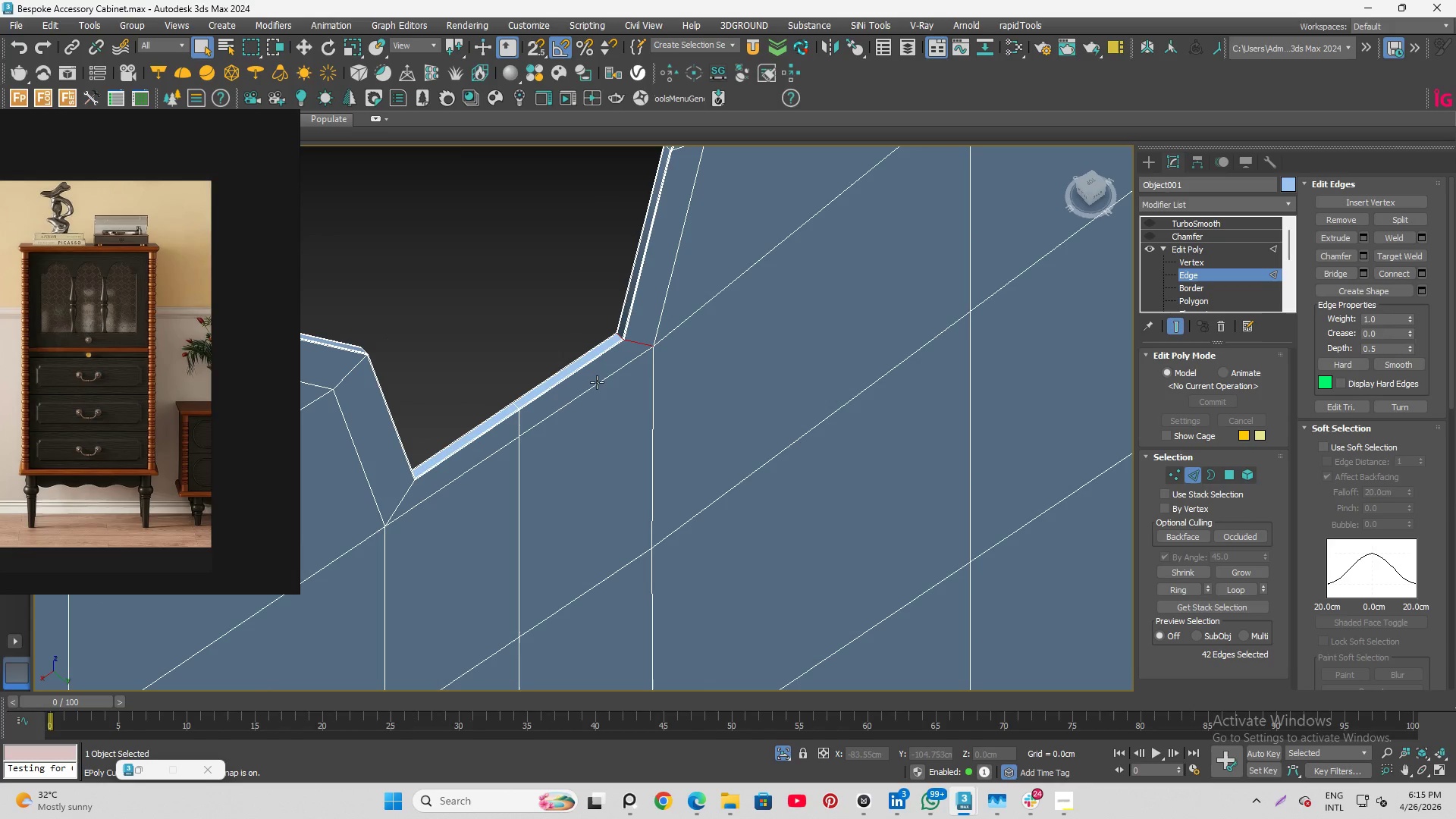 
hold_key(key=AltLeft, duration=1.22)
 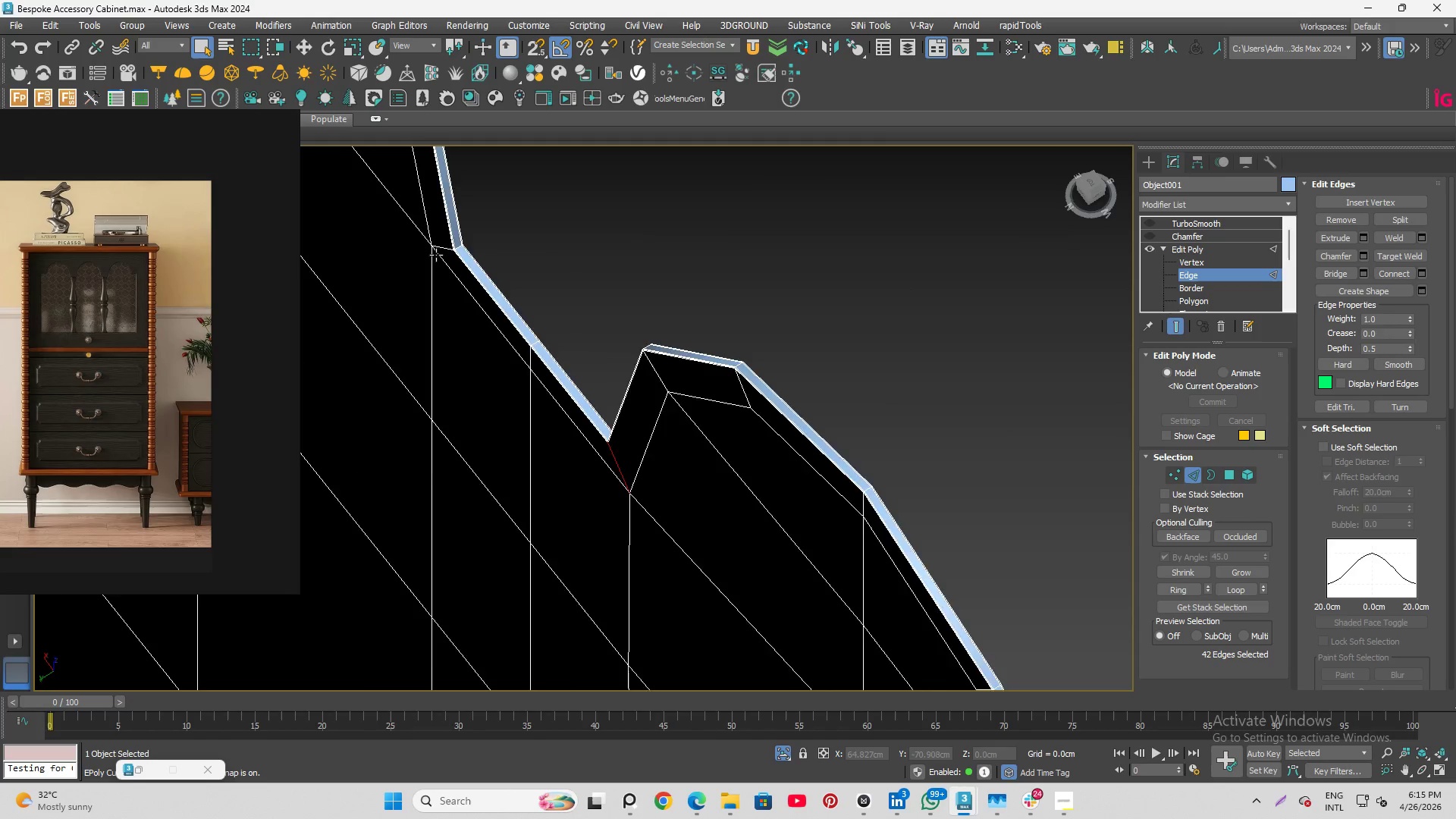 
hold_key(key=ControlLeft, duration=1.52)
 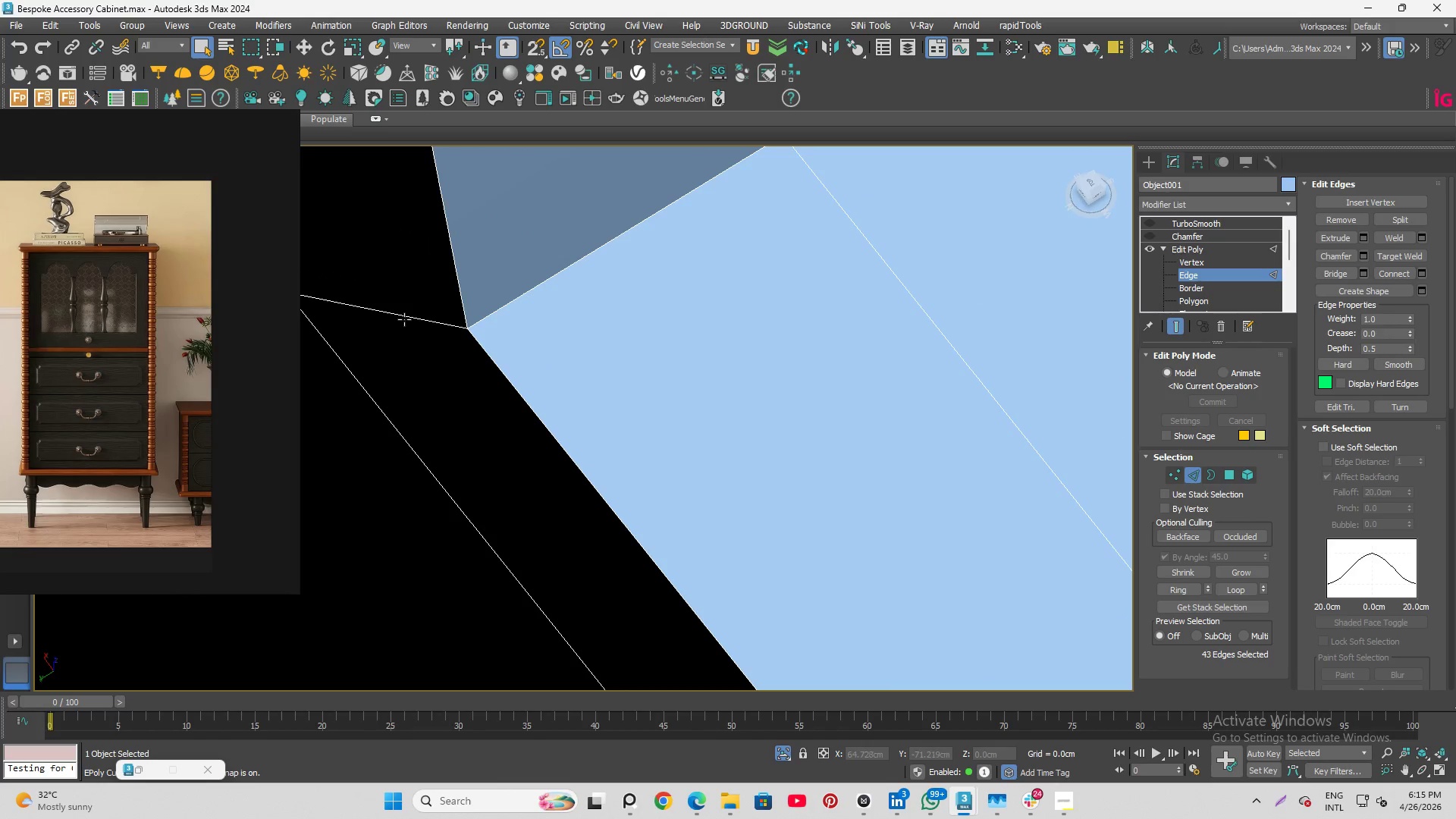 
scroll: coordinate [539, 206], scroll_direction: up, amount: 10.0
 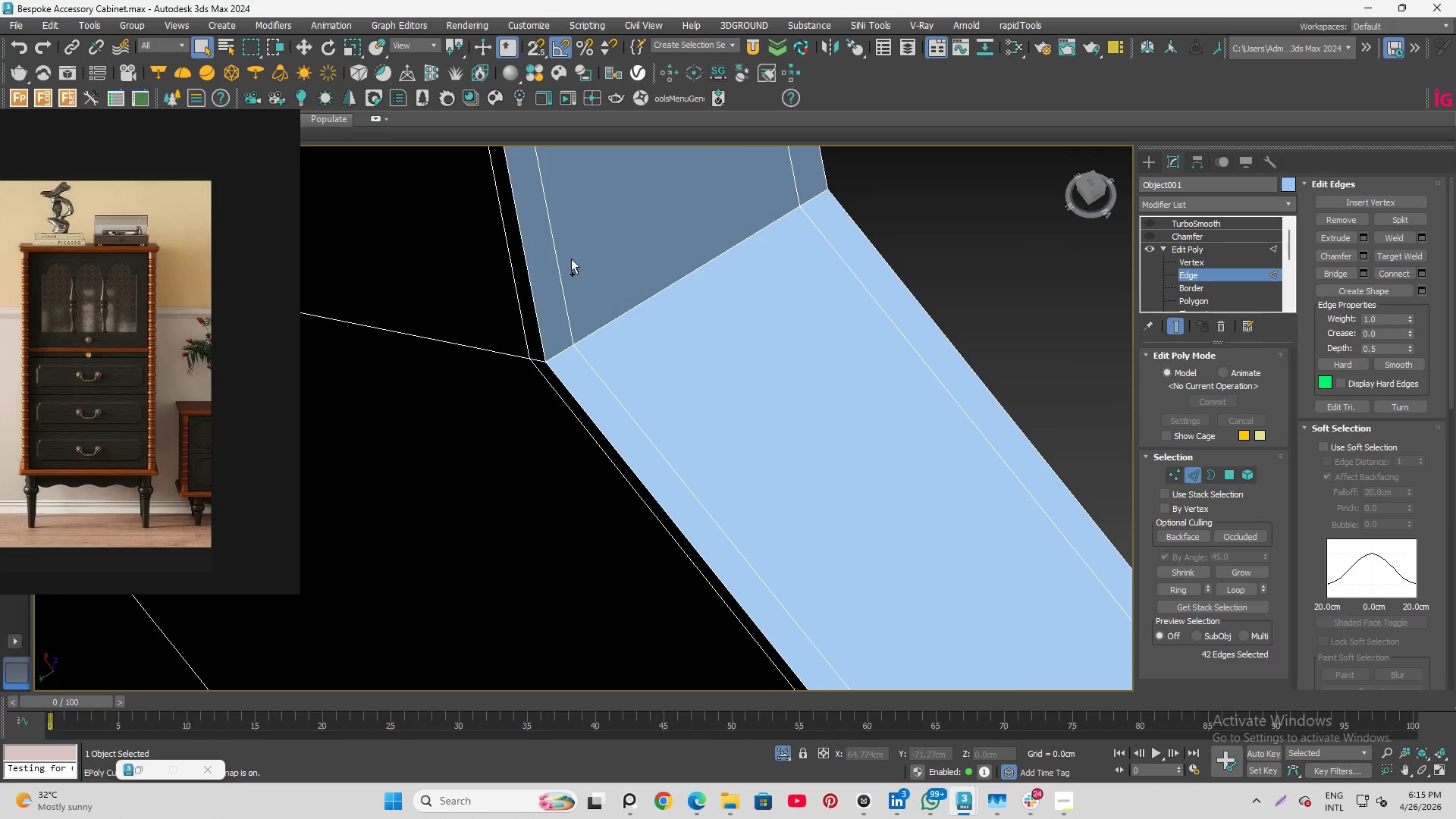 
left_click([477, 356])
 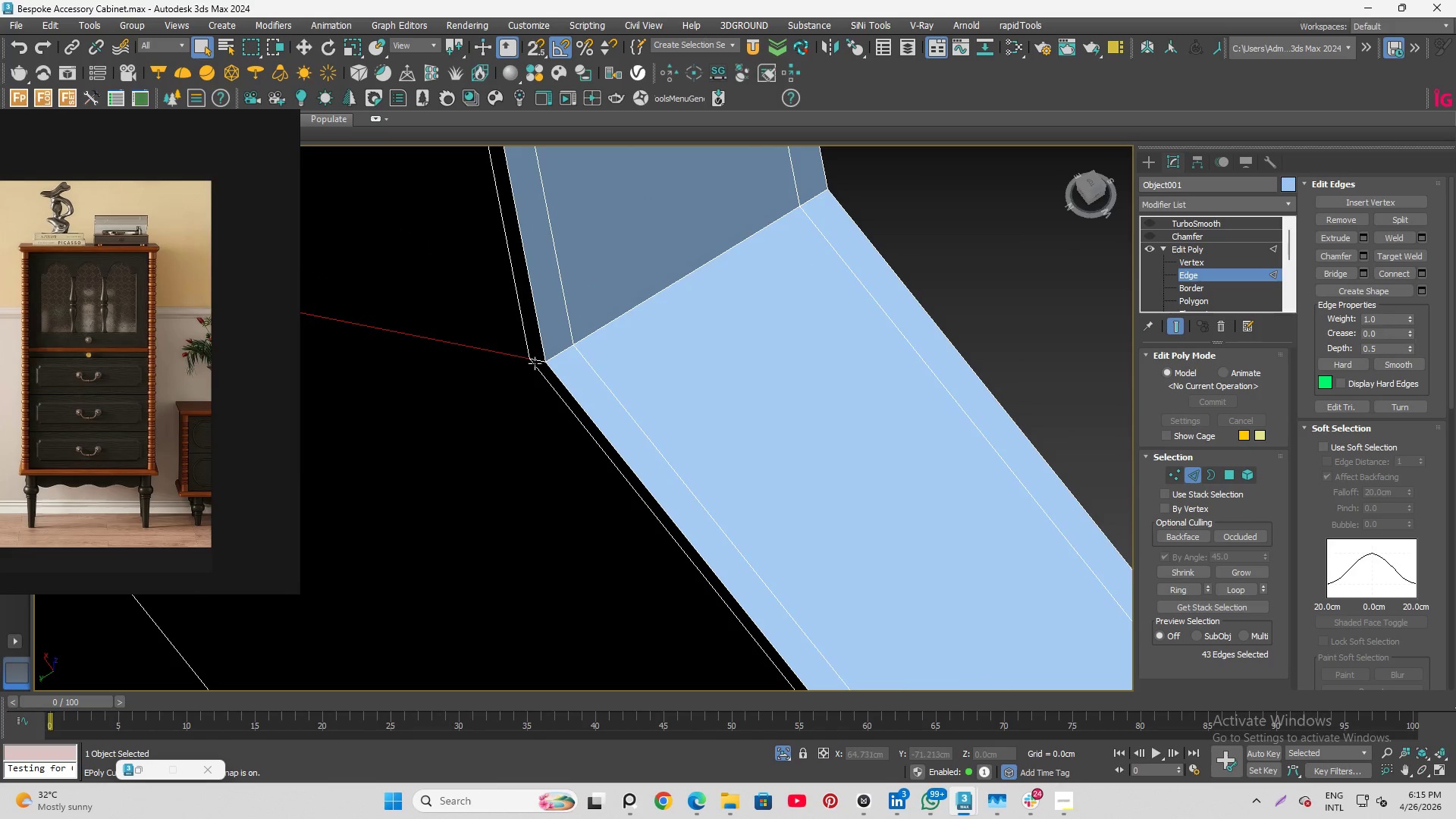 
hold_key(key=ControlLeft, duration=1.84)
 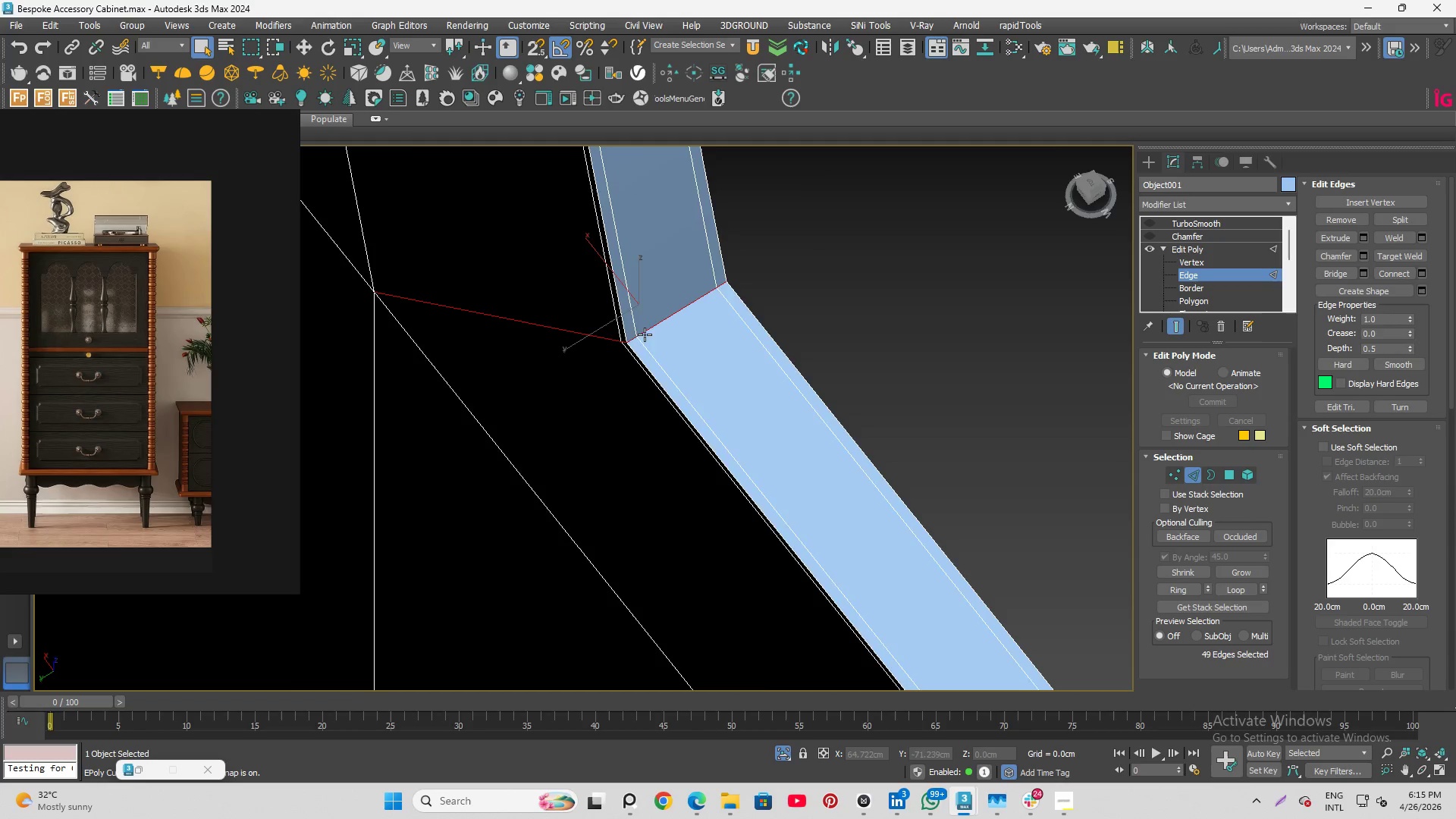 
scroll: coordinate [553, 365], scroll_direction: up, amount: 3.0
 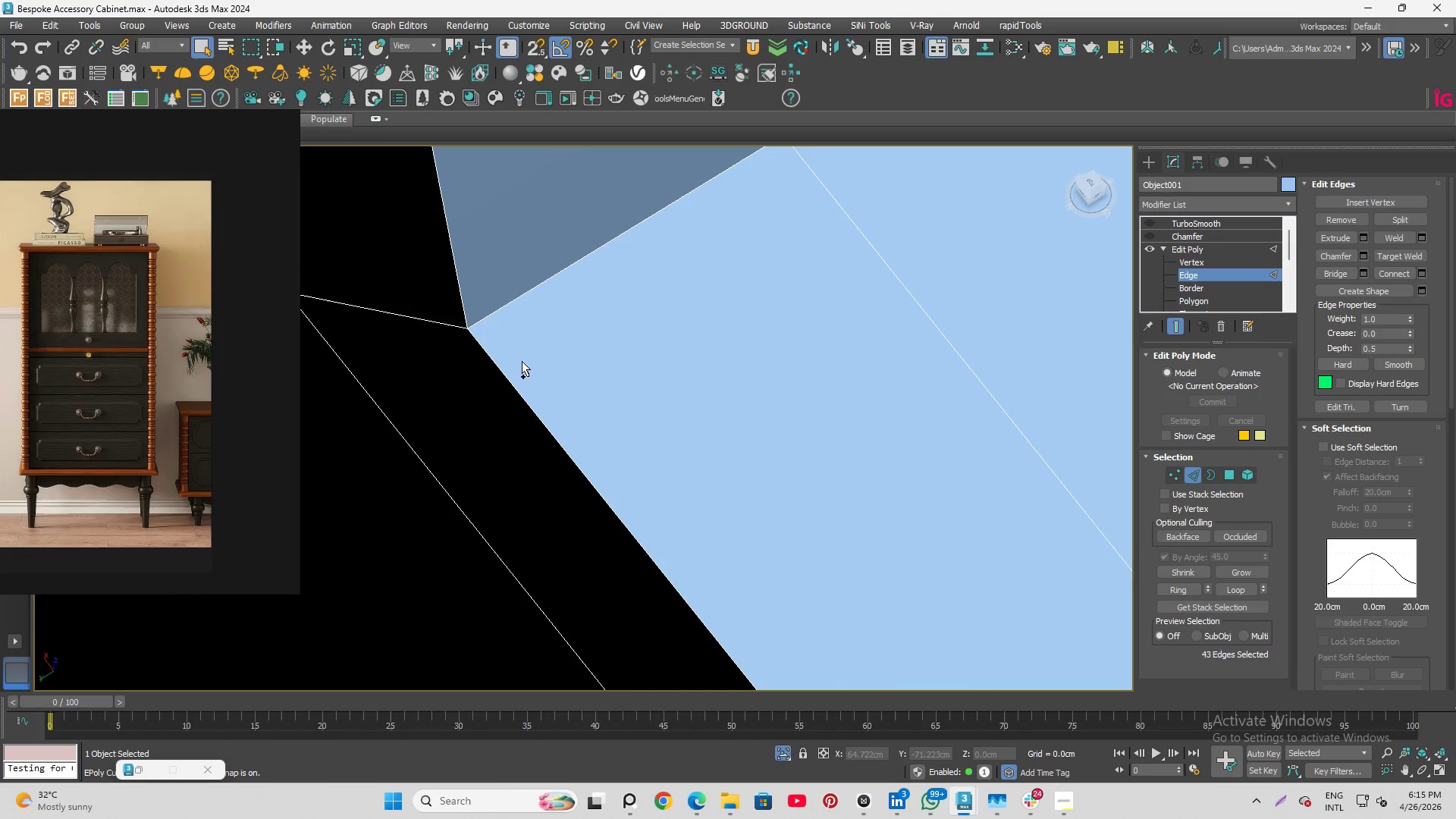 
left_click([404, 319])
 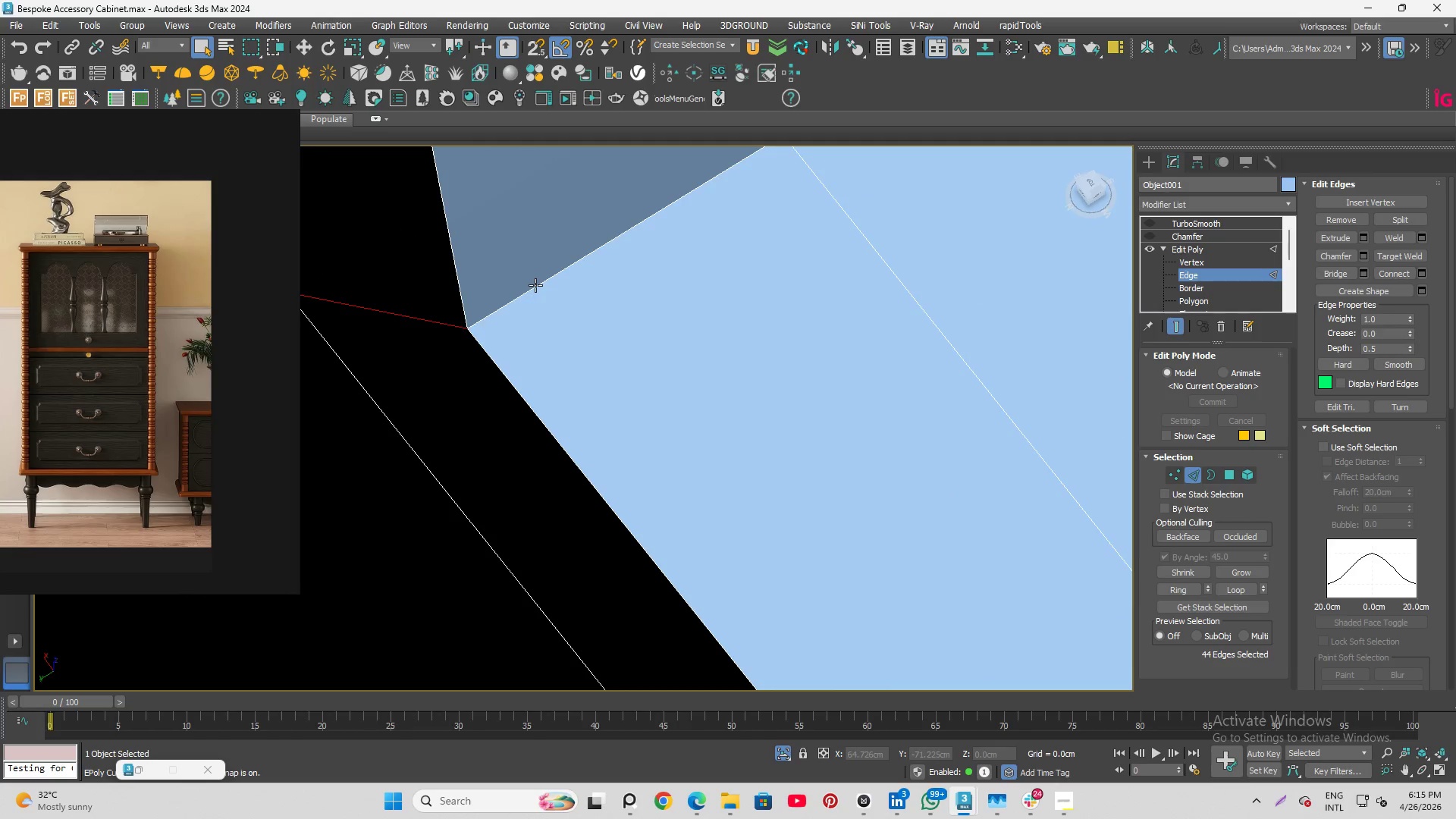 
double_click([536, 284])
 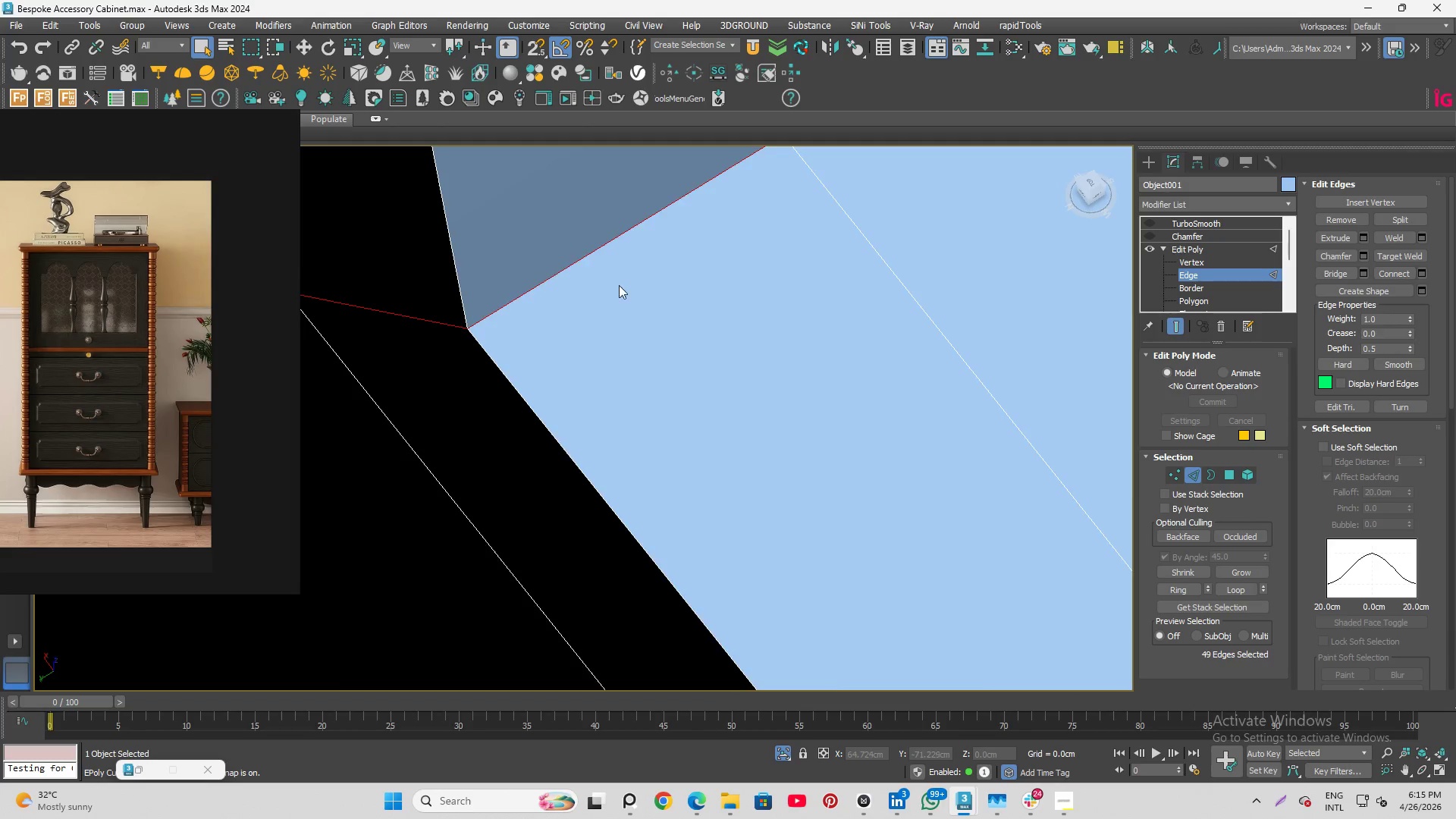 
hold_key(key=AltLeft, duration=1.42)
 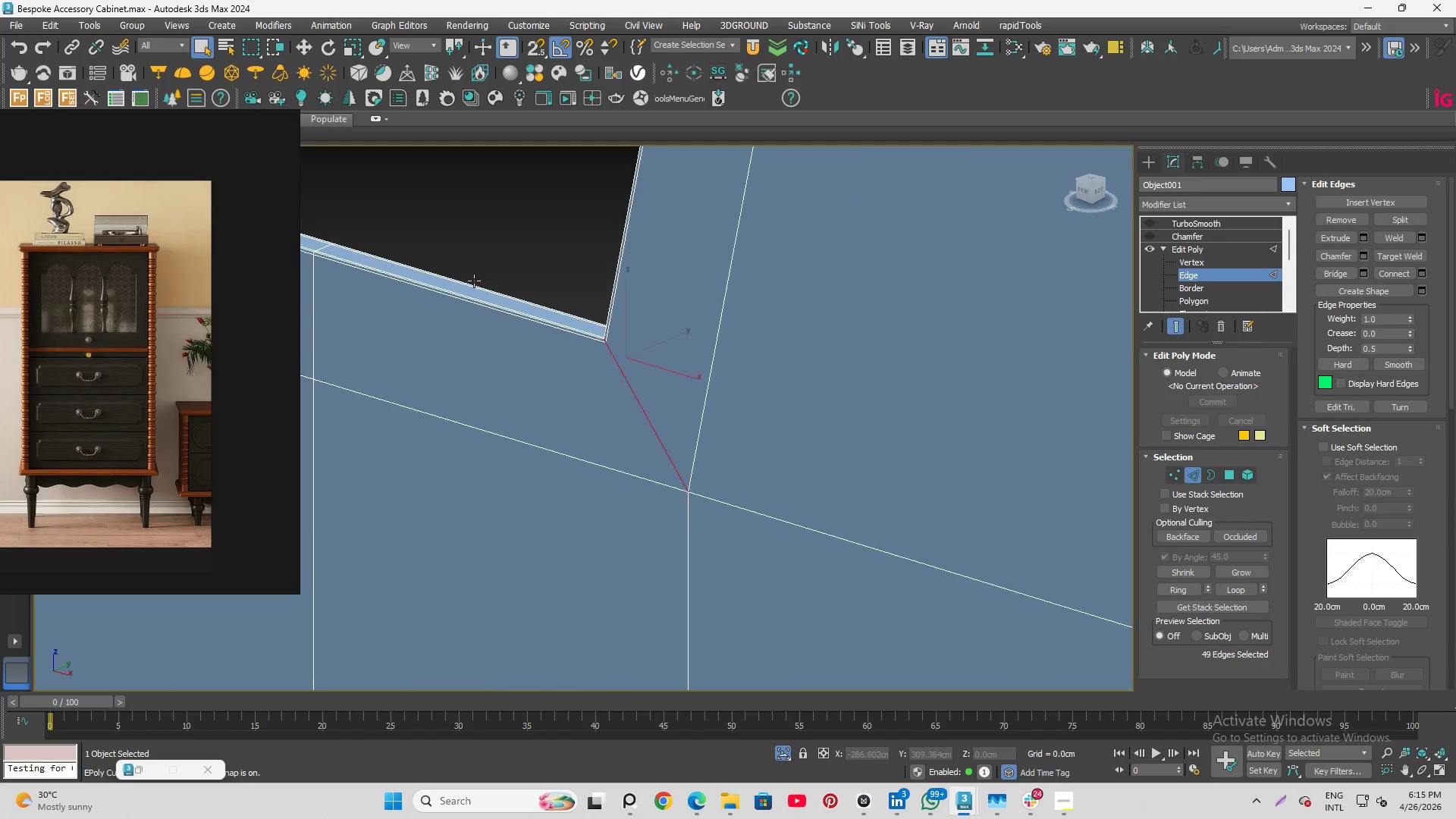 
scroll: coordinate [556, 315], scroll_direction: down, amount: 25.0
 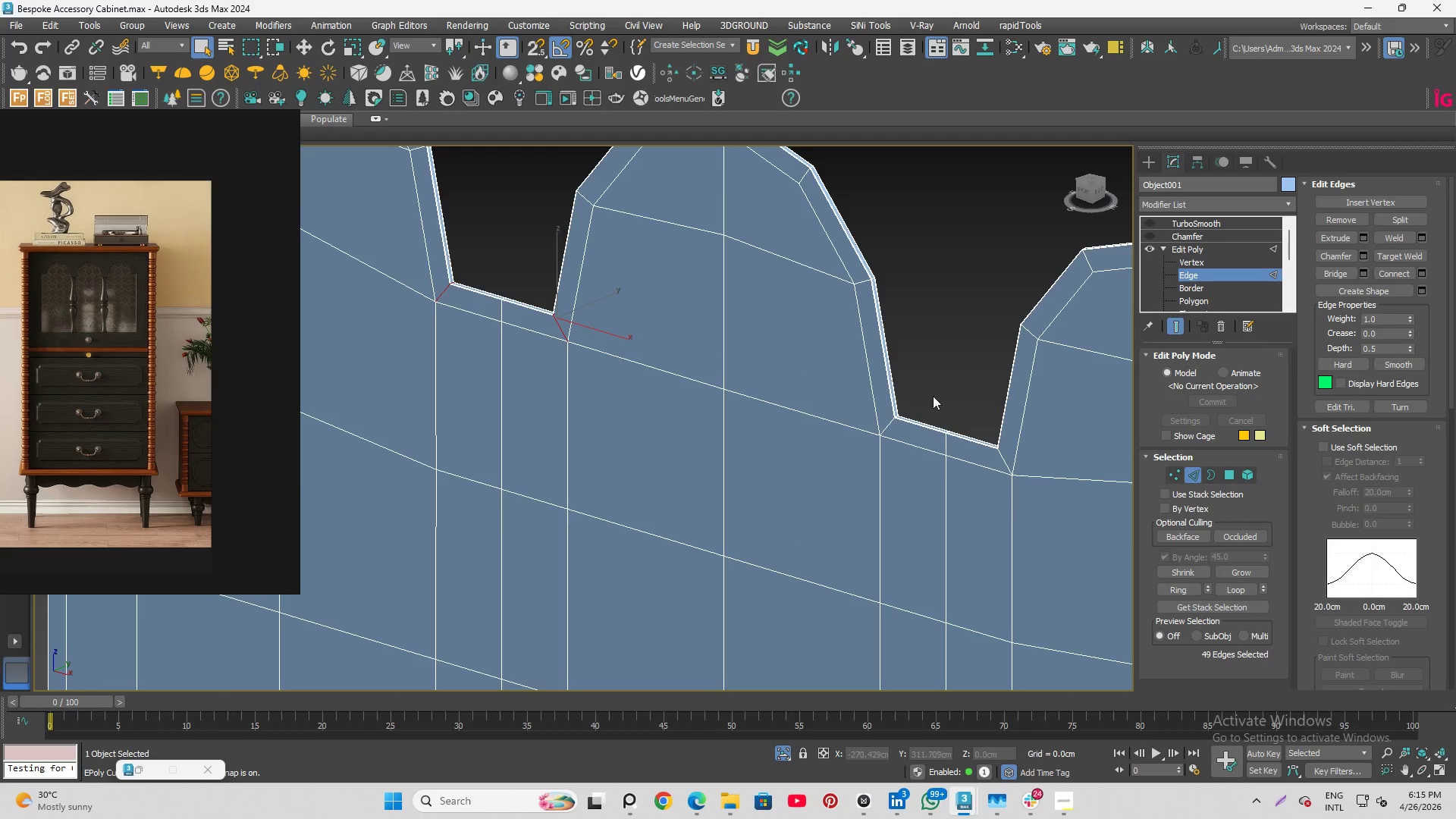 
hold_key(key=ControlLeft, duration=1.03)
 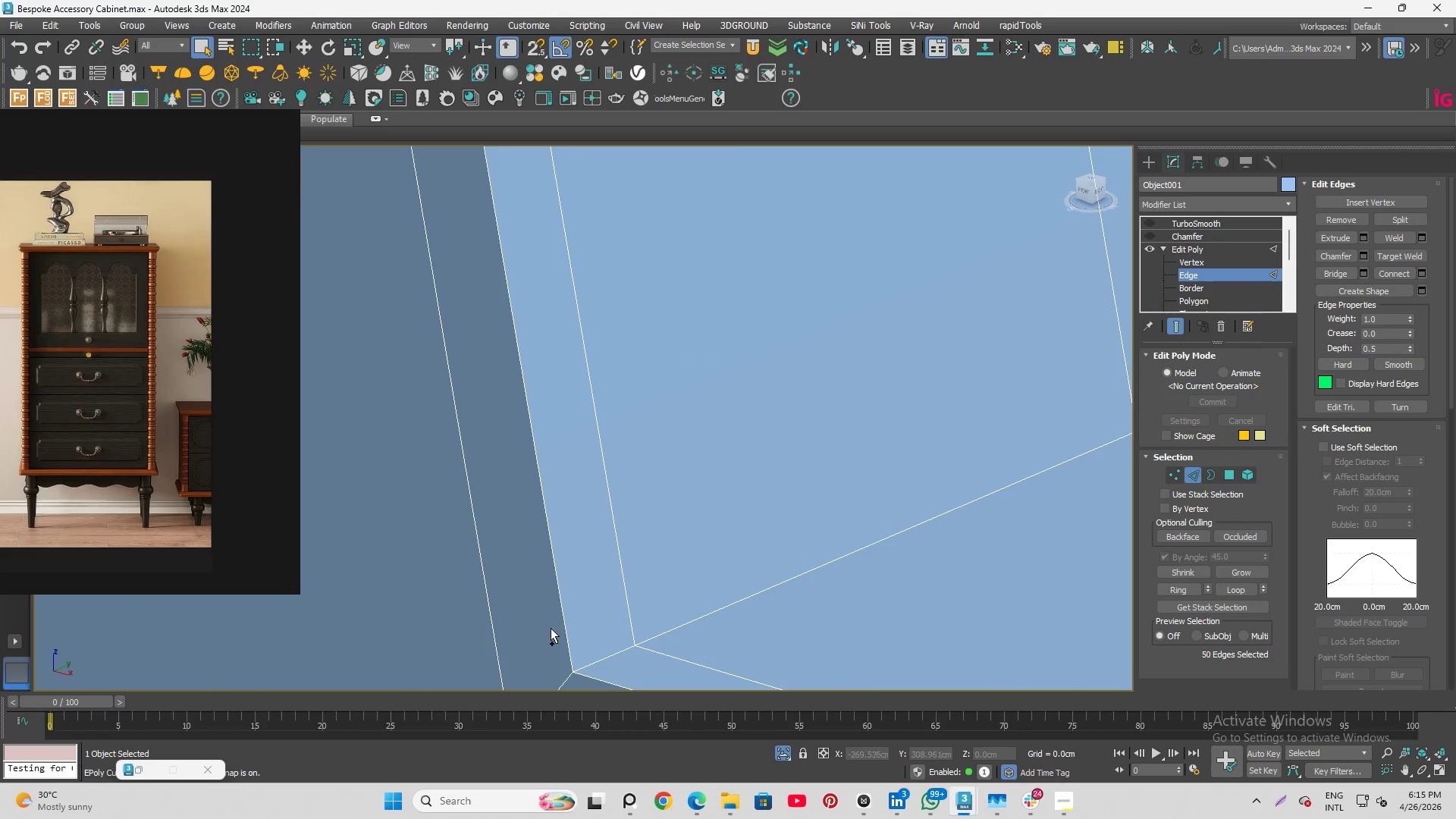 
scroll: coordinate [746, 412], scroll_direction: up, amount: 7.0
 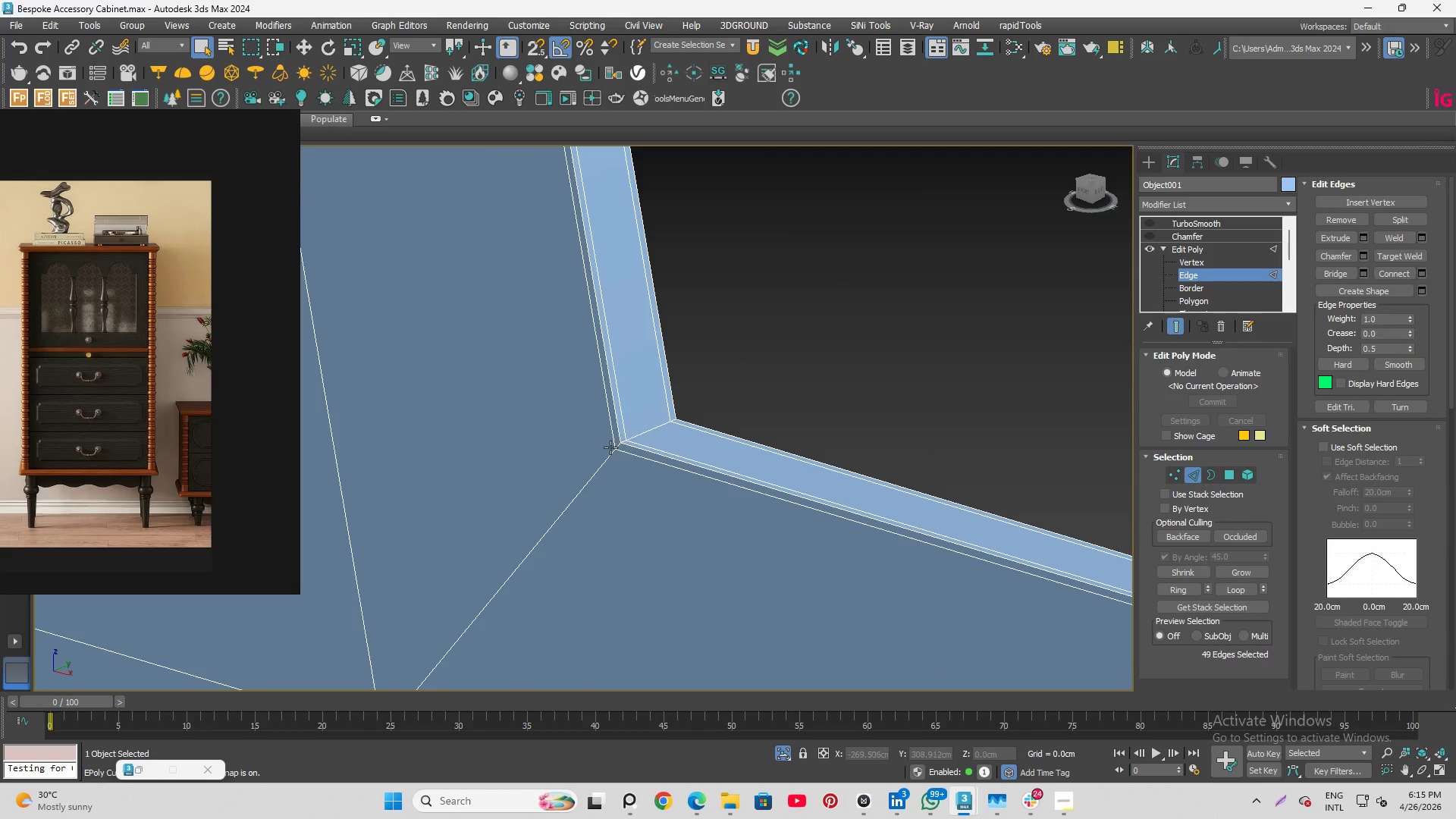 
hold_key(key=ControlLeft, duration=2.73)
 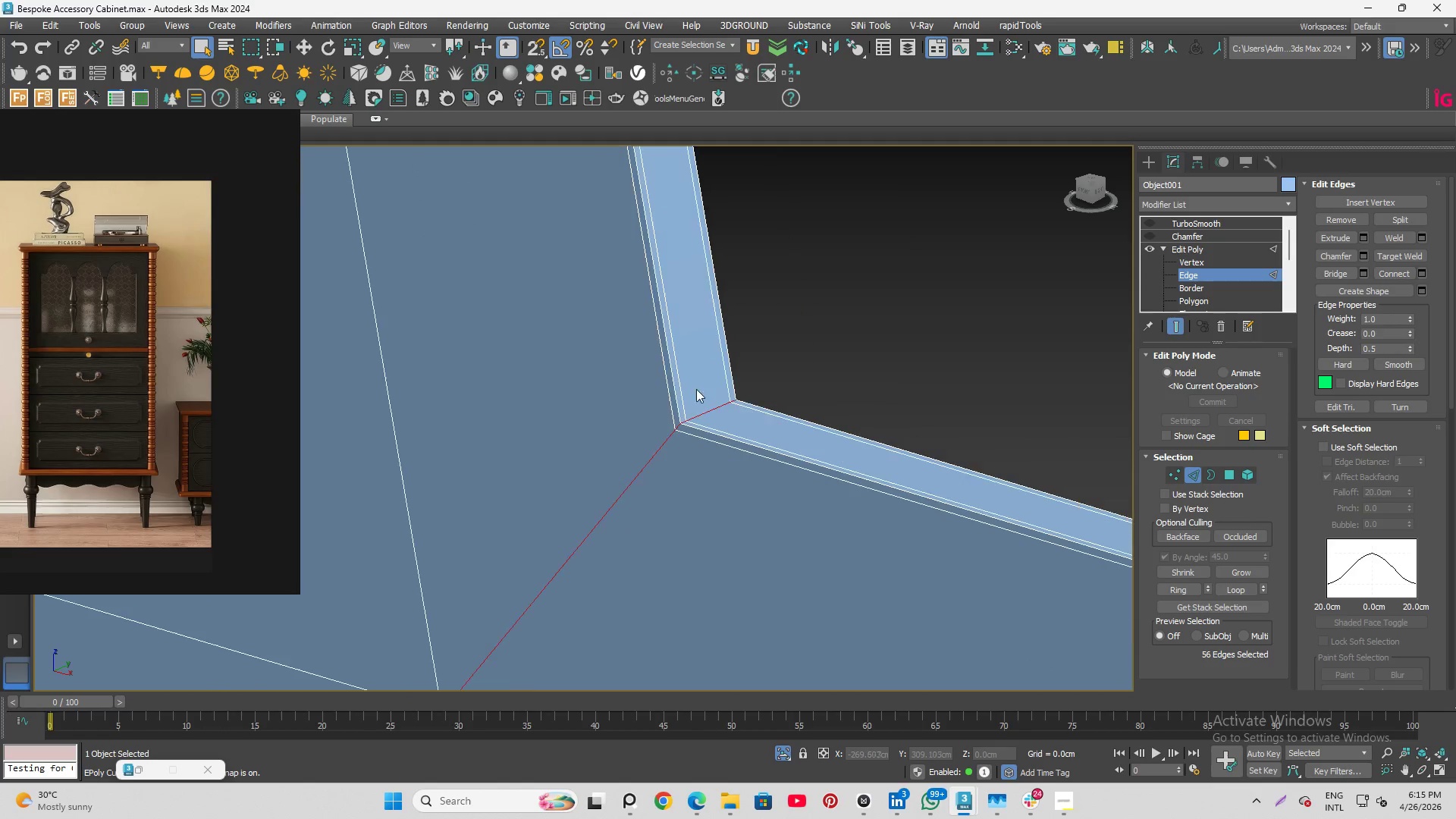 
scroll: coordinate [625, 420], scroll_direction: up, amount: 4.0
 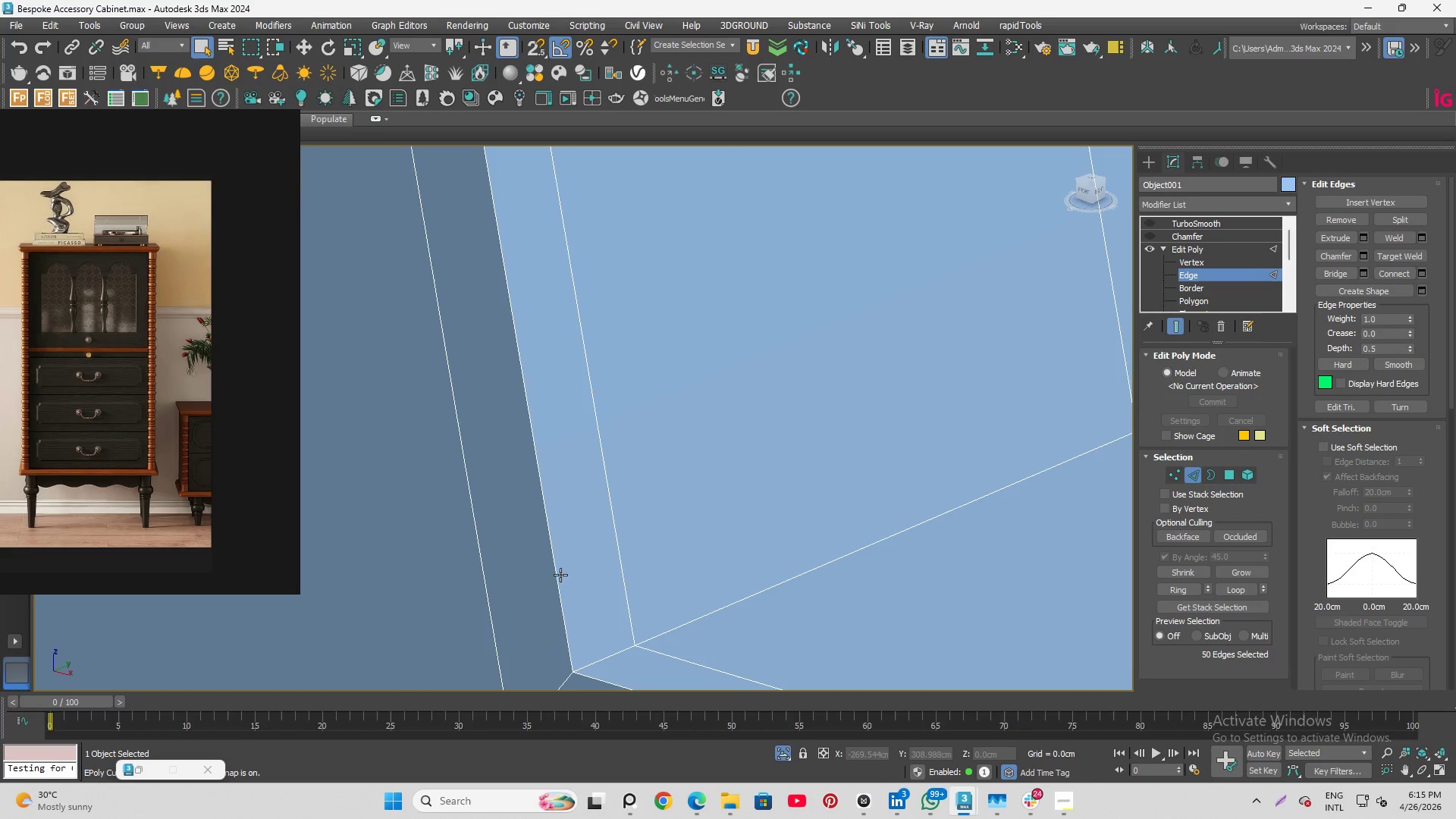 
left_click([566, 682])
 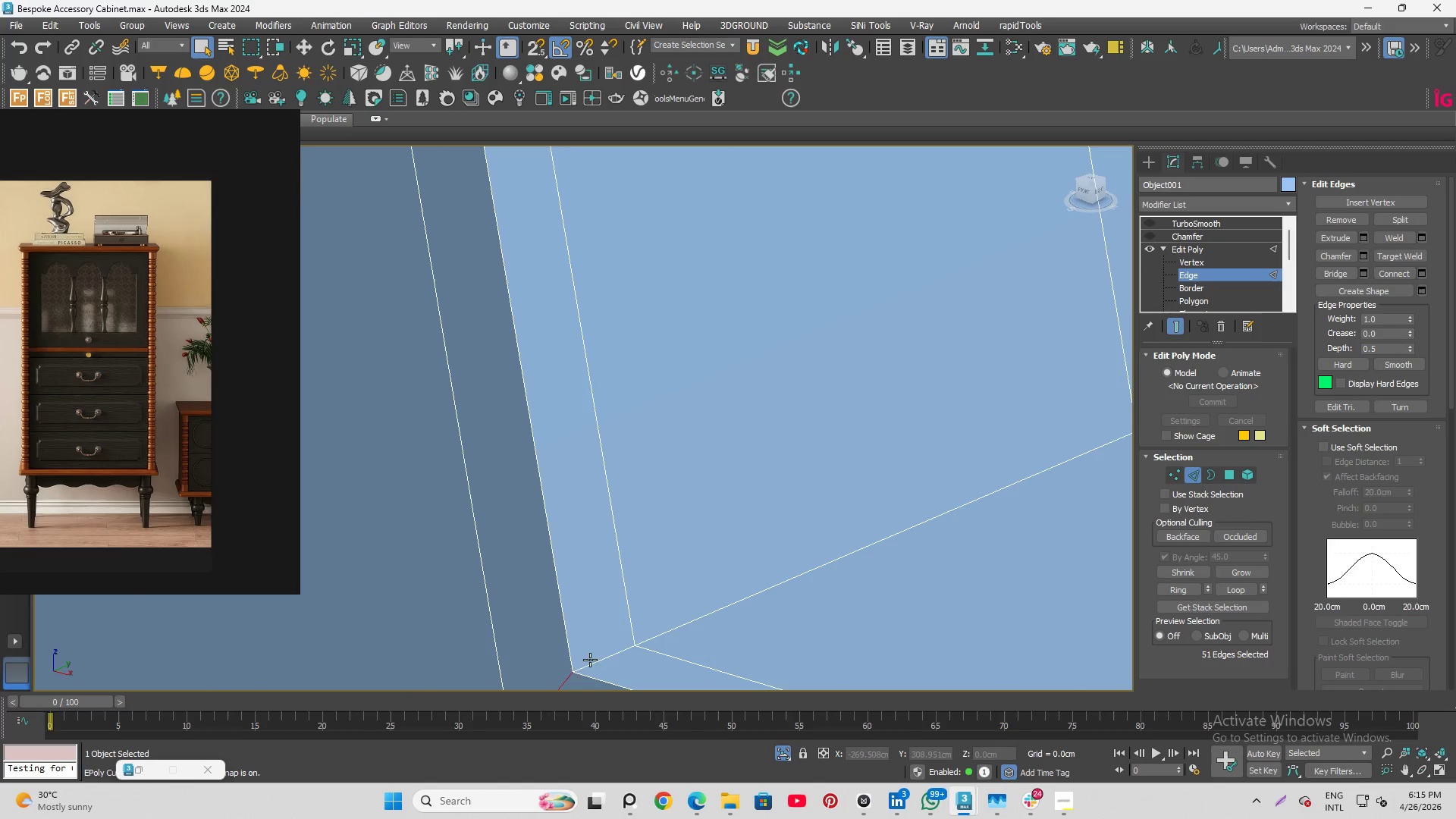 
double_click([590, 660])
 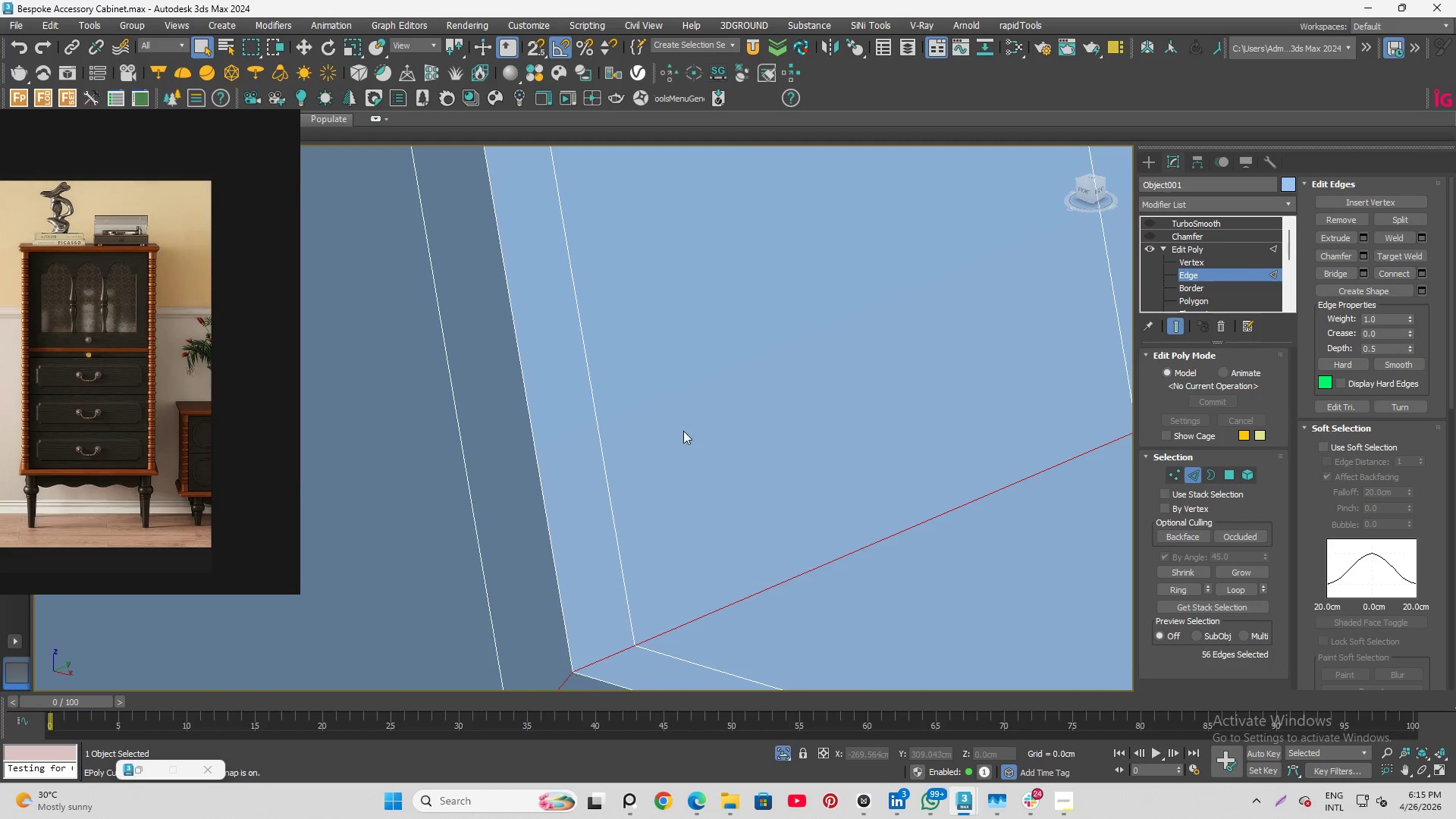 
hold_key(key=AltLeft, duration=0.91)
 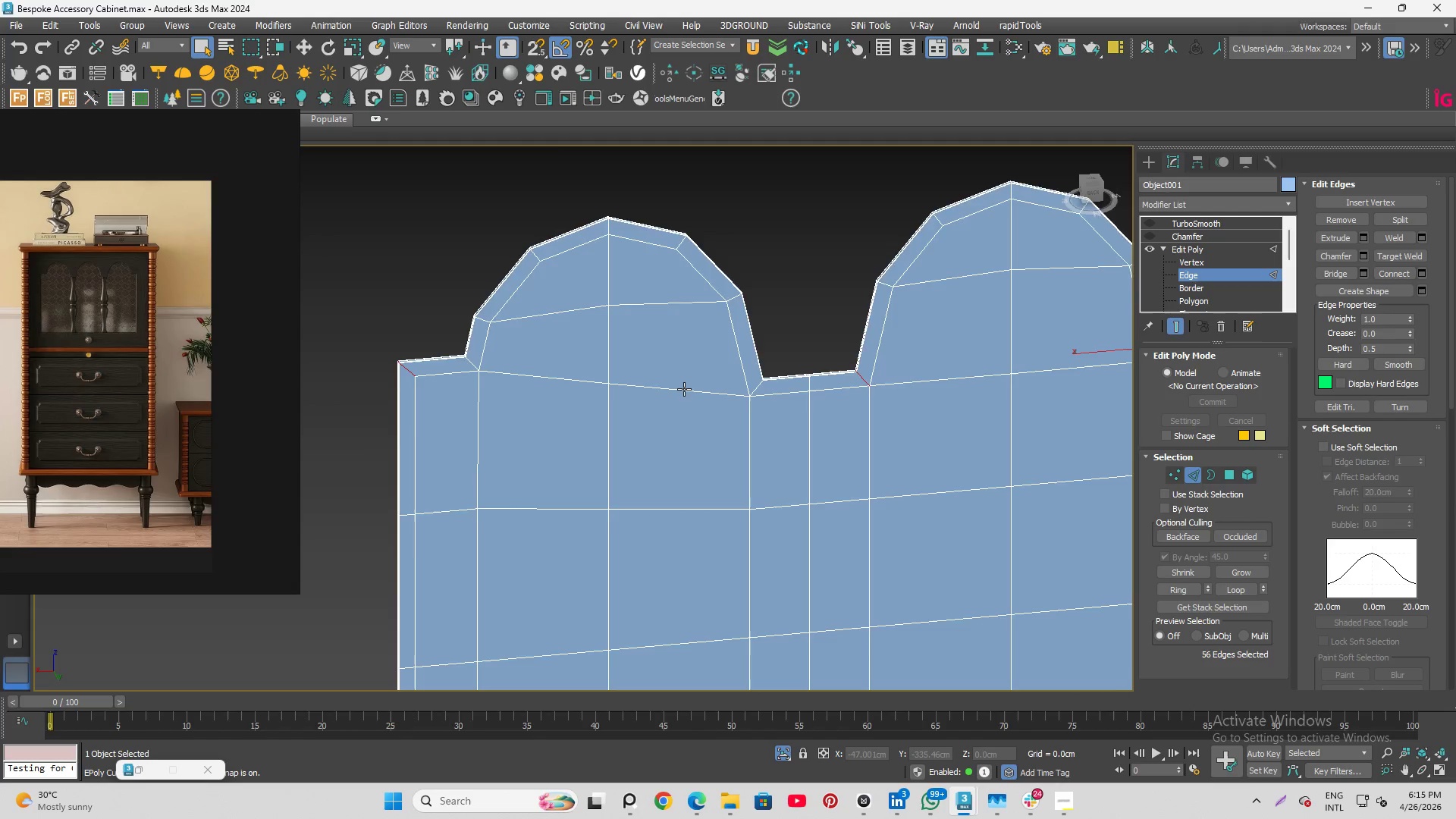 
scroll: coordinate [758, 353], scroll_direction: down, amount: 23.0
 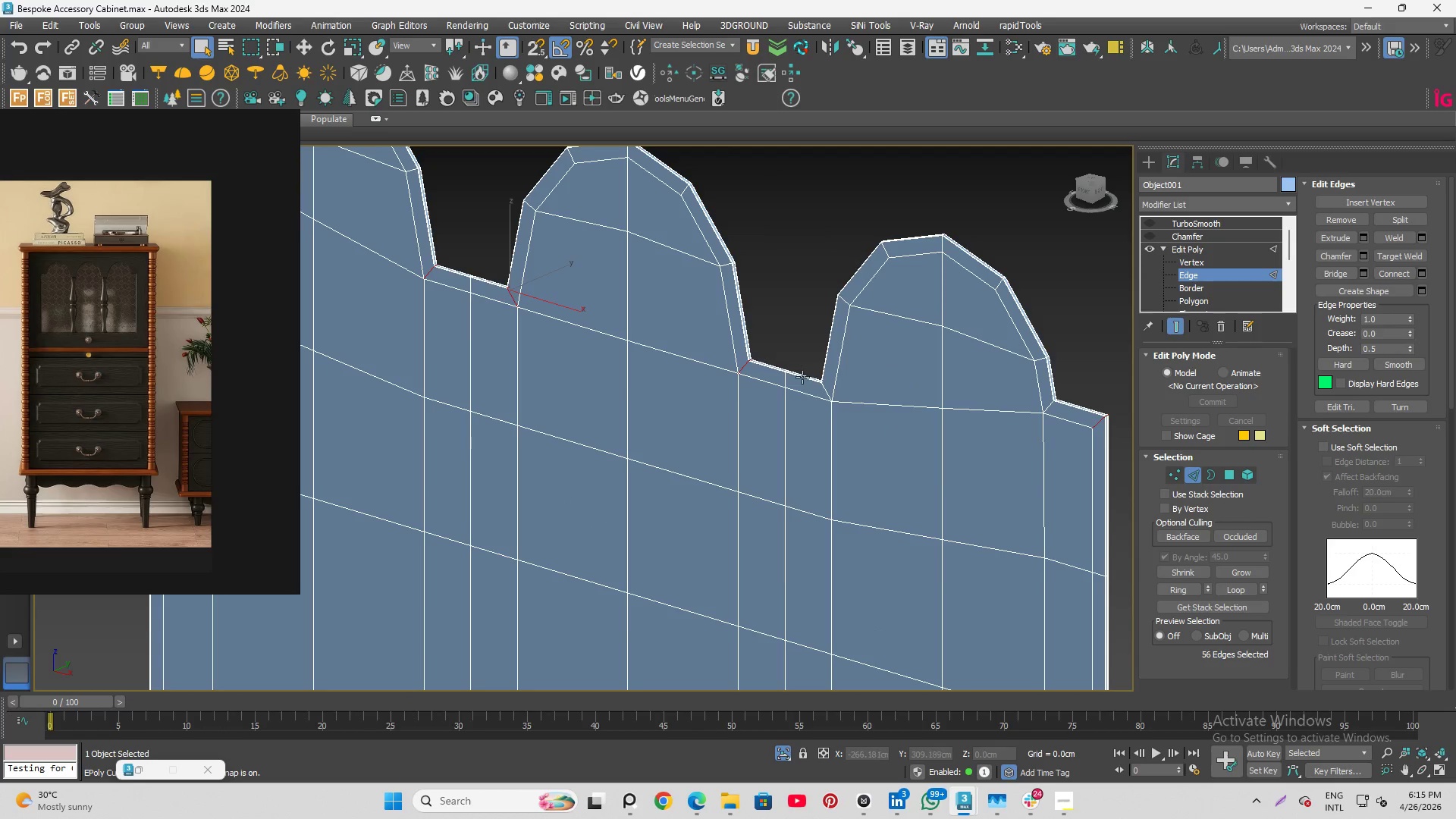 
hold_key(key=AltLeft, duration=0.95)
 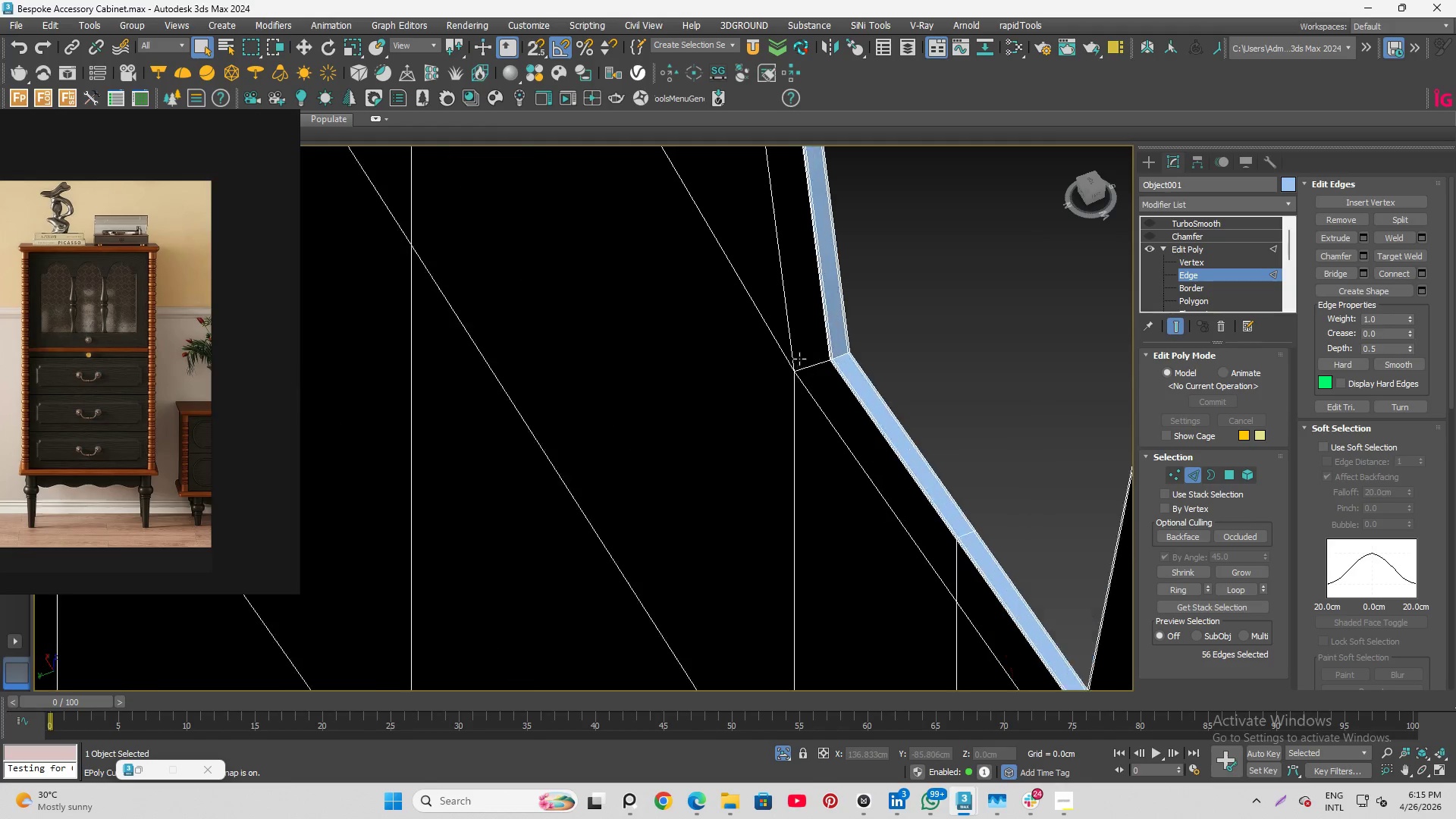 
scroll: coordinate [791, 360], scroll_direction: up, amount: 9.0
 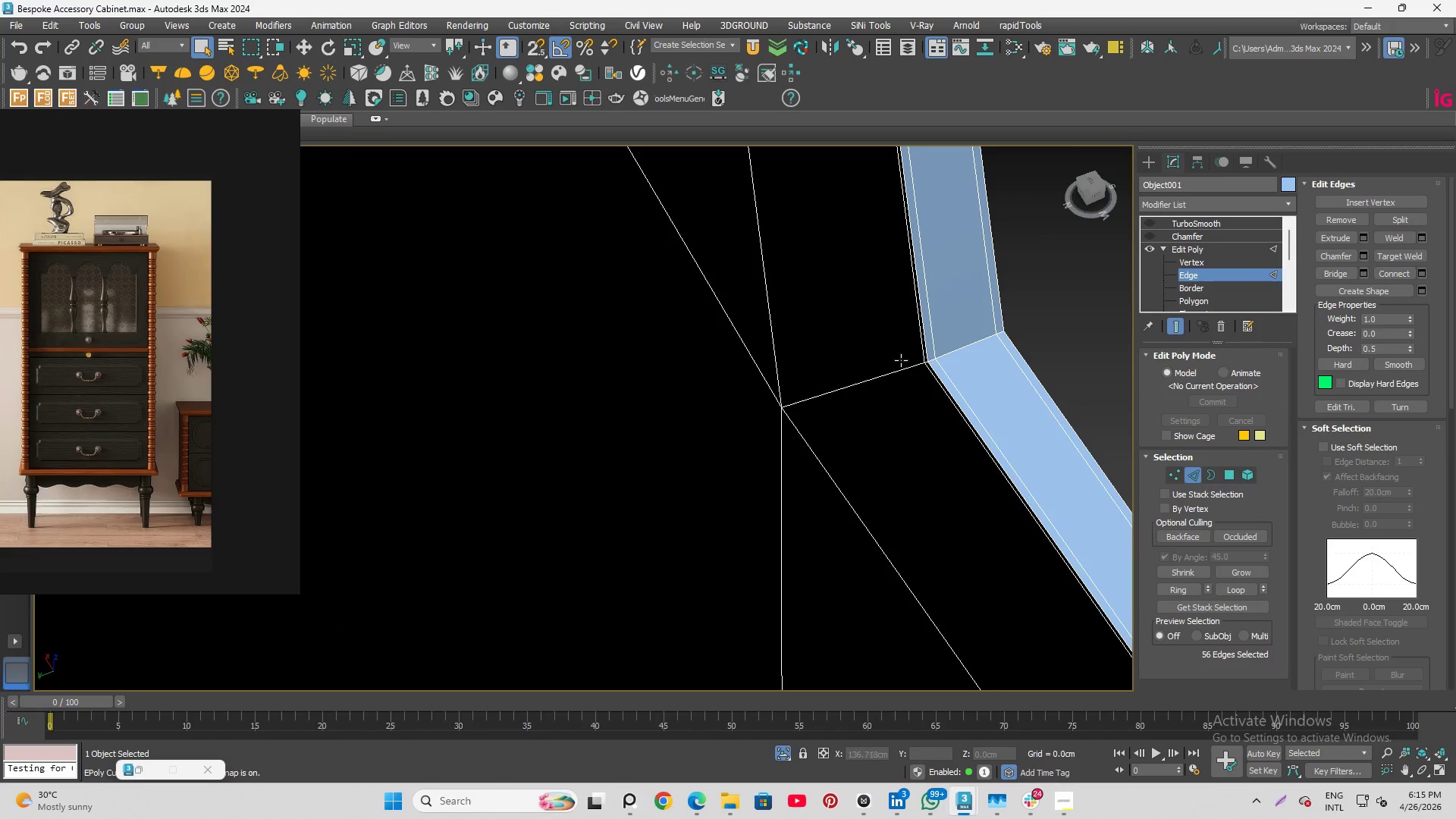 
hold_key(key=ControlLeft, duration=2.64)
 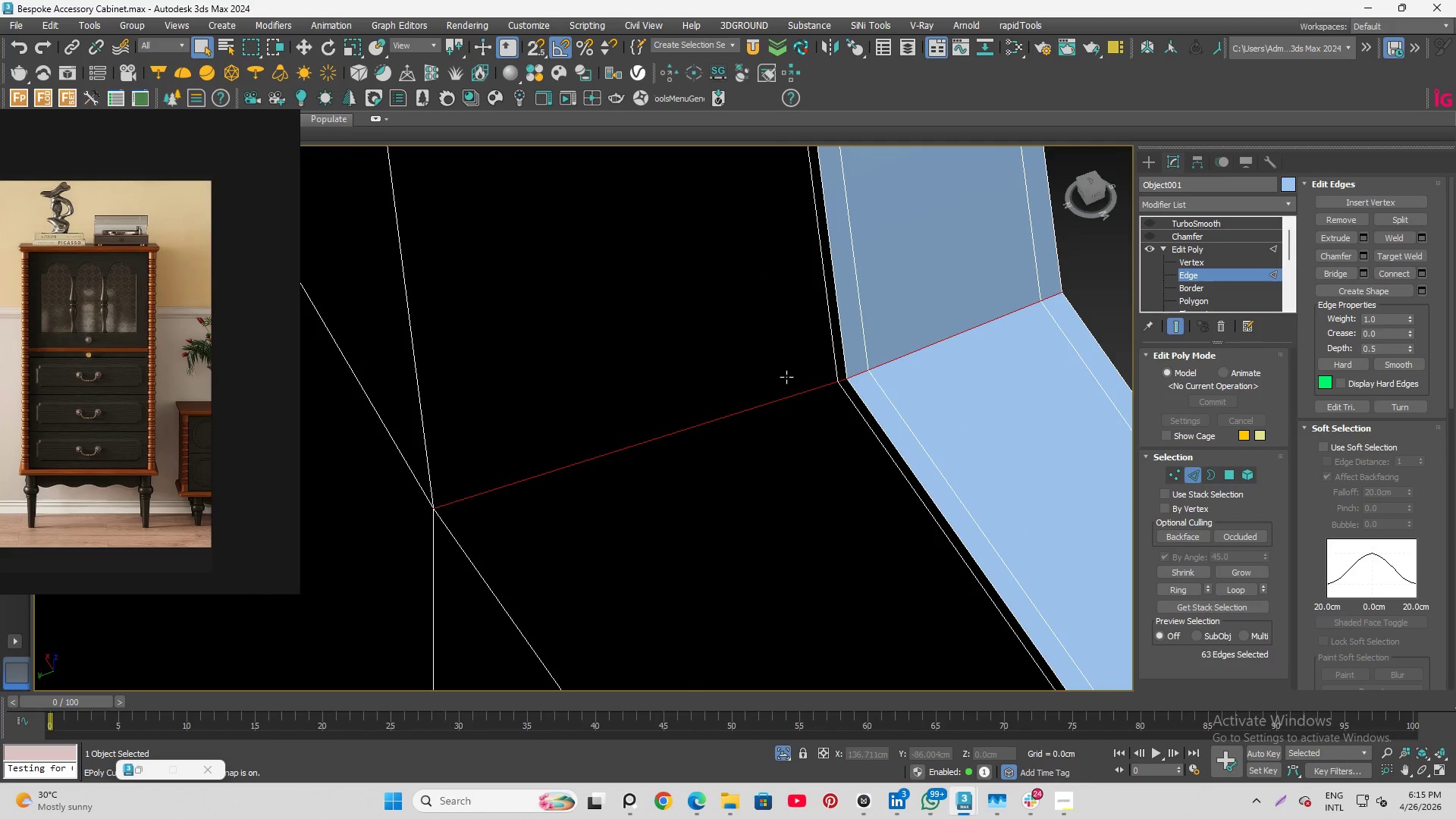 
scroll: coordinate [971, 373], scroll_direction: up, amount: 6.0
 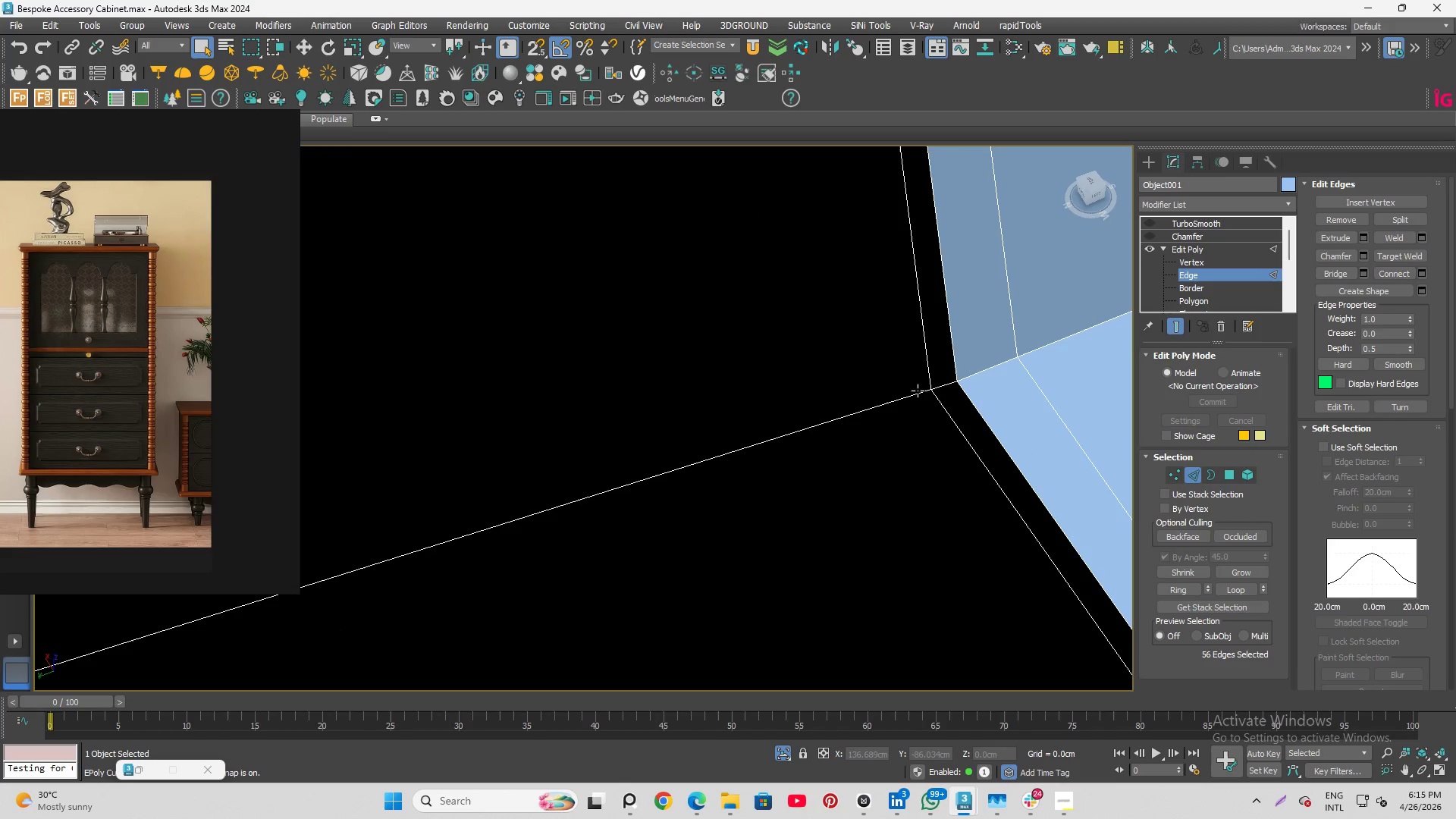 
left_click([868, 406])
 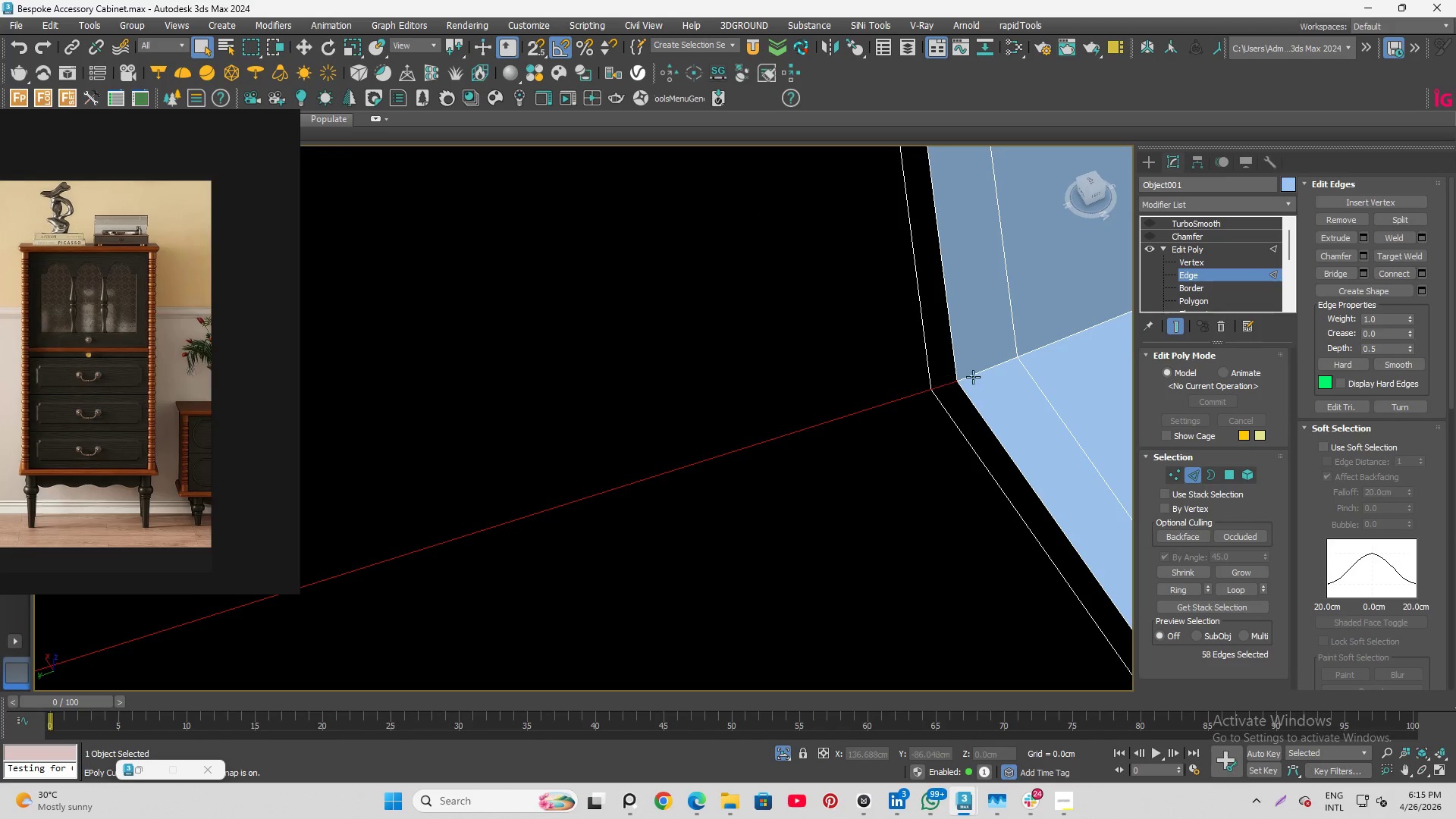 
double_click([991, 374])
 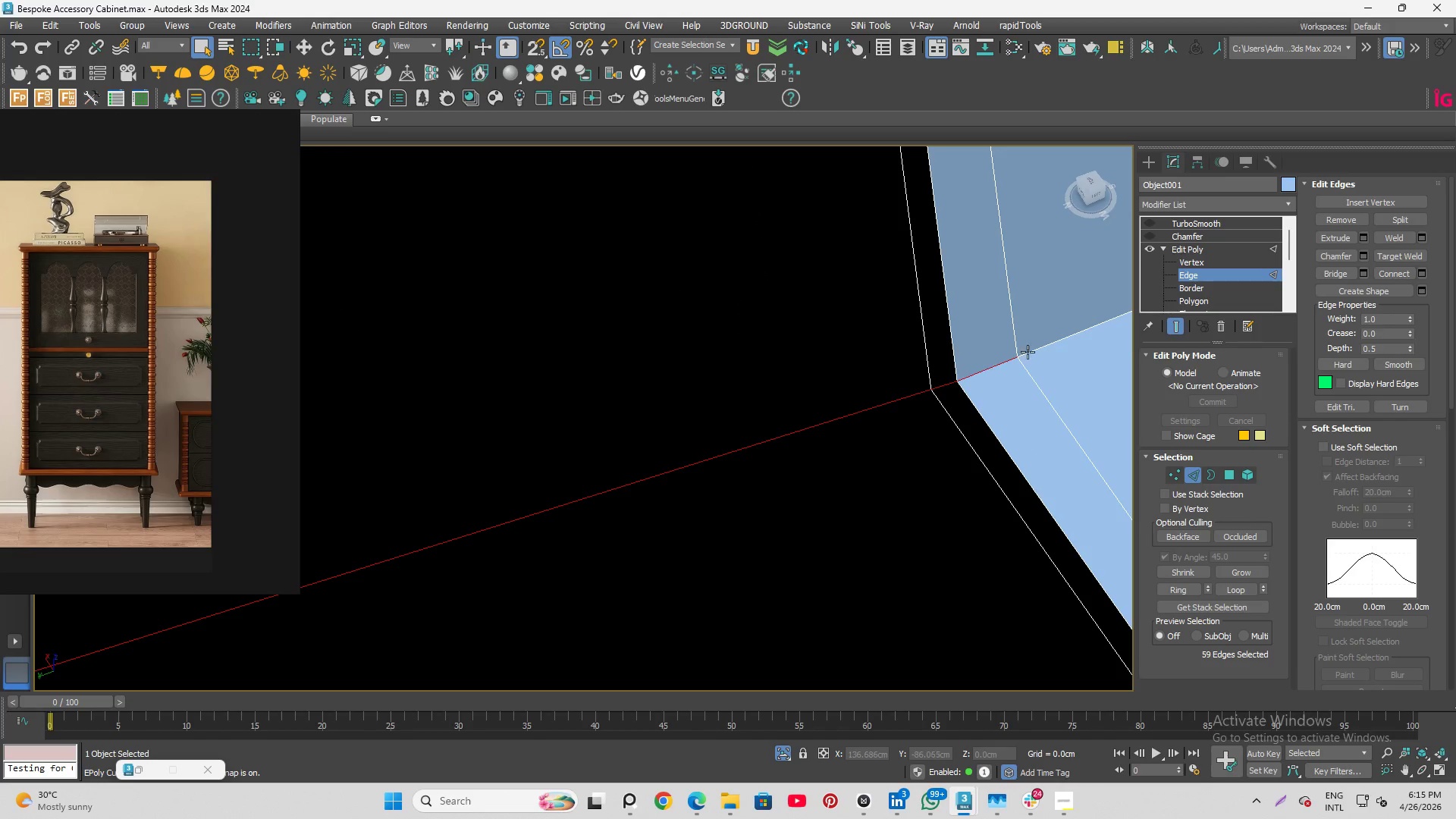 
triple_click([1035, 346])
 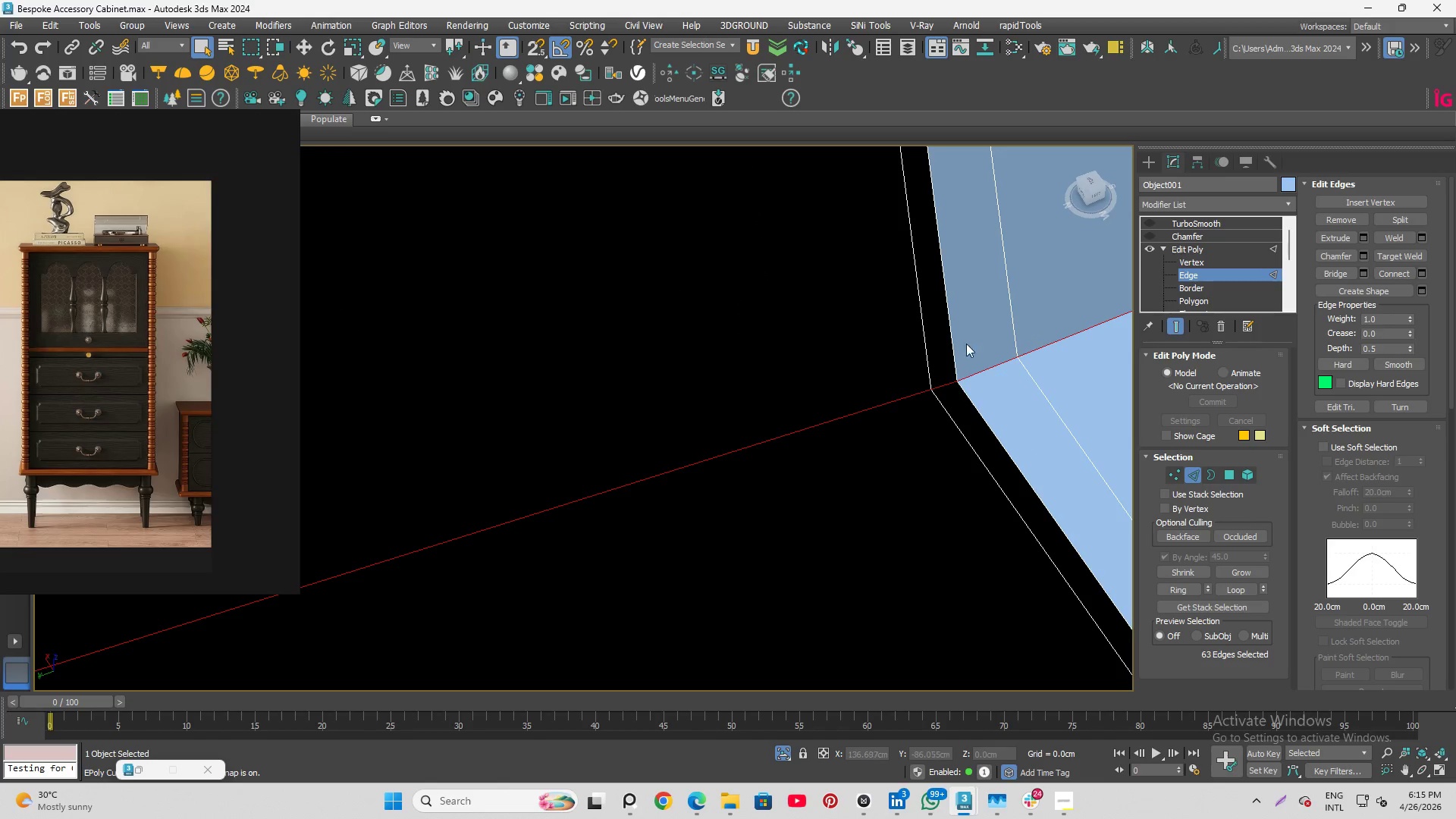 
triple_click([1035, 346])
 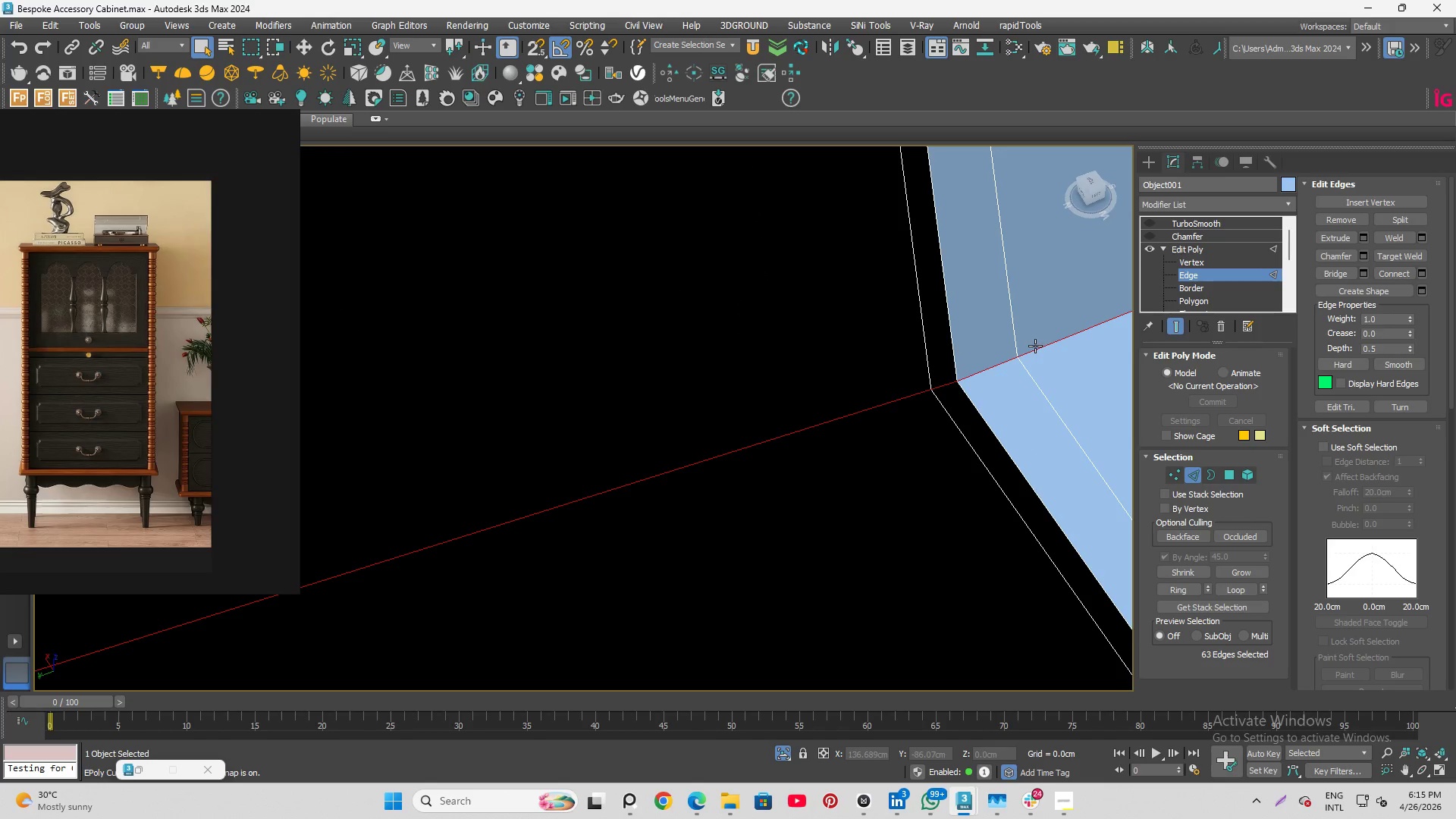 
hold_key(key=Space, duration=0.94)
 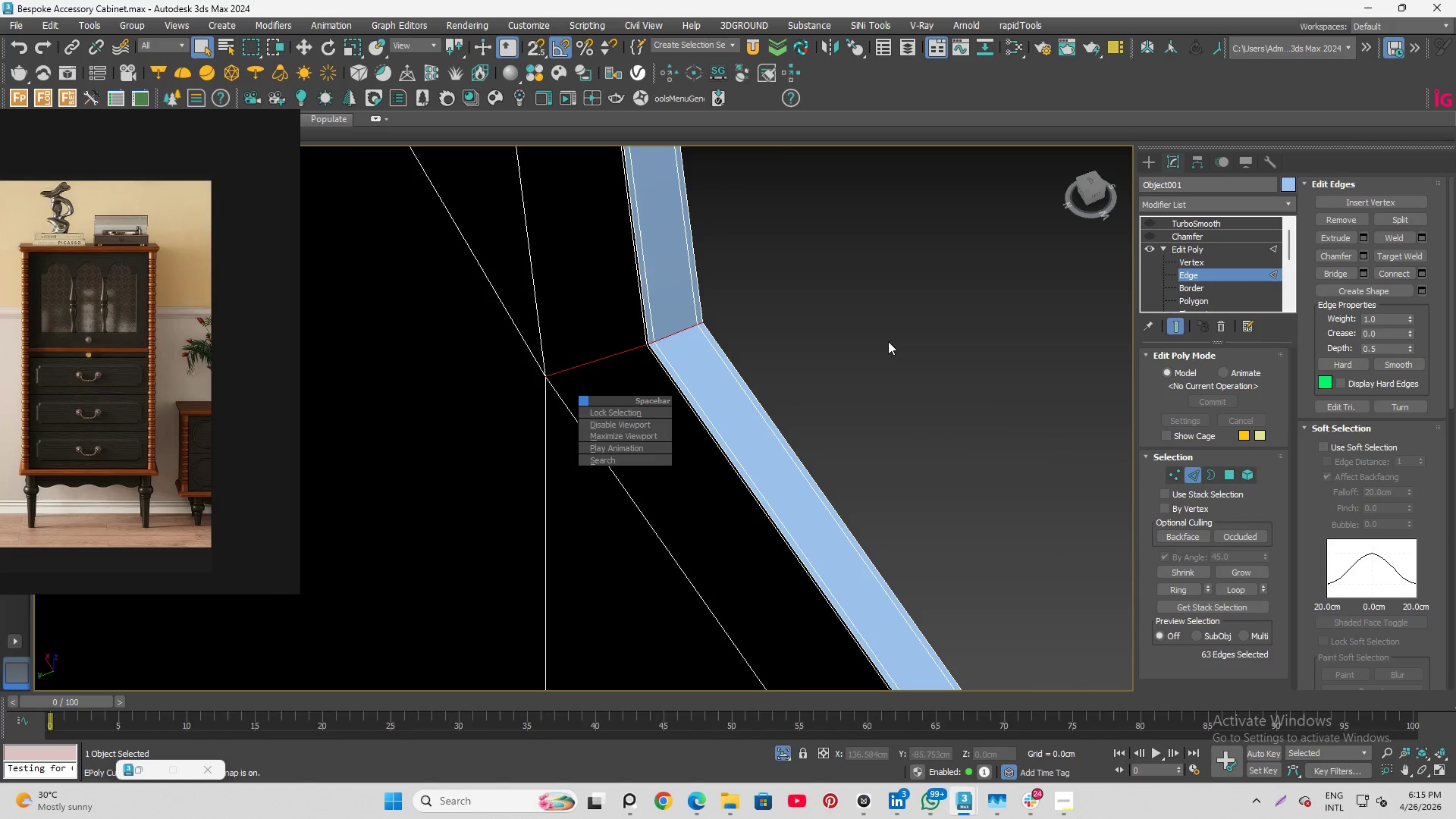 
scroll: coordinate [807, 347], scroll_direction: down, amount: 10.0
 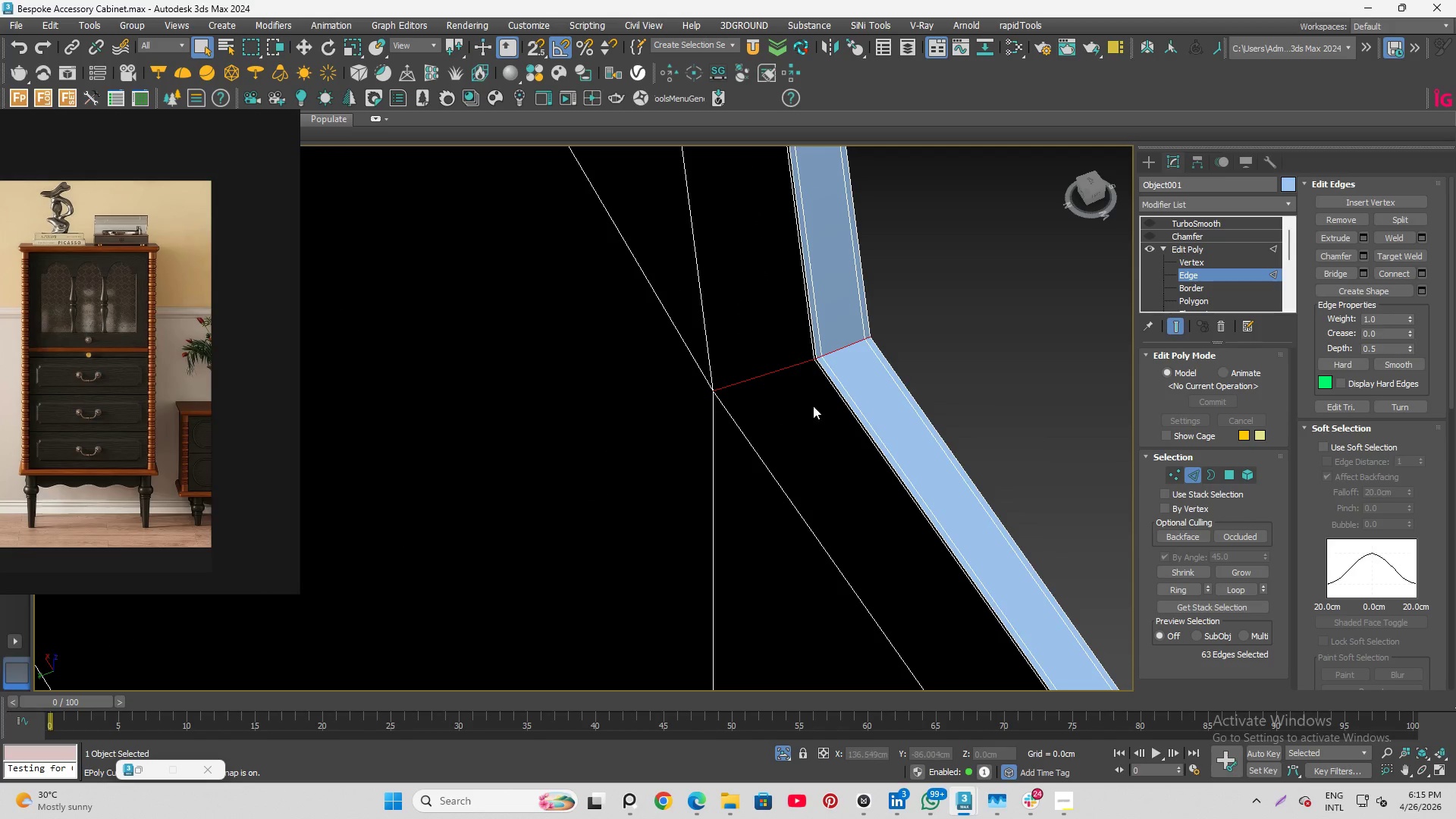 
key(Space)
 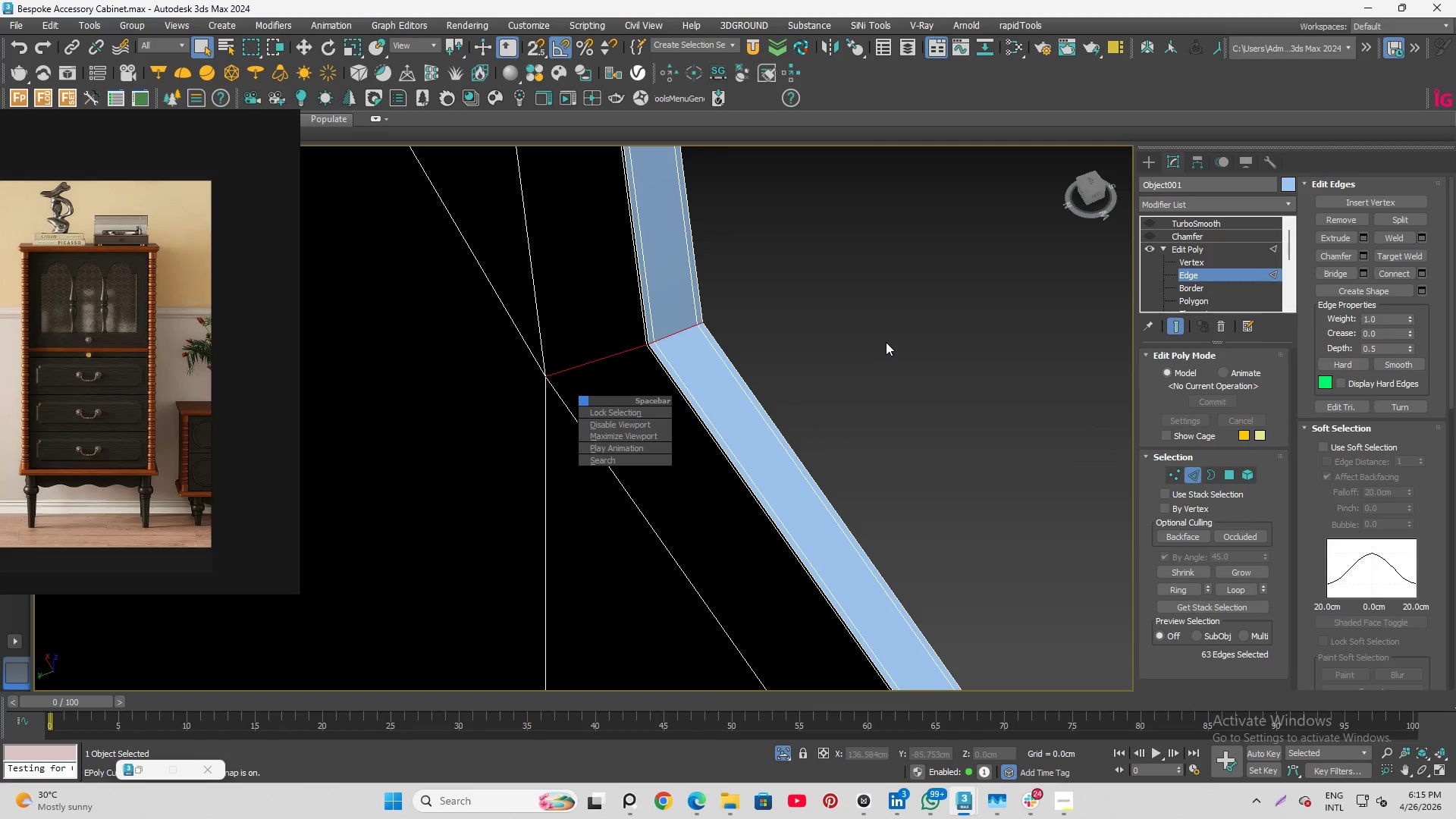 
scroll: coordinate [926, 399], scroll_direction: down, amount: 10.0
 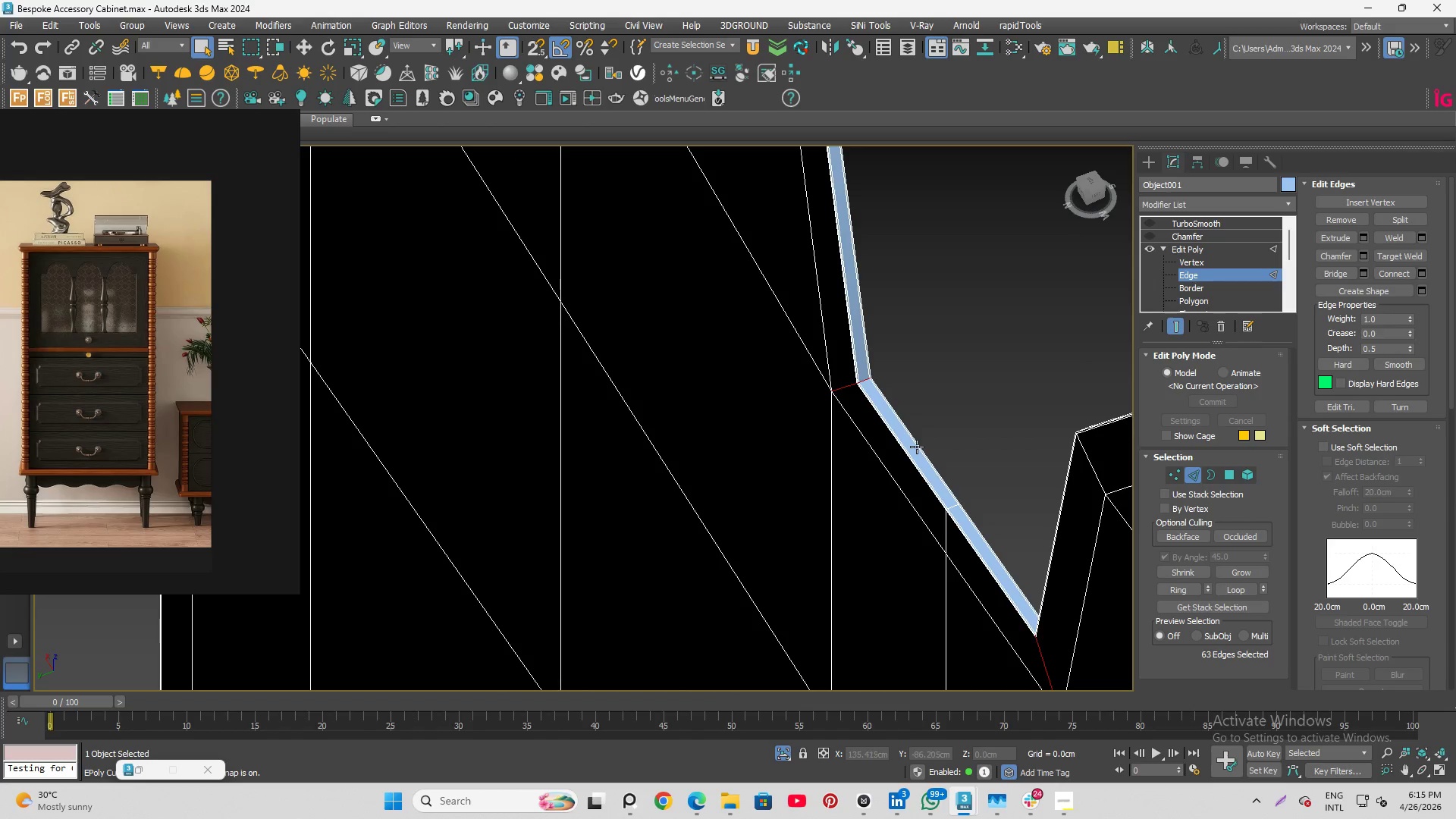 
hold_key(key=AltLeft, duration=0.97)
 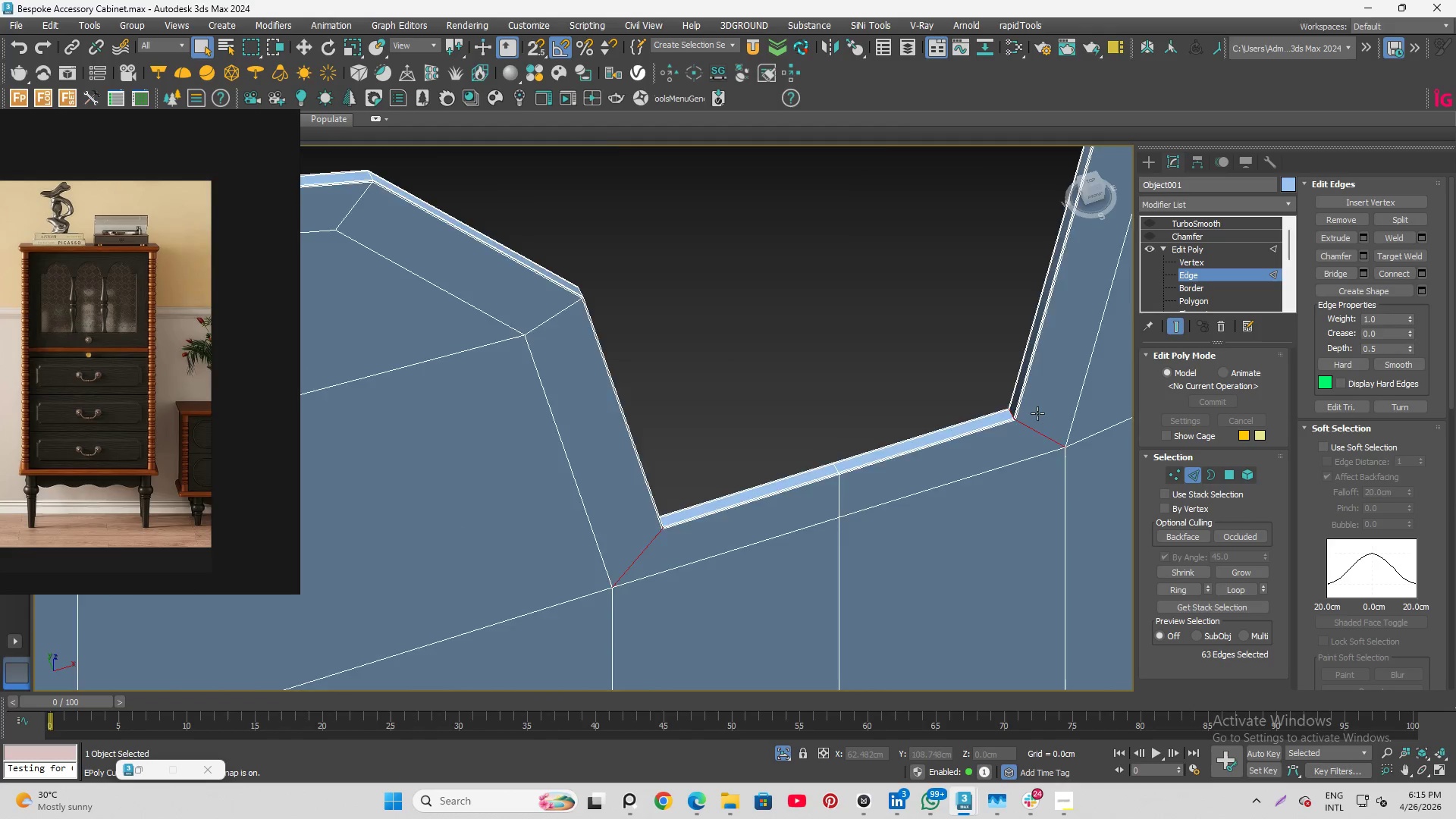 
scroll: coordinate [608, 378], scroll_direction: up, amount: 1.0
 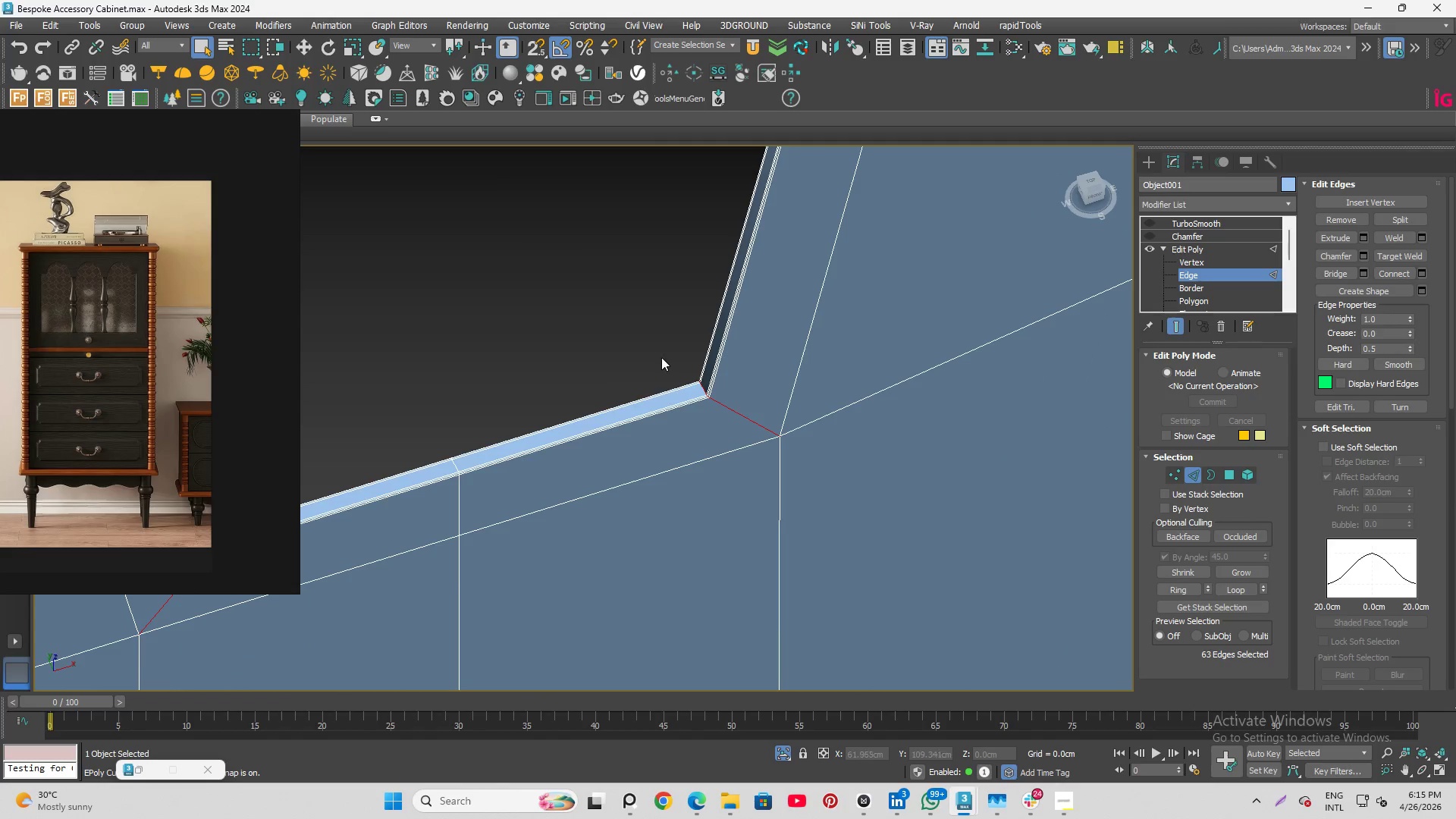 
scroll: coordinate [983, 268], scroll_direction: down, amount: 1.0
 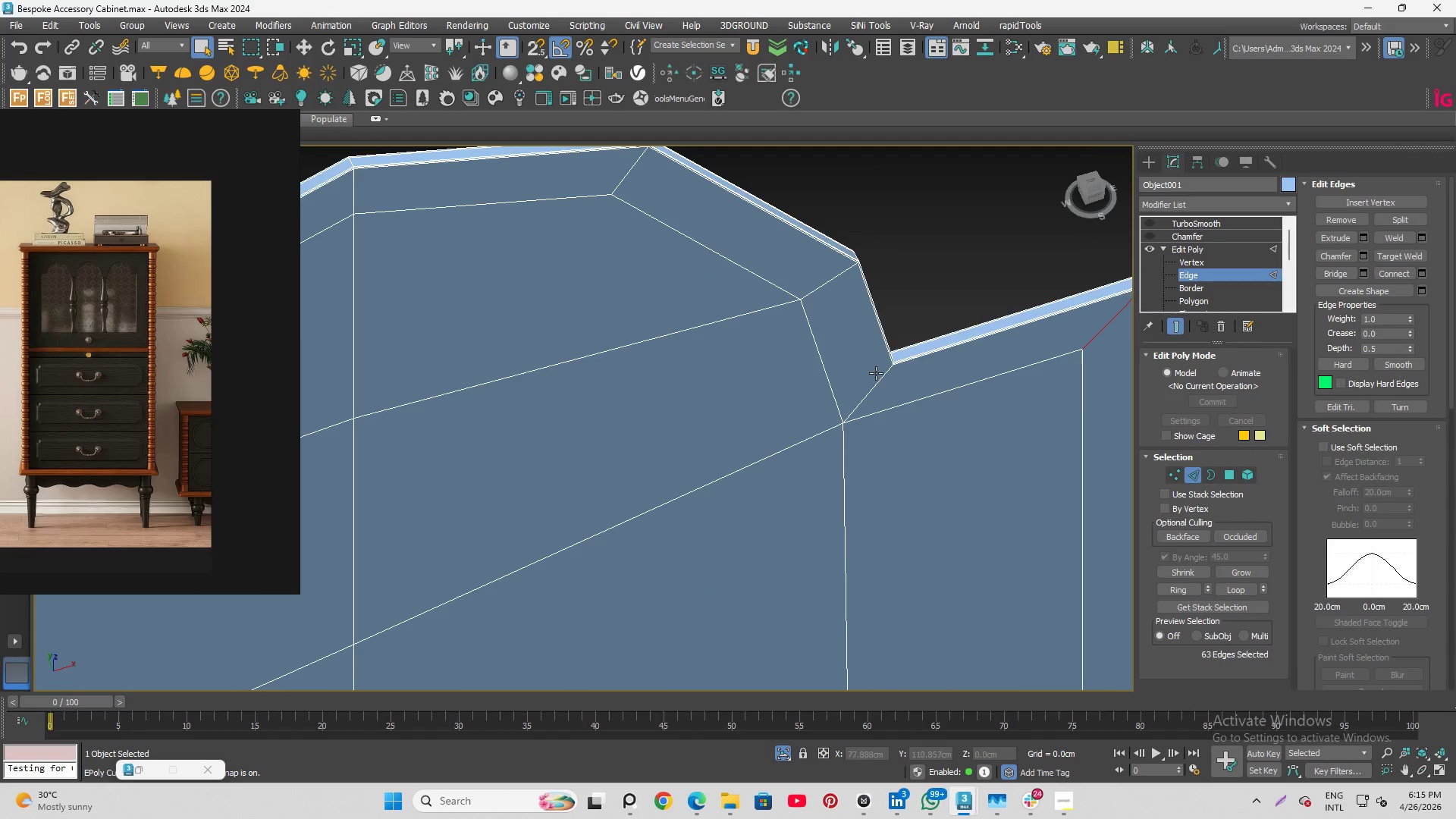 
hold_key(key=ControlLeft, duration=0.83)
 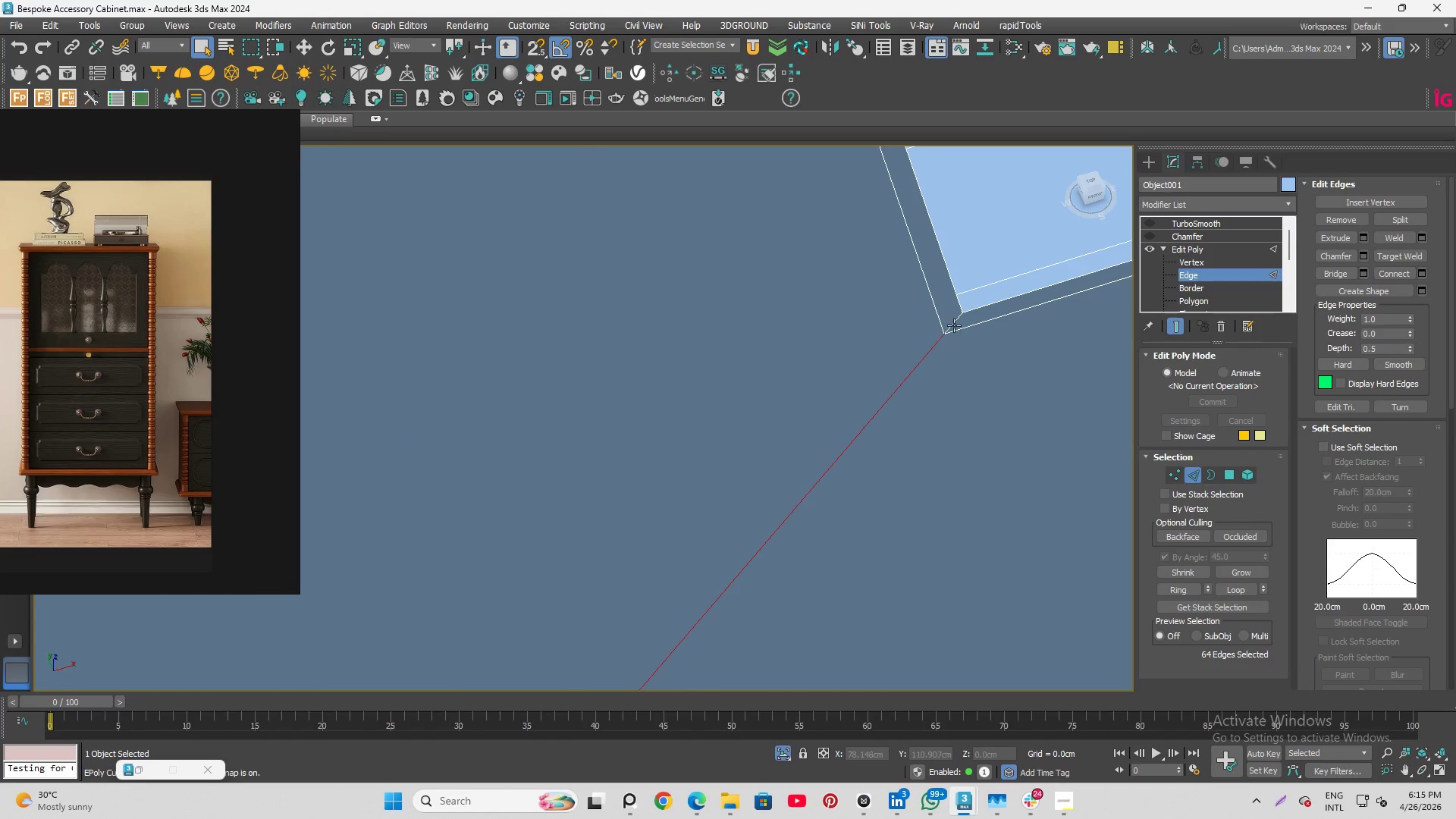 
scroll: coordinate [876, 373], scroll_direction: up, amount: 4.0
 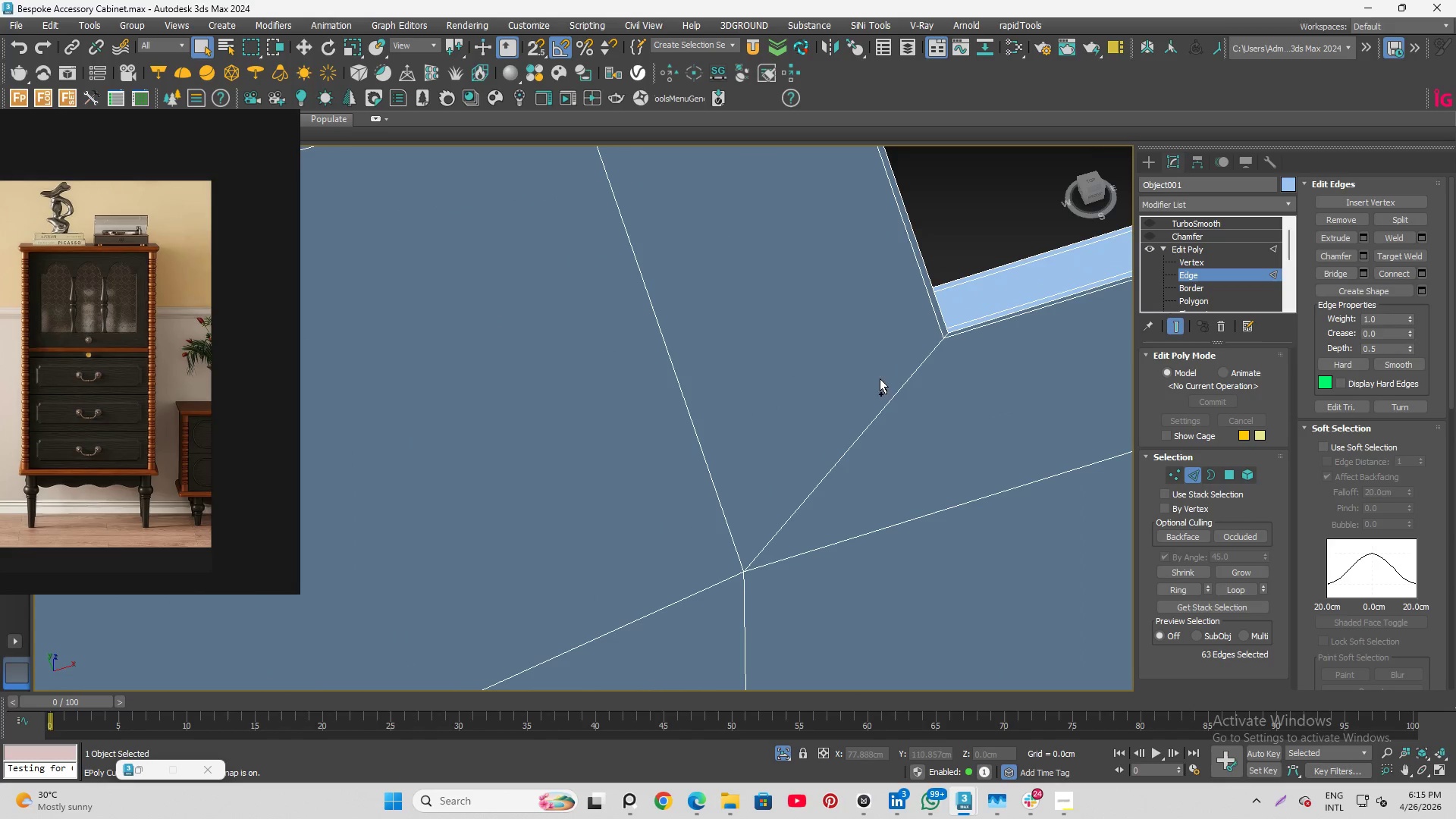 
left_click([896, 399])
 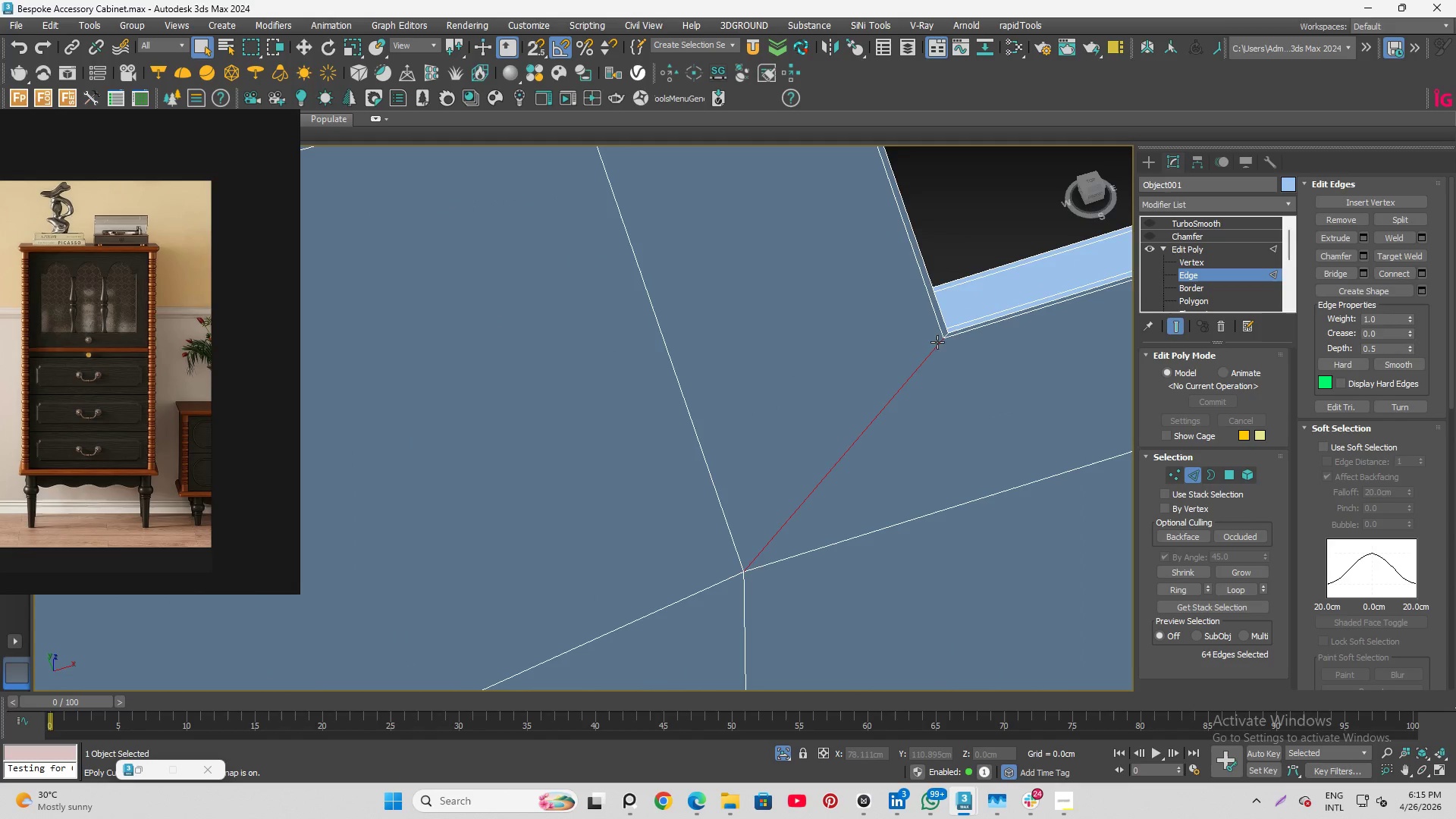 
hold_key(key=ControlLeft, duration=0.84)
 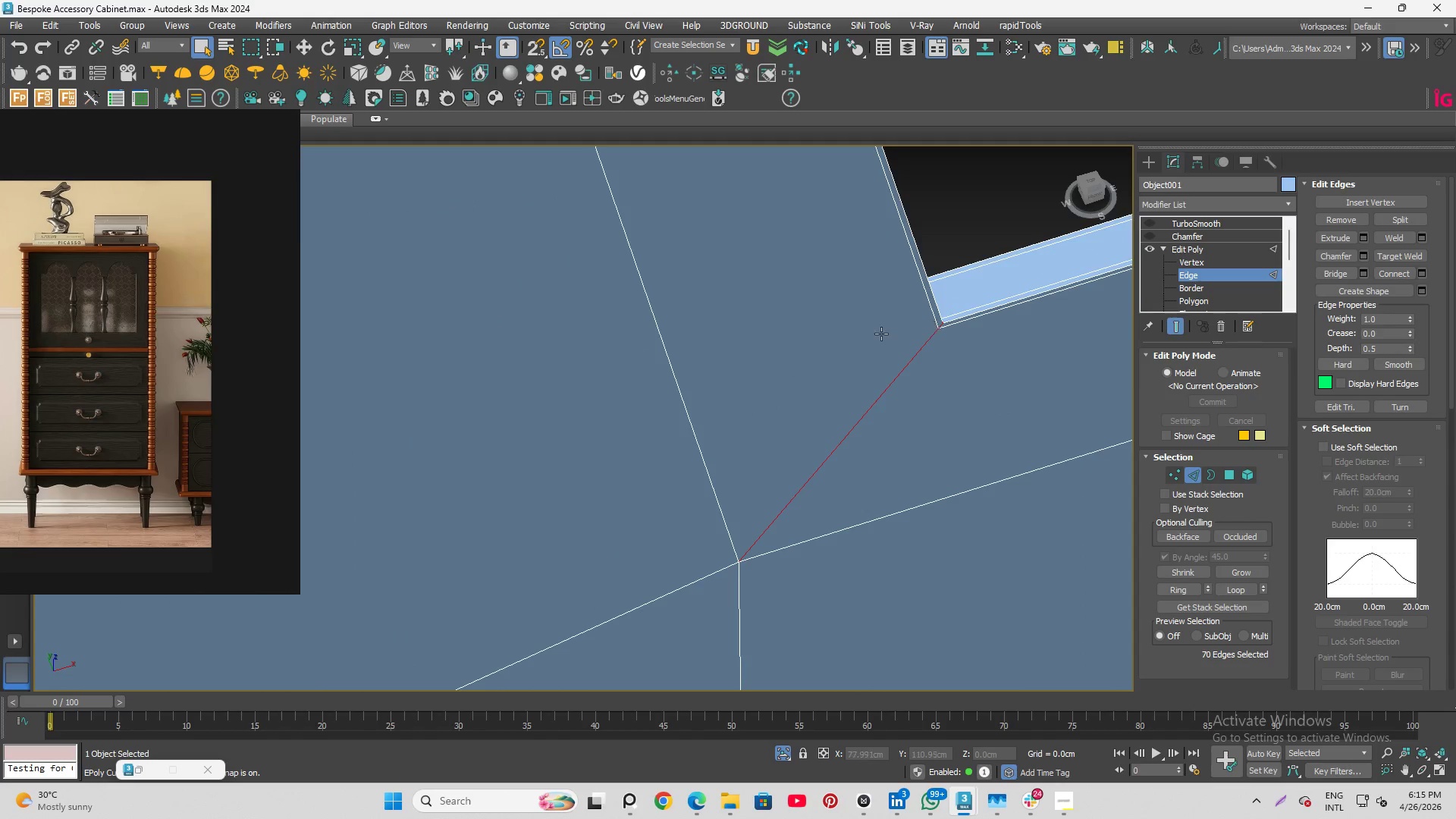 
scroll: coordinate [947, 337], scroll_direction: up, amount: 5.0
 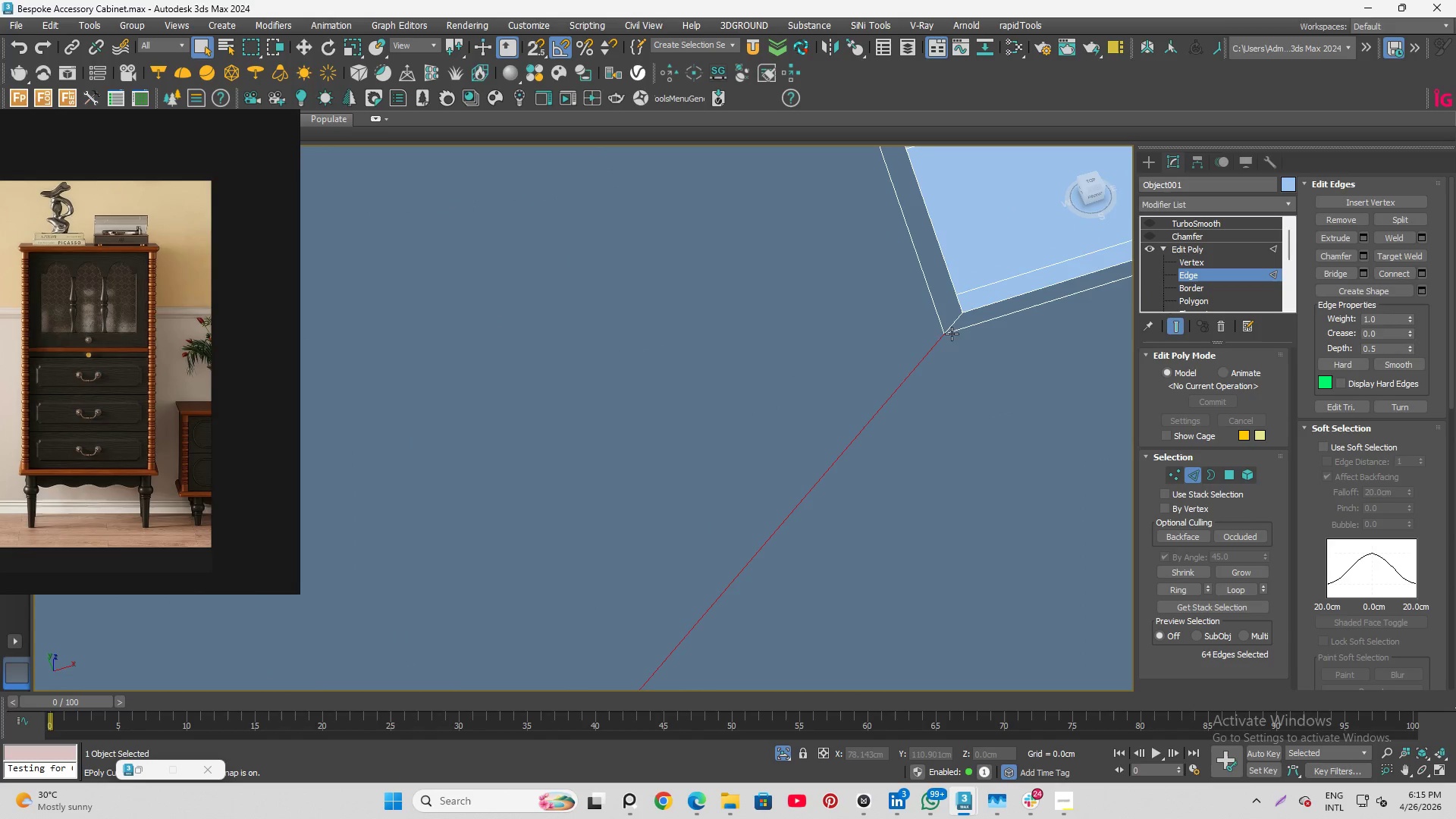 
double_click([954, 324])
 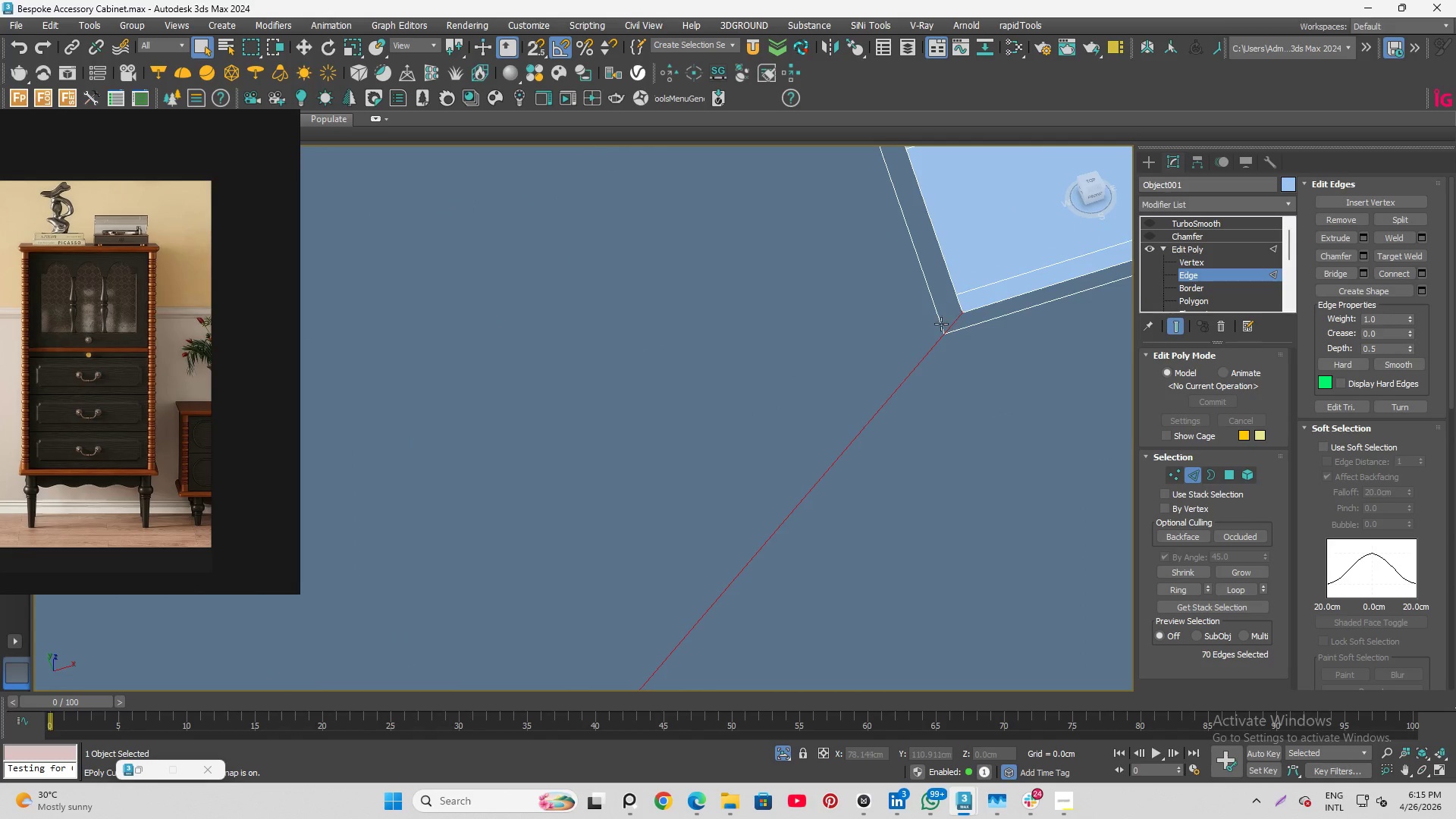 
hold_key(key=AltLeft, duration=1.28)
 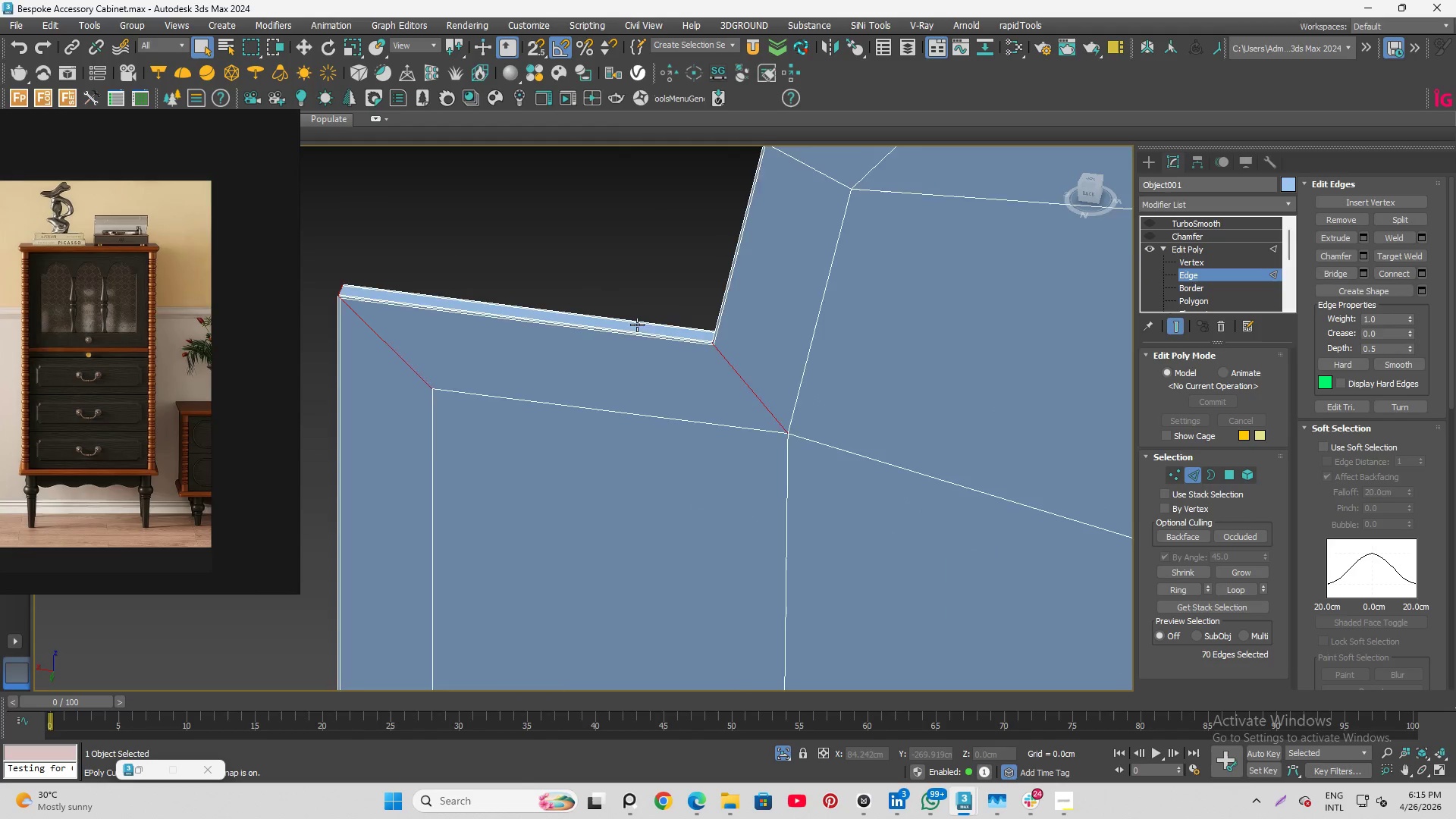 
scroll: coordinate [636, 325], scroll_direction: down, amount: 10.0
 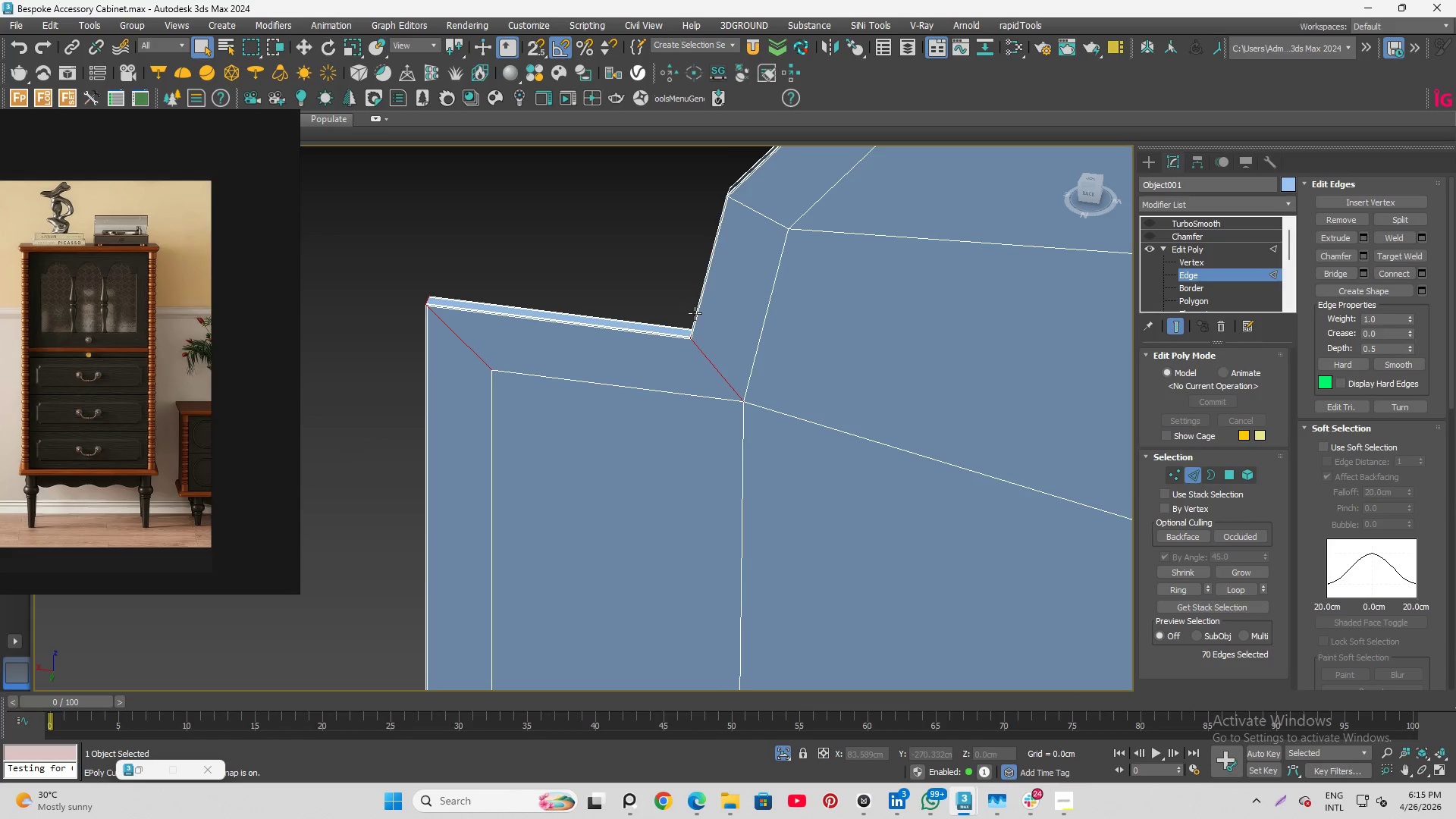 
scroll: coordinate [702, 325], scroll_direction: up, amount: 5.0
 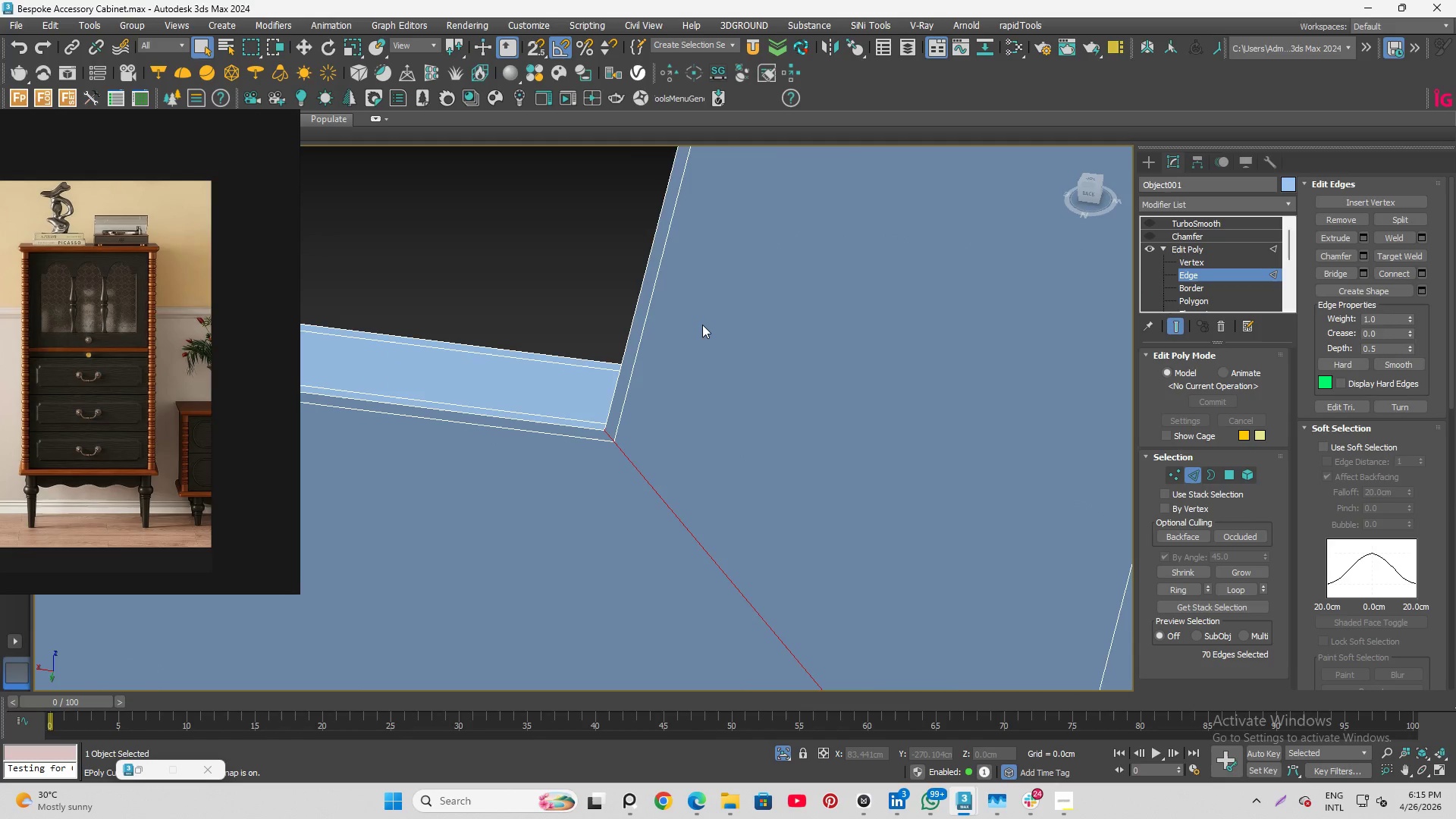 
scroll: coordinate [594, 331], scroll_direction: down, amount: 14.0
 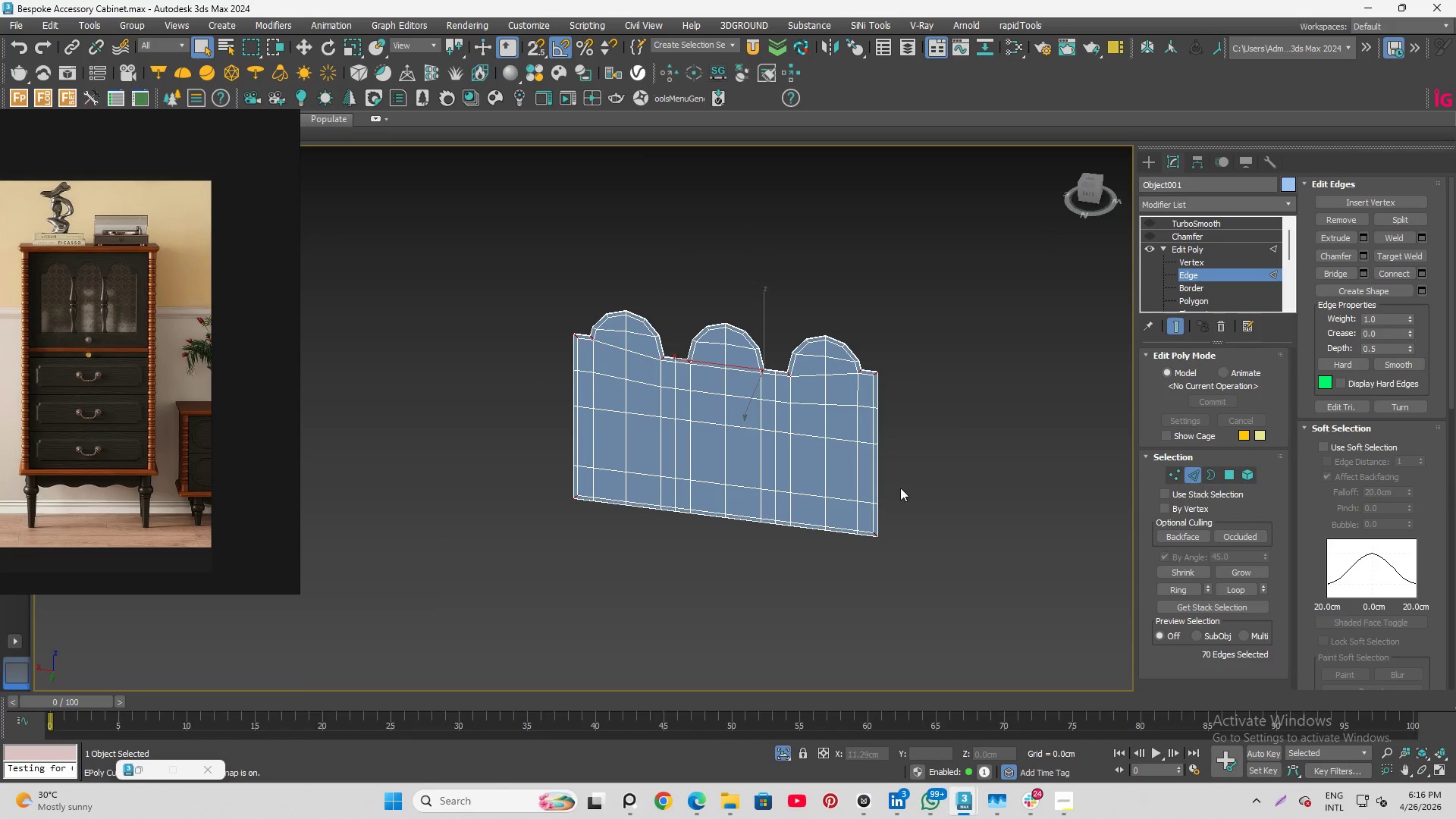 
hold_key(key=AltLeft, duration=1.22)
scroll: coordinate [523, 538], scroll_direction: up, amount: 10.0
 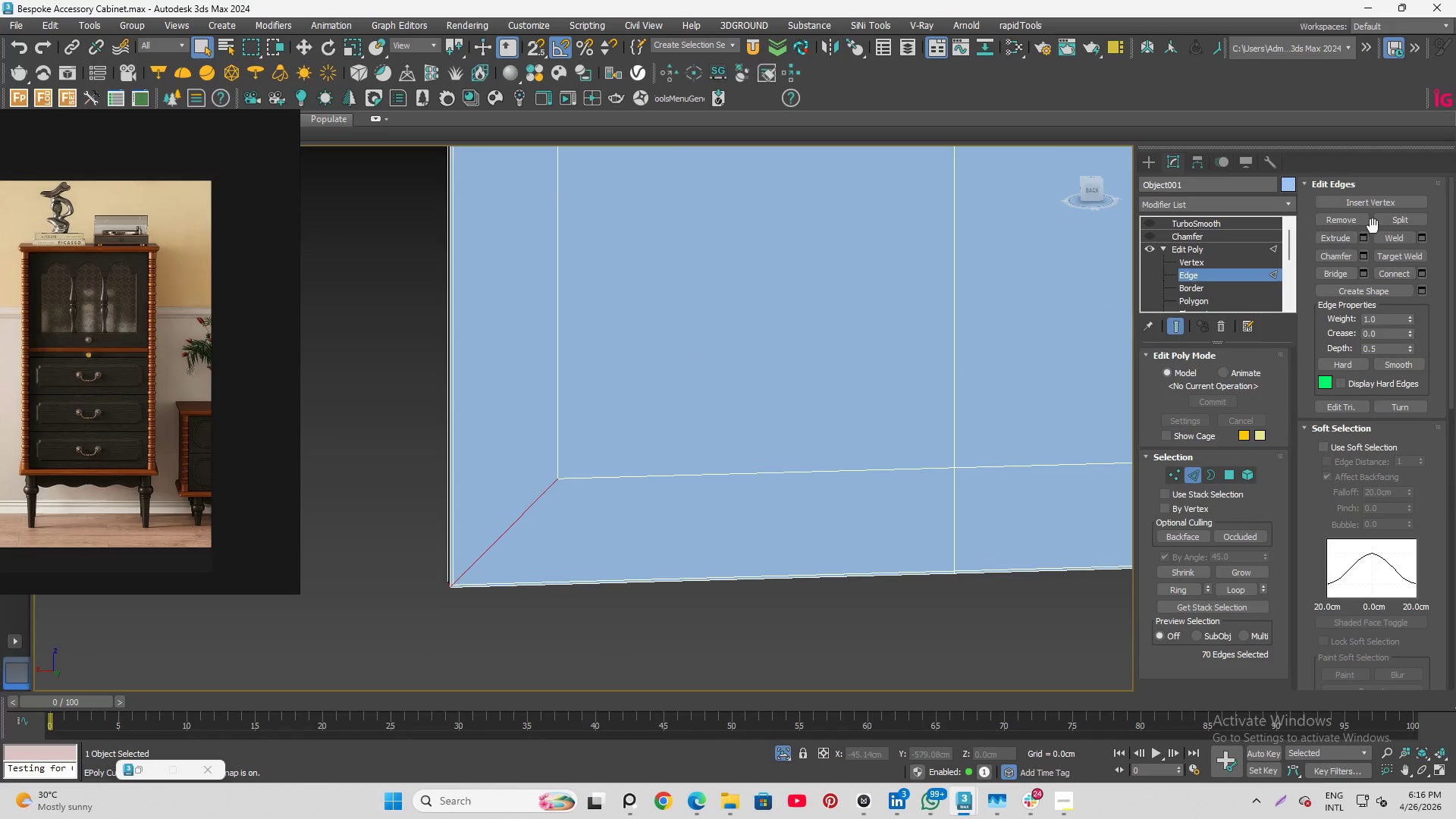 
left_click([1359, 257])
 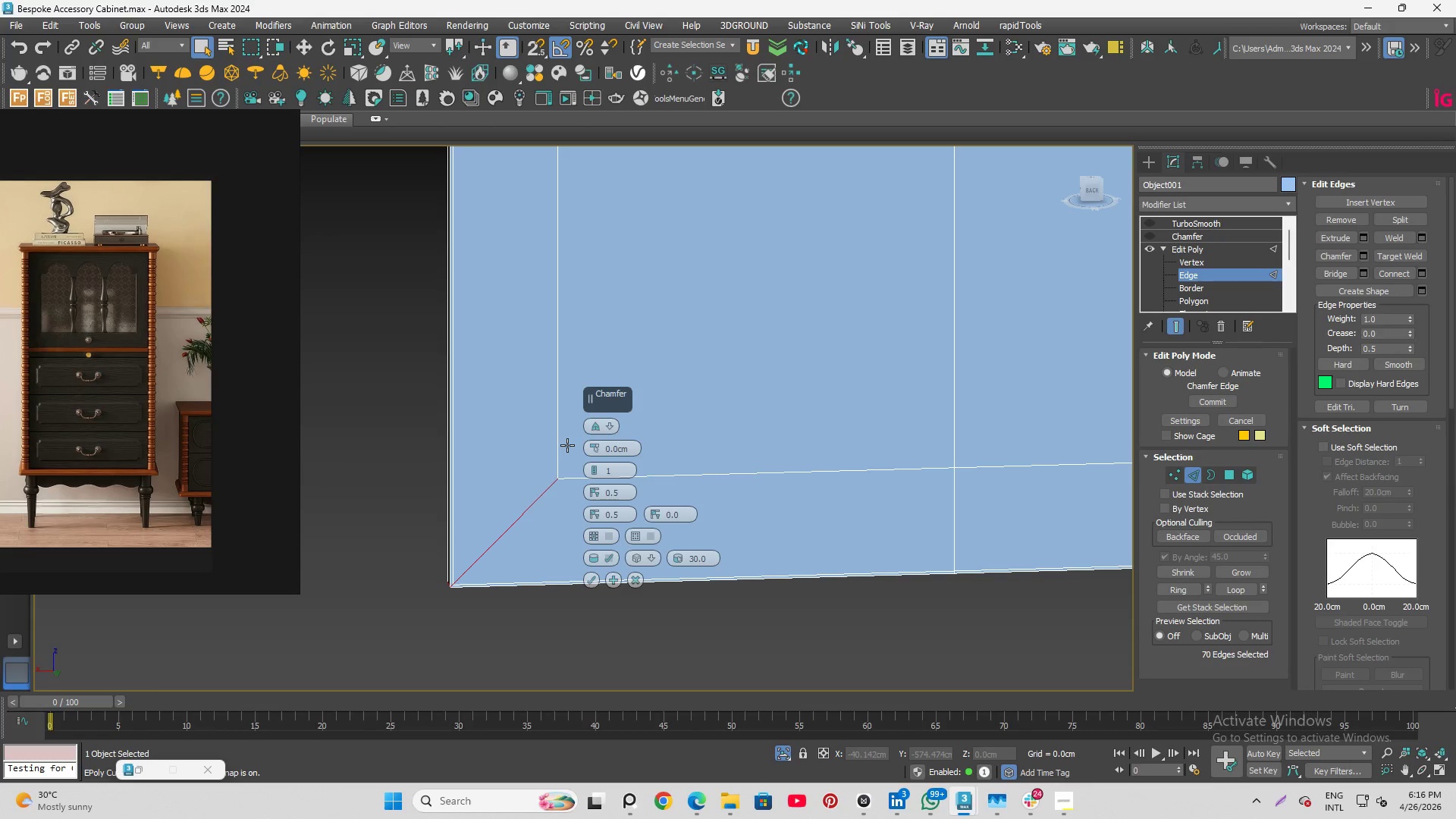 
wait(5.95)
 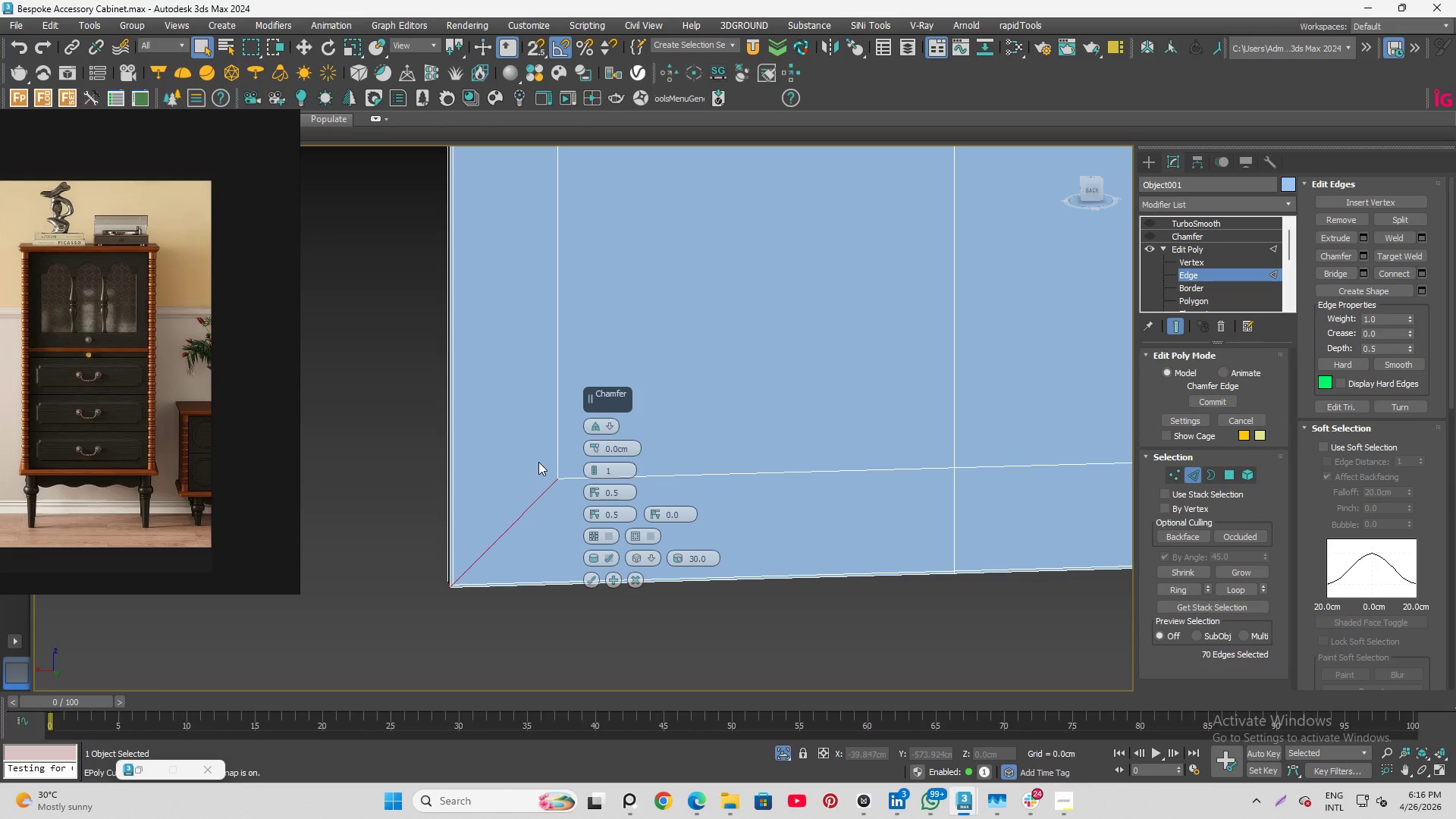 
scroll: coordinate [572, 504], scroll_direction: down, amount: 5.0
 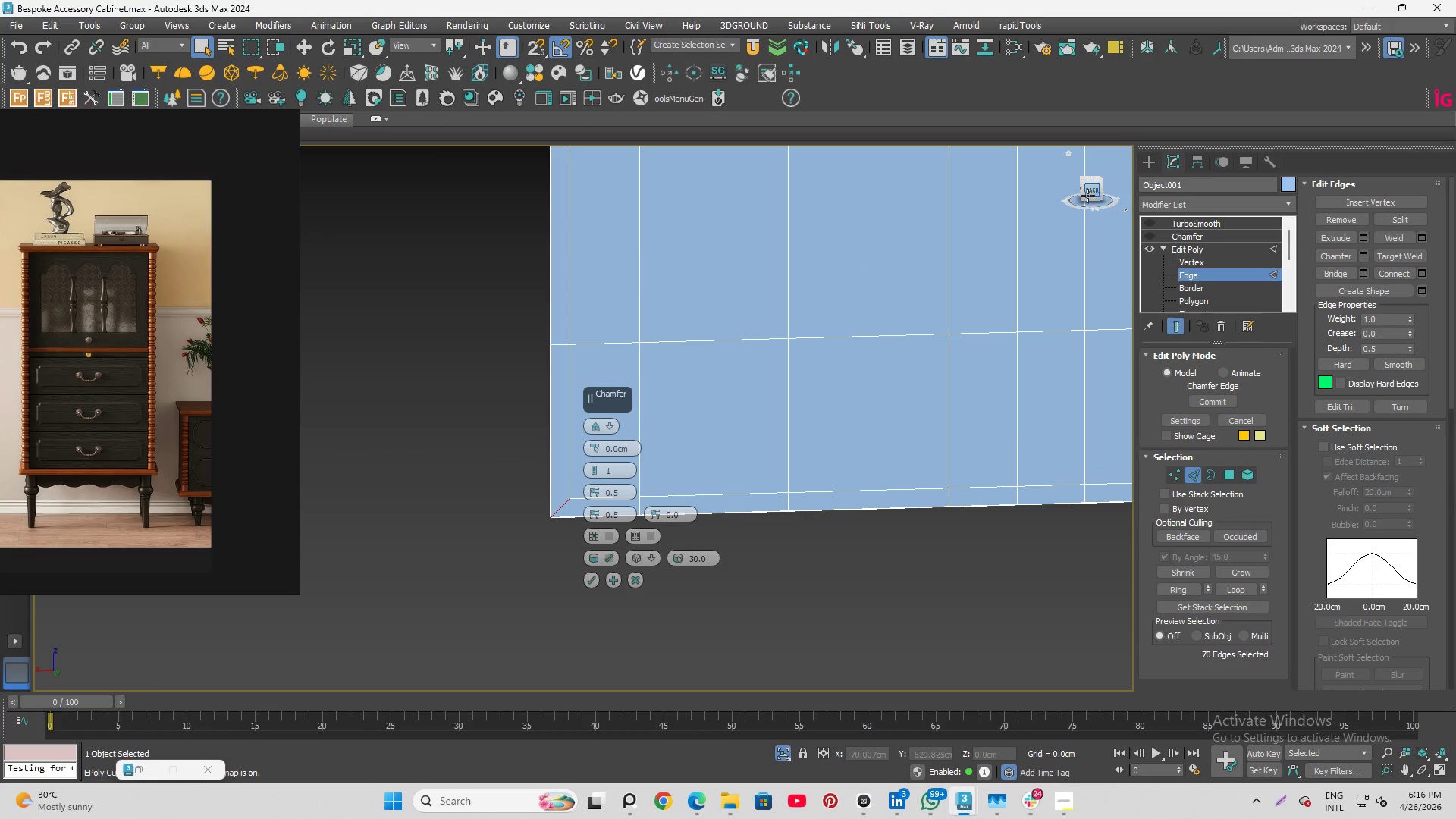 
left_click([1091, 193])
 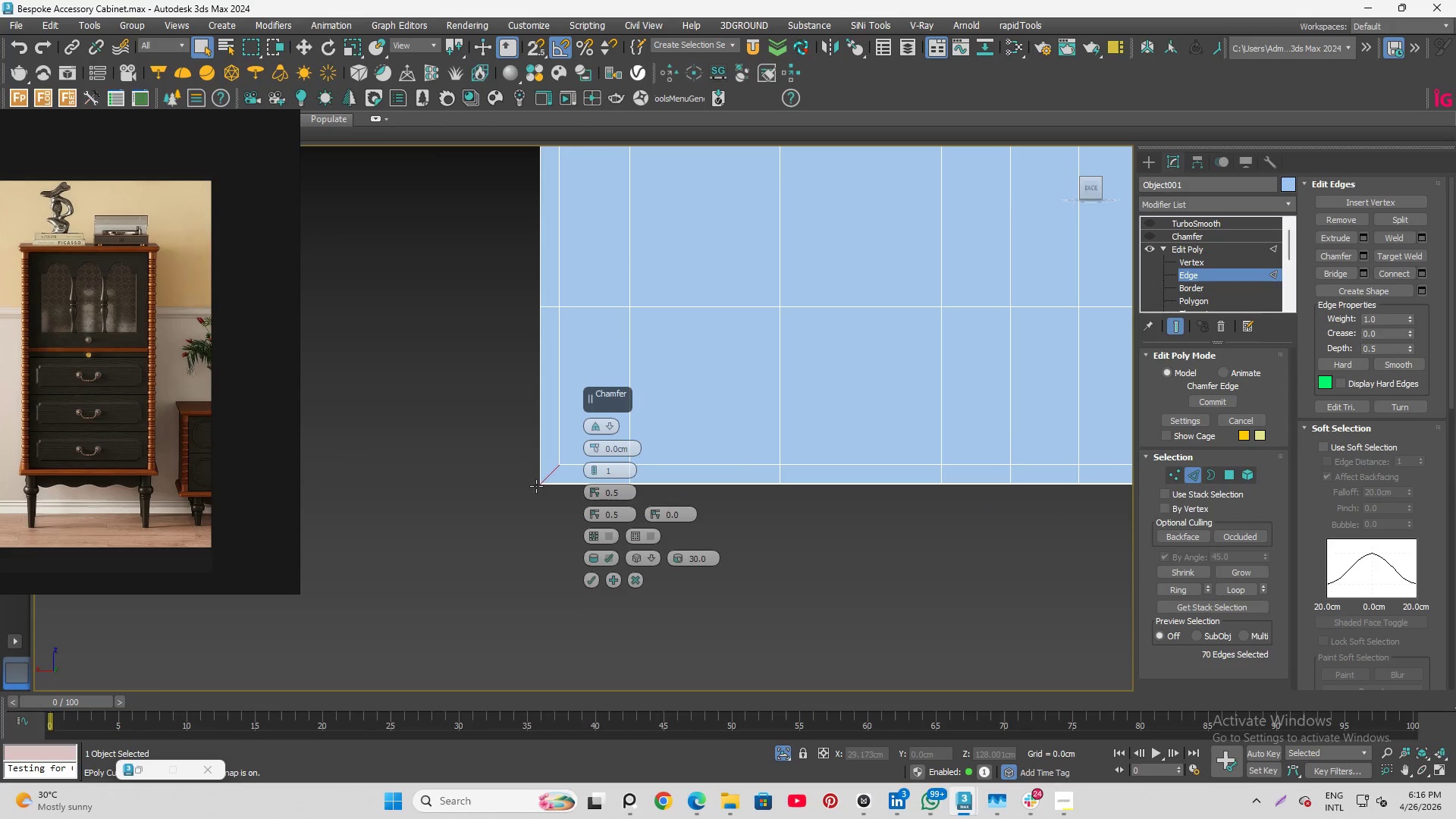 
scroll: coordinate [540, 475], scroll_direction: up, amount: 11.0
 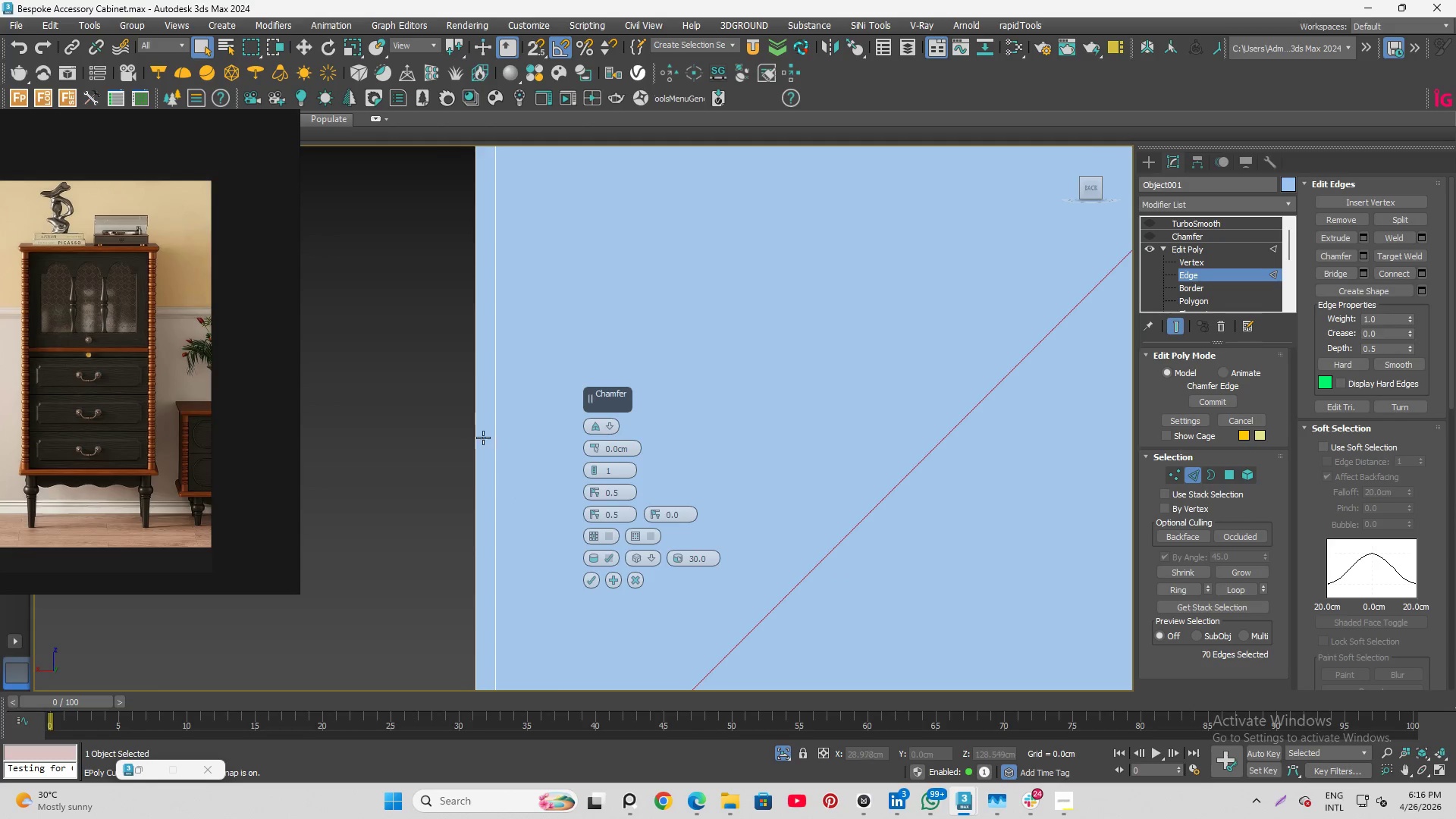 
scroll: coordinate [488, 425], scroll_direction: down, amount: 5.0
 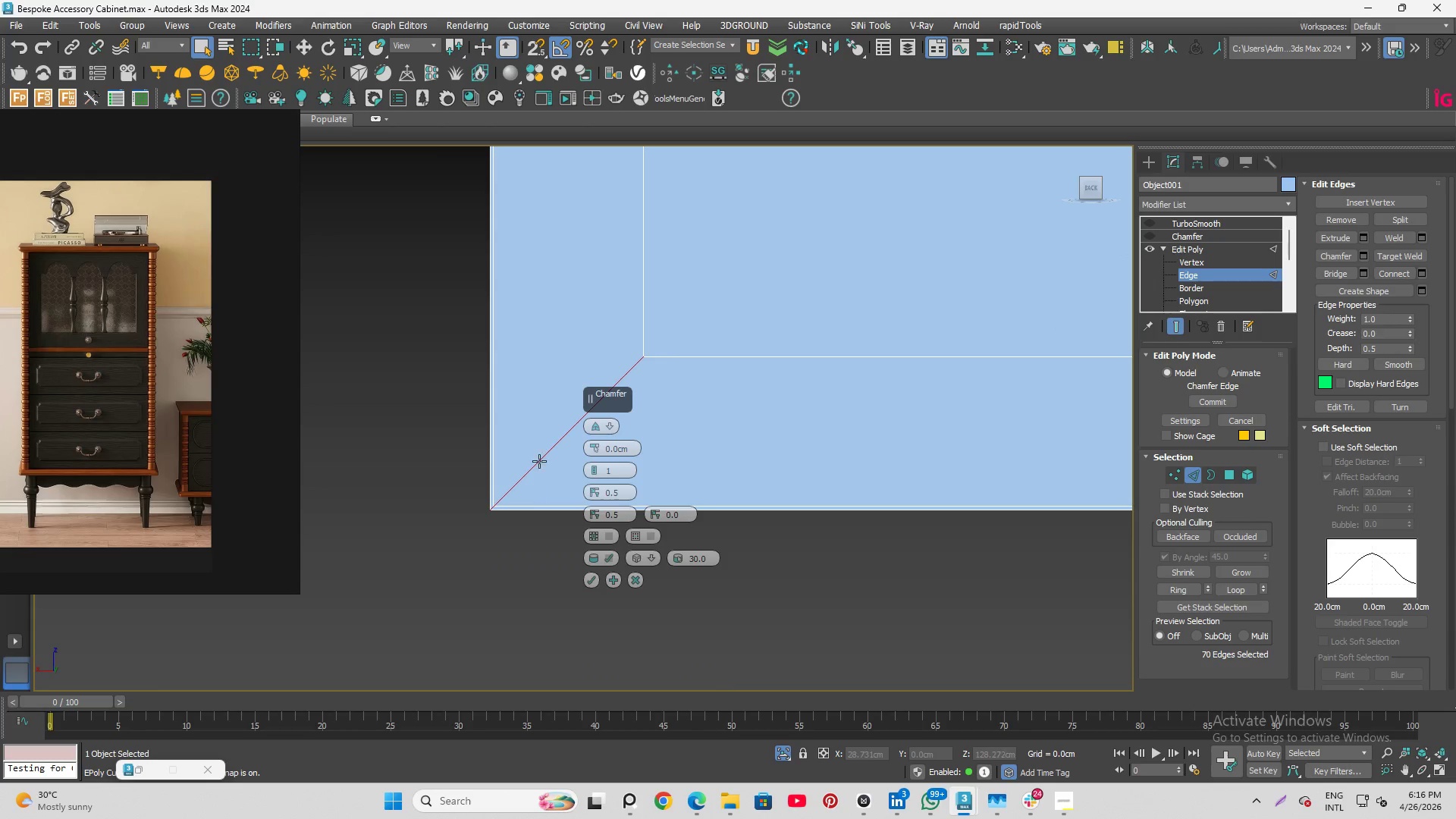 
scroll: coordinate [641, 350], scroll_direction: up, amount: 1.0
 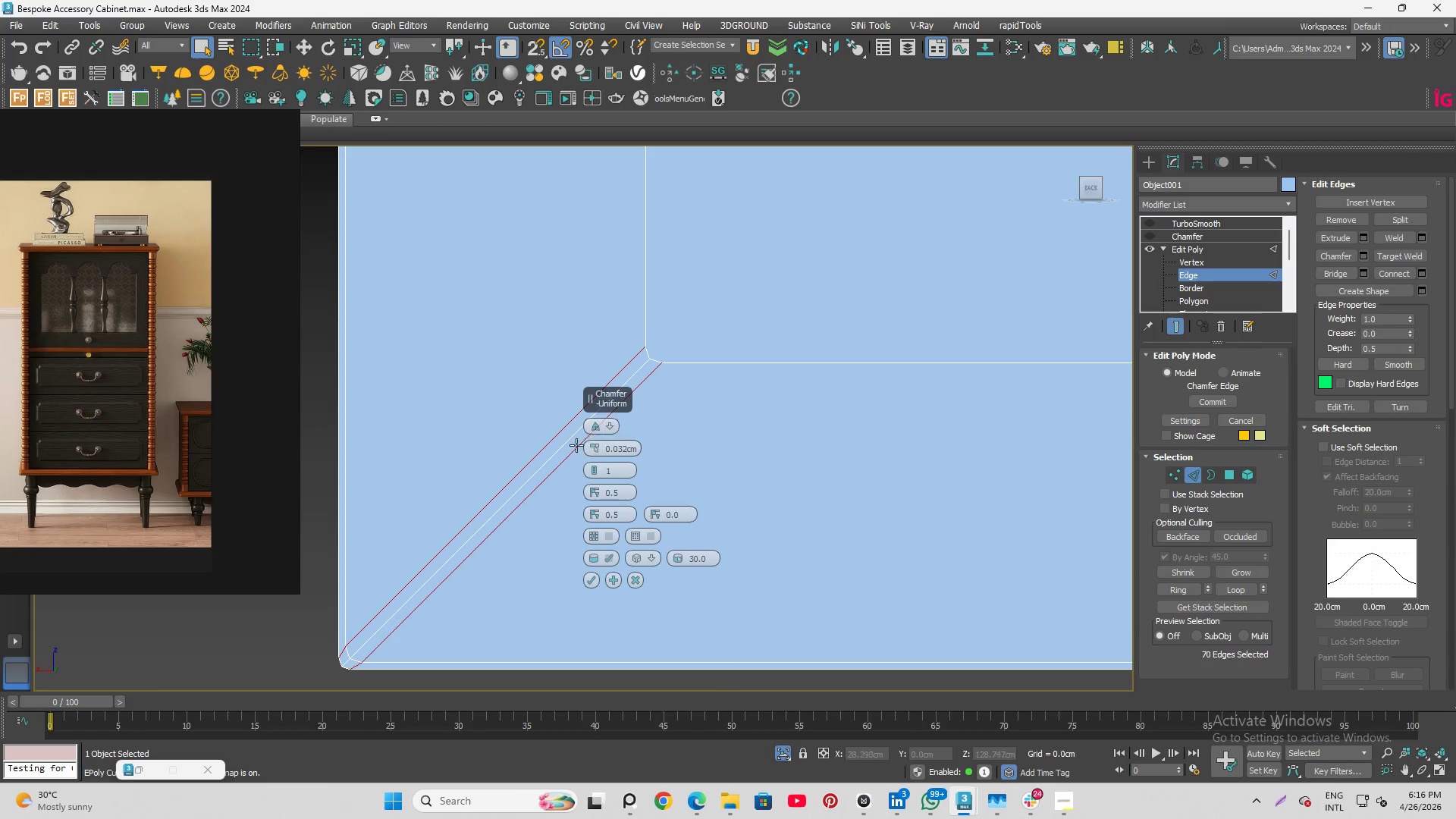 
left_click([638, 551])
 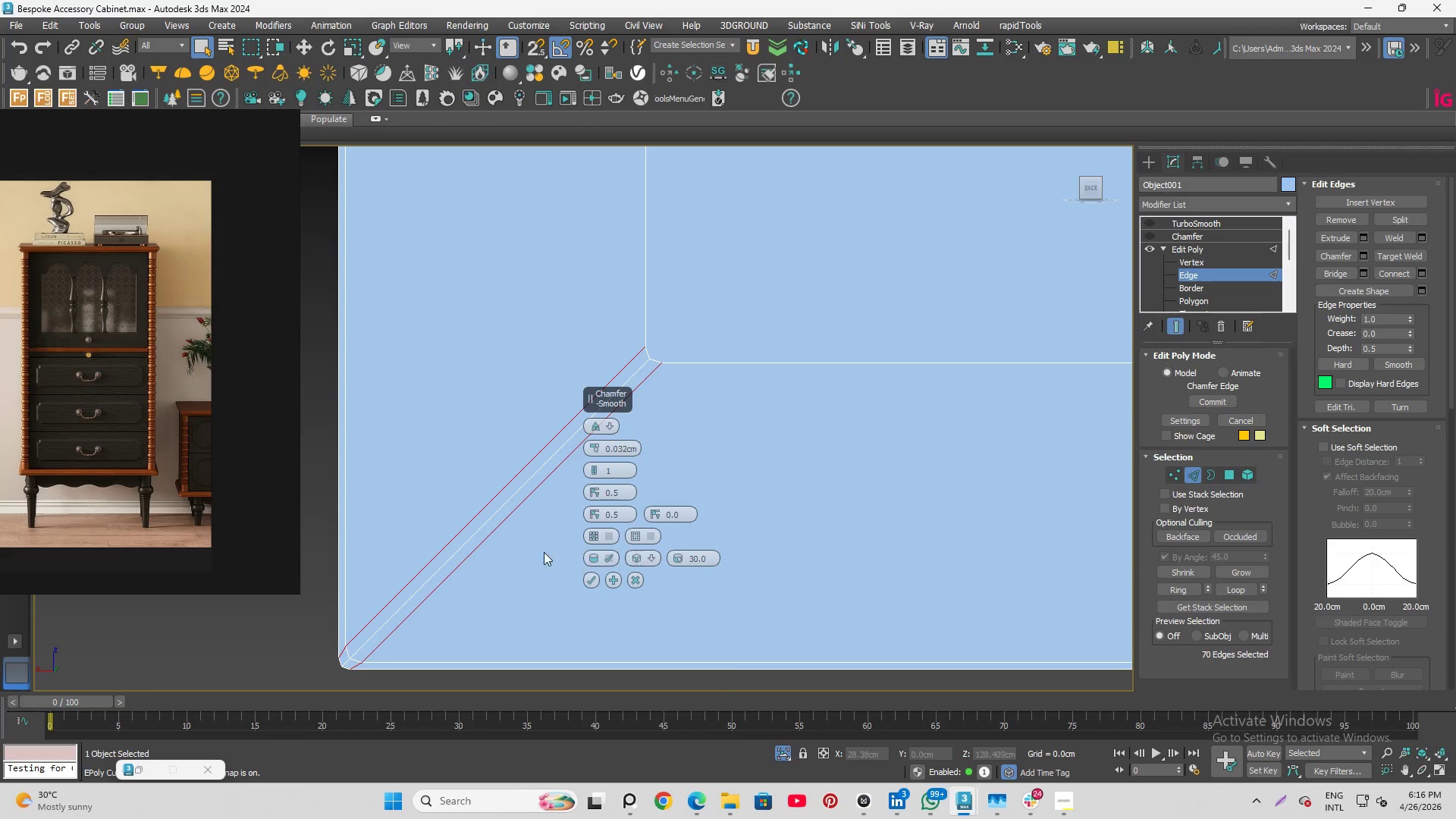 
scroll: coordinate [405, 537], scroll_direction: down, amount: 11.0
 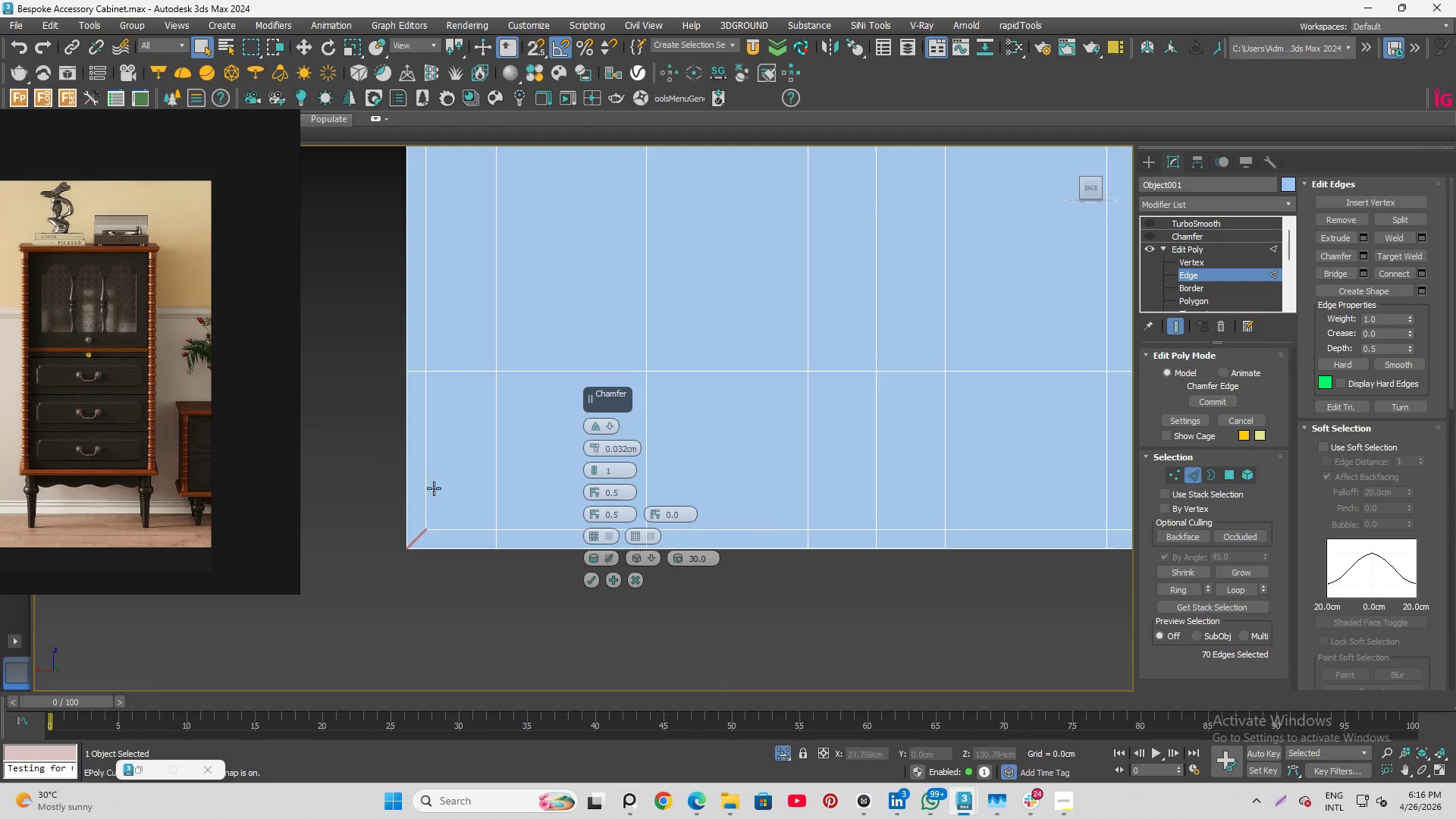 
scroll: coordinate [410, 544], scroll_direction: up, amount: 4.0
 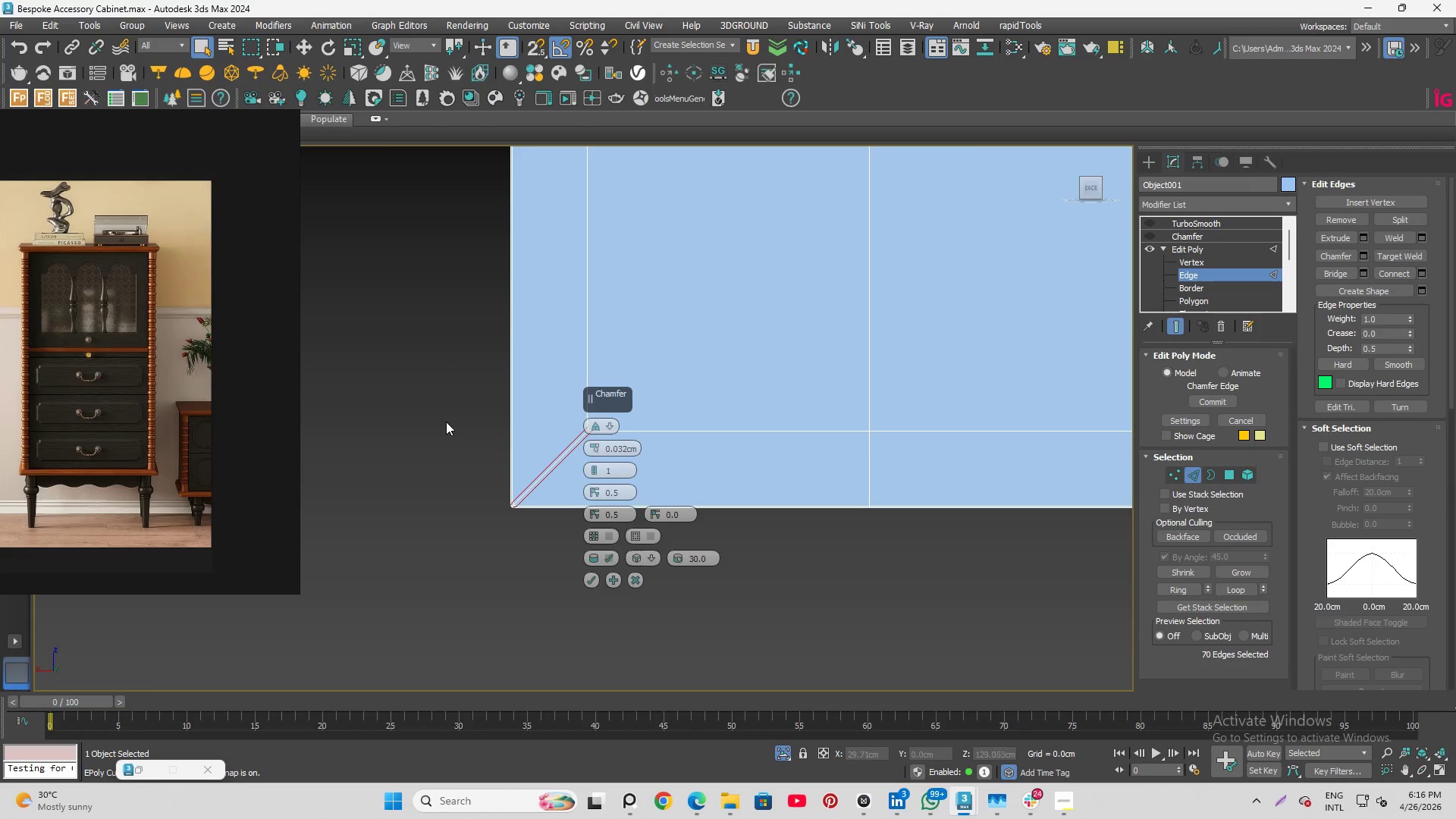 
scroll: coordinate [380, 512], scroll_direction: down, amount: 11.0
 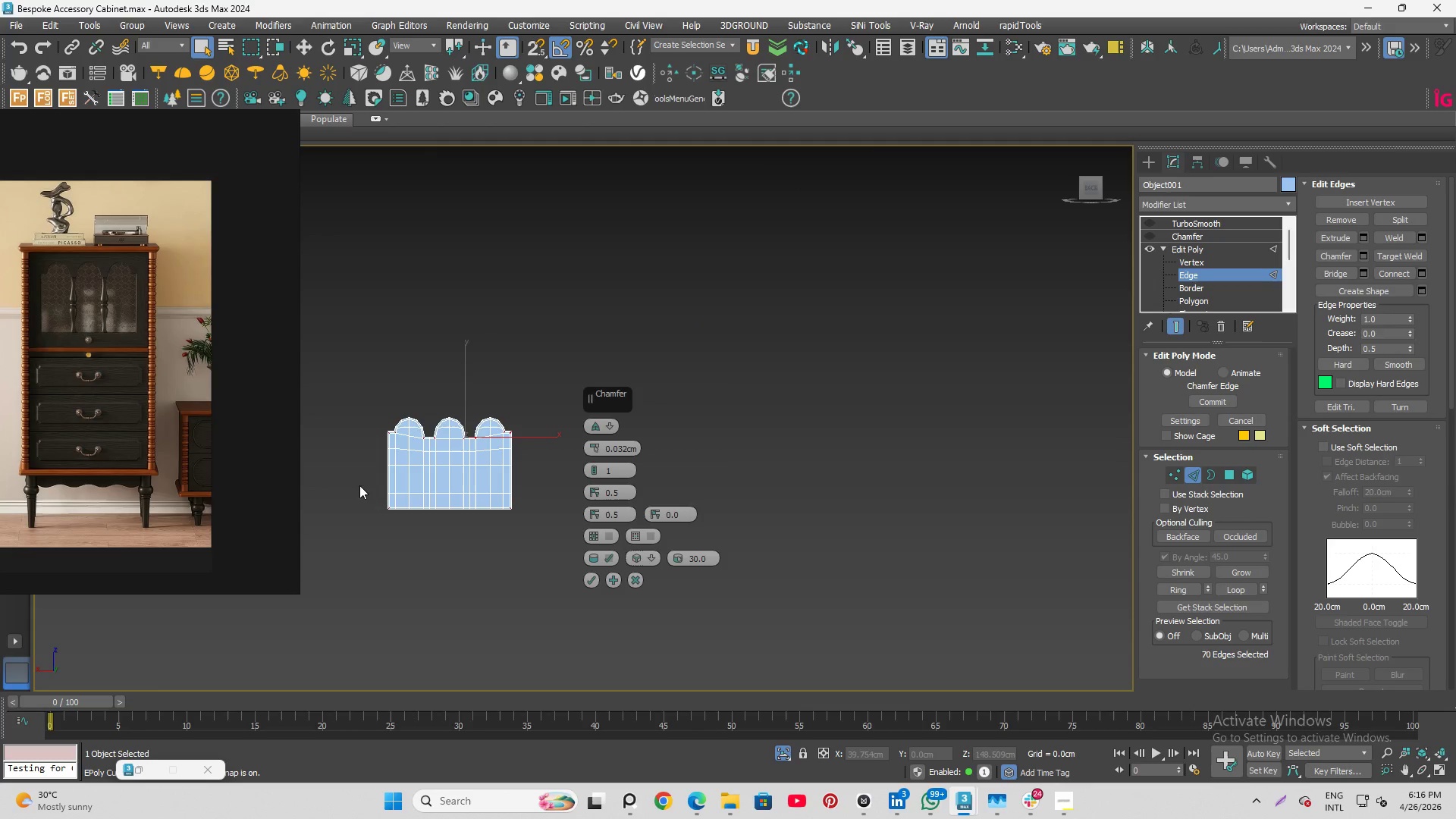 
scroll: coordinate [482, 187], scroll_direction: up, amount: 13.0
 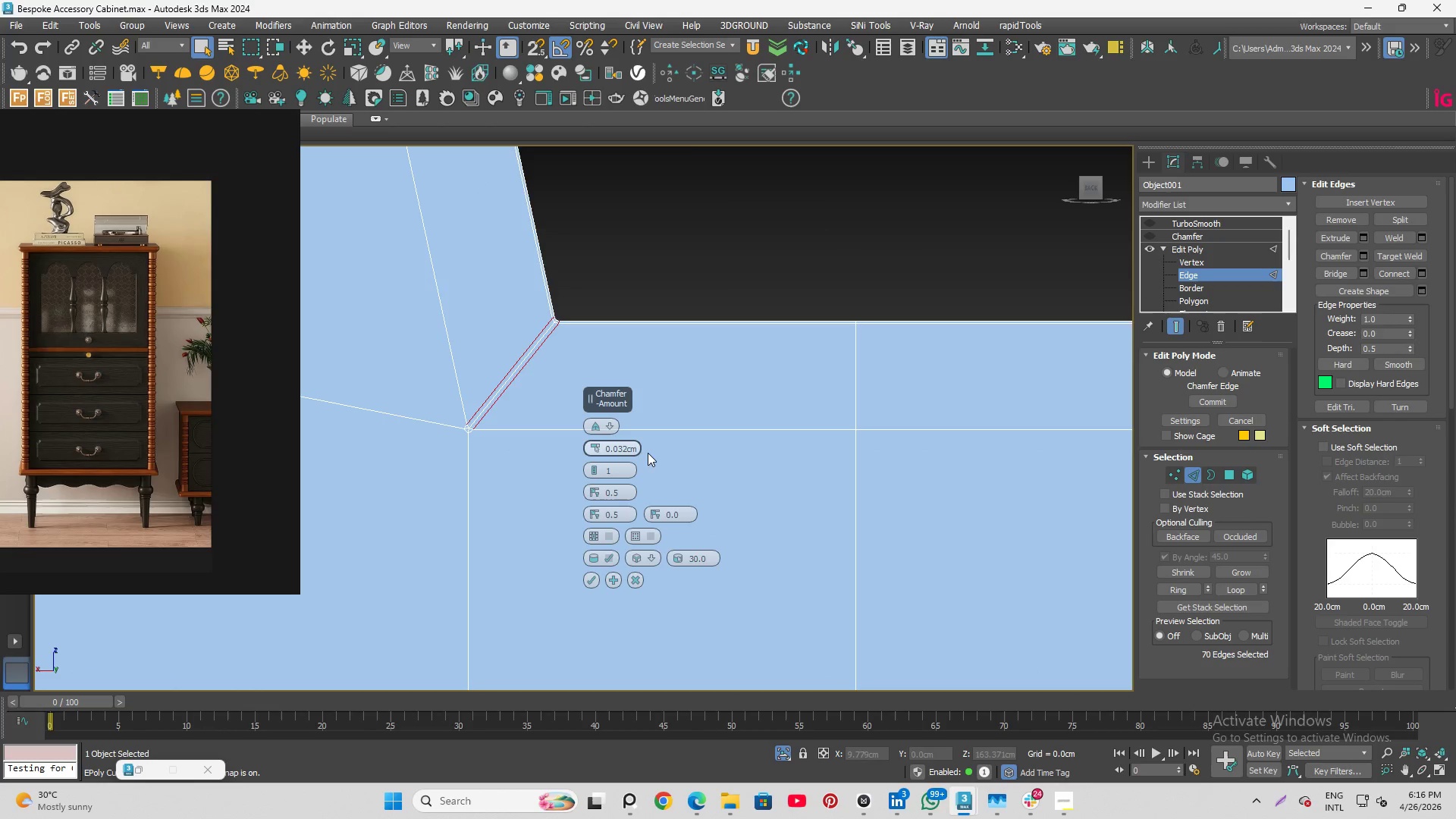 
left_click([625, 449])
 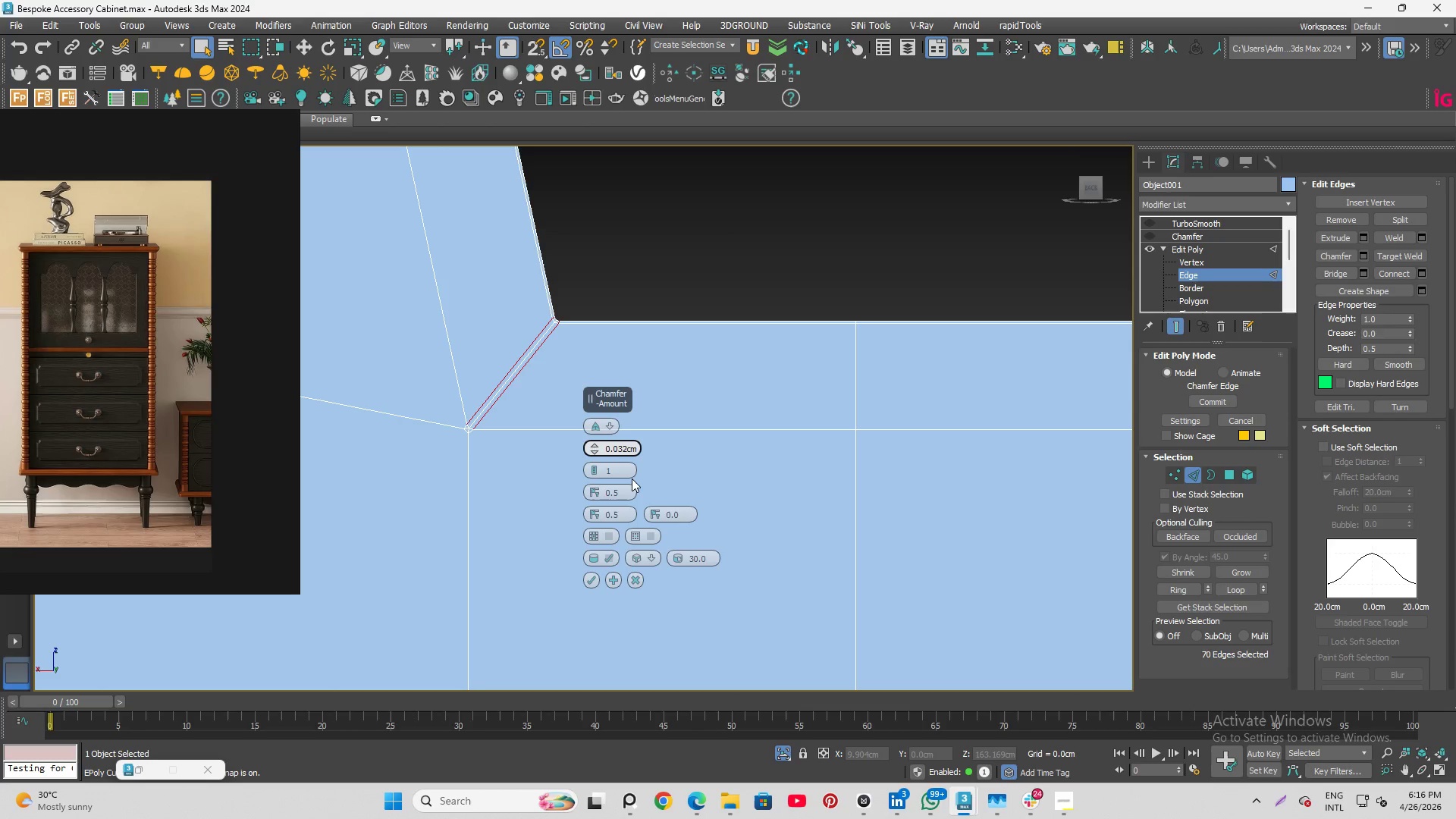 
key(ArrowRight)
 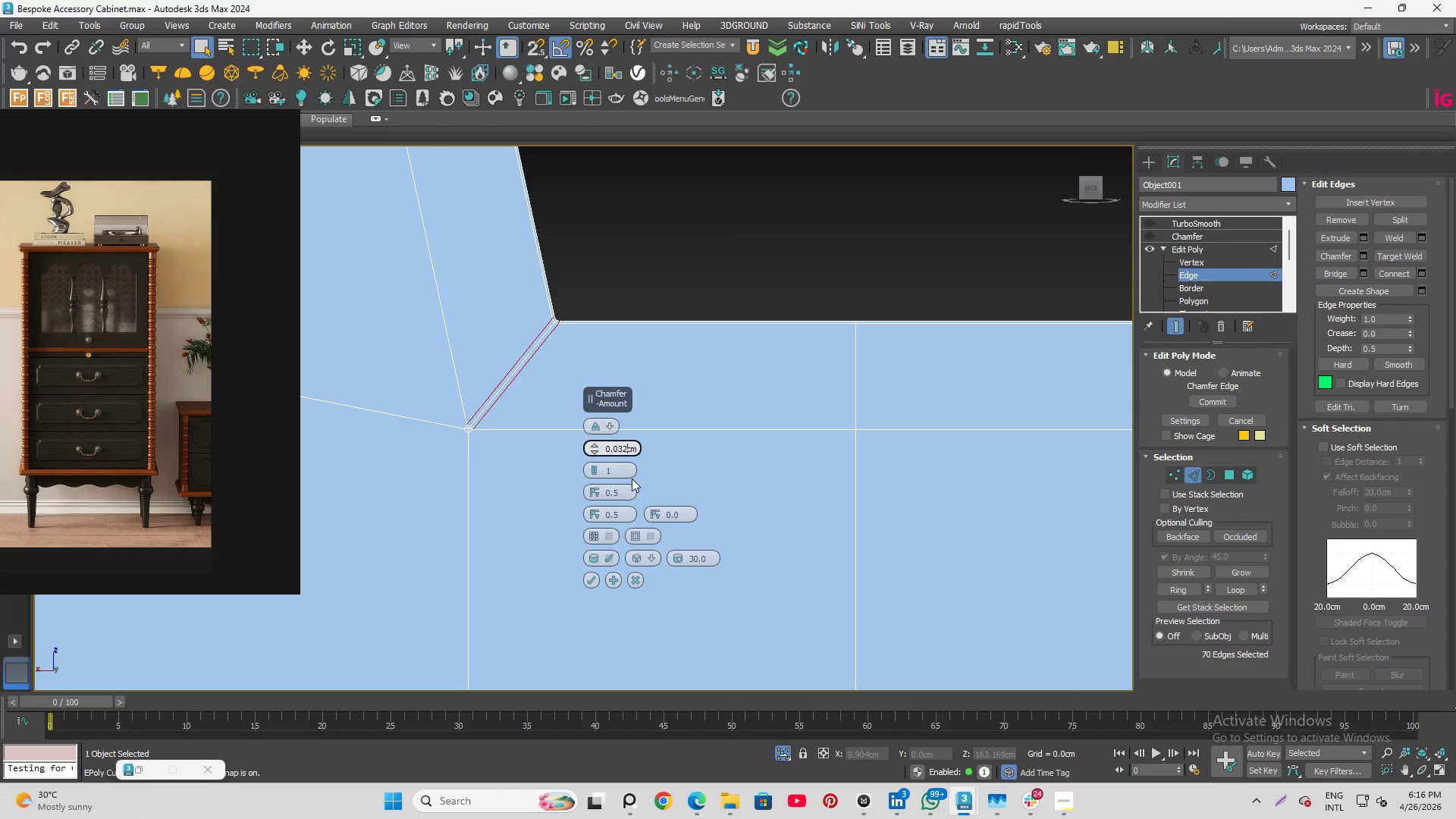 
key(Backspace)
 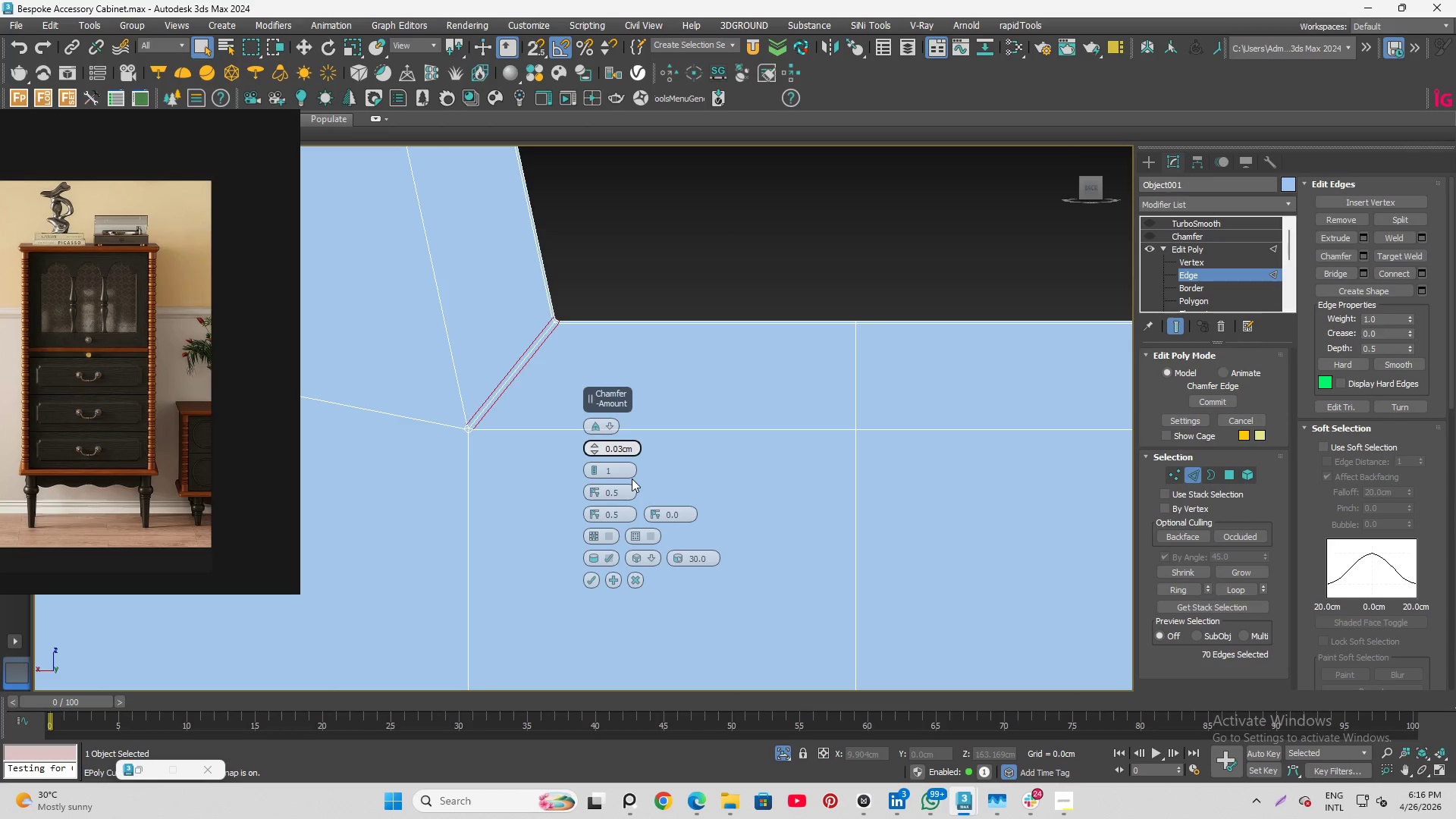 
key(Numpad7)
 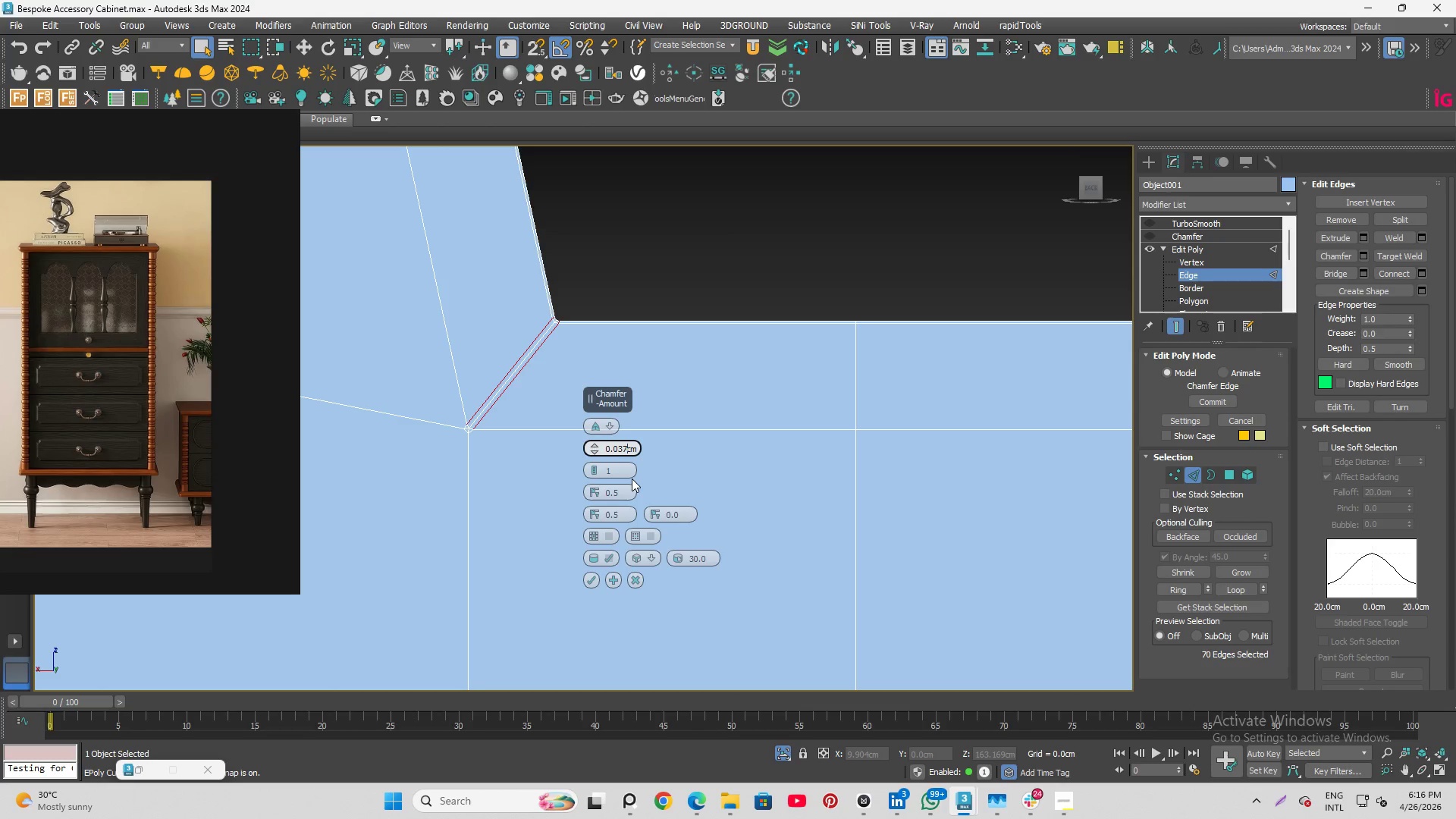 
key(Numpad5)
 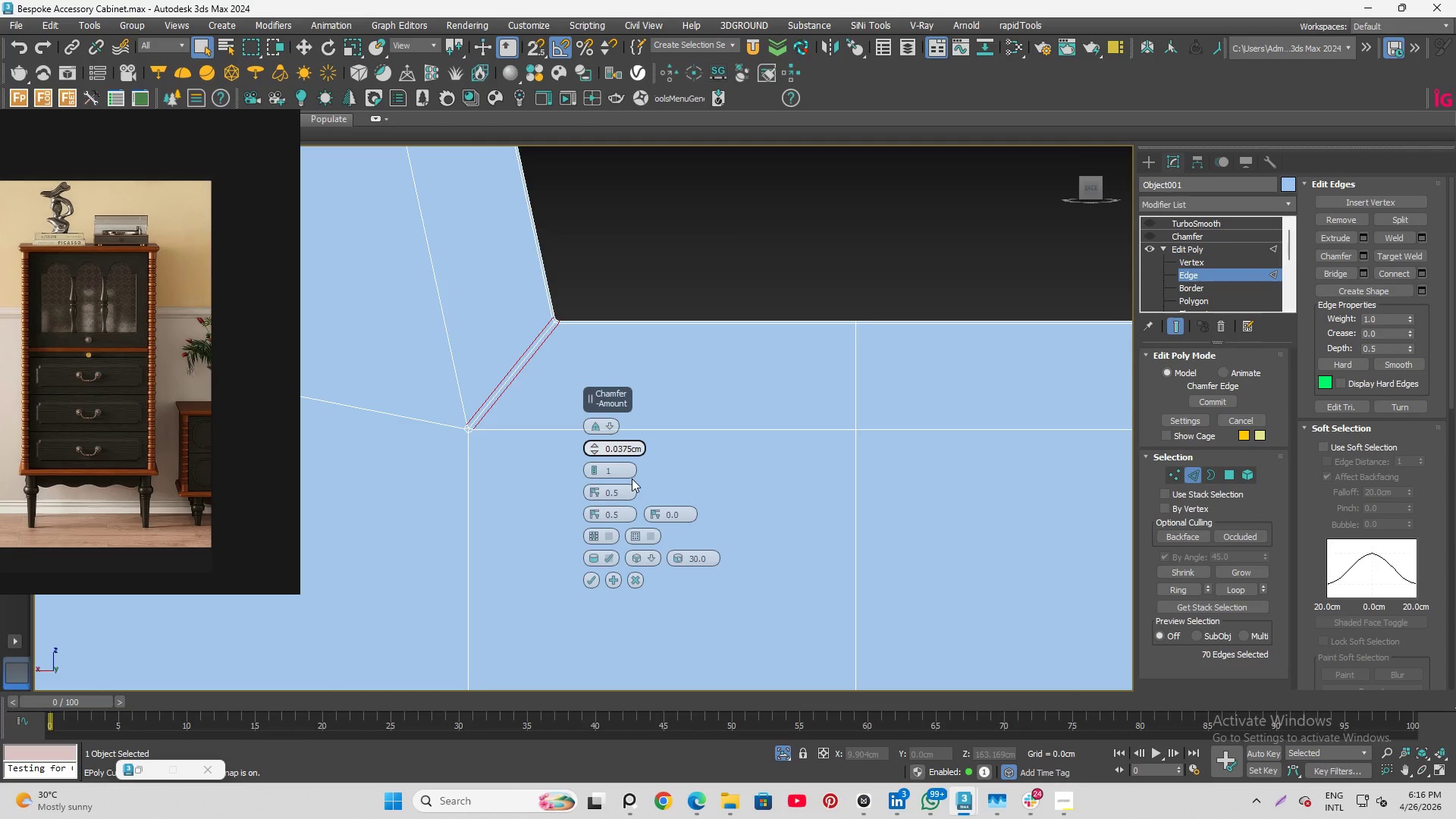 
key(Enter)
 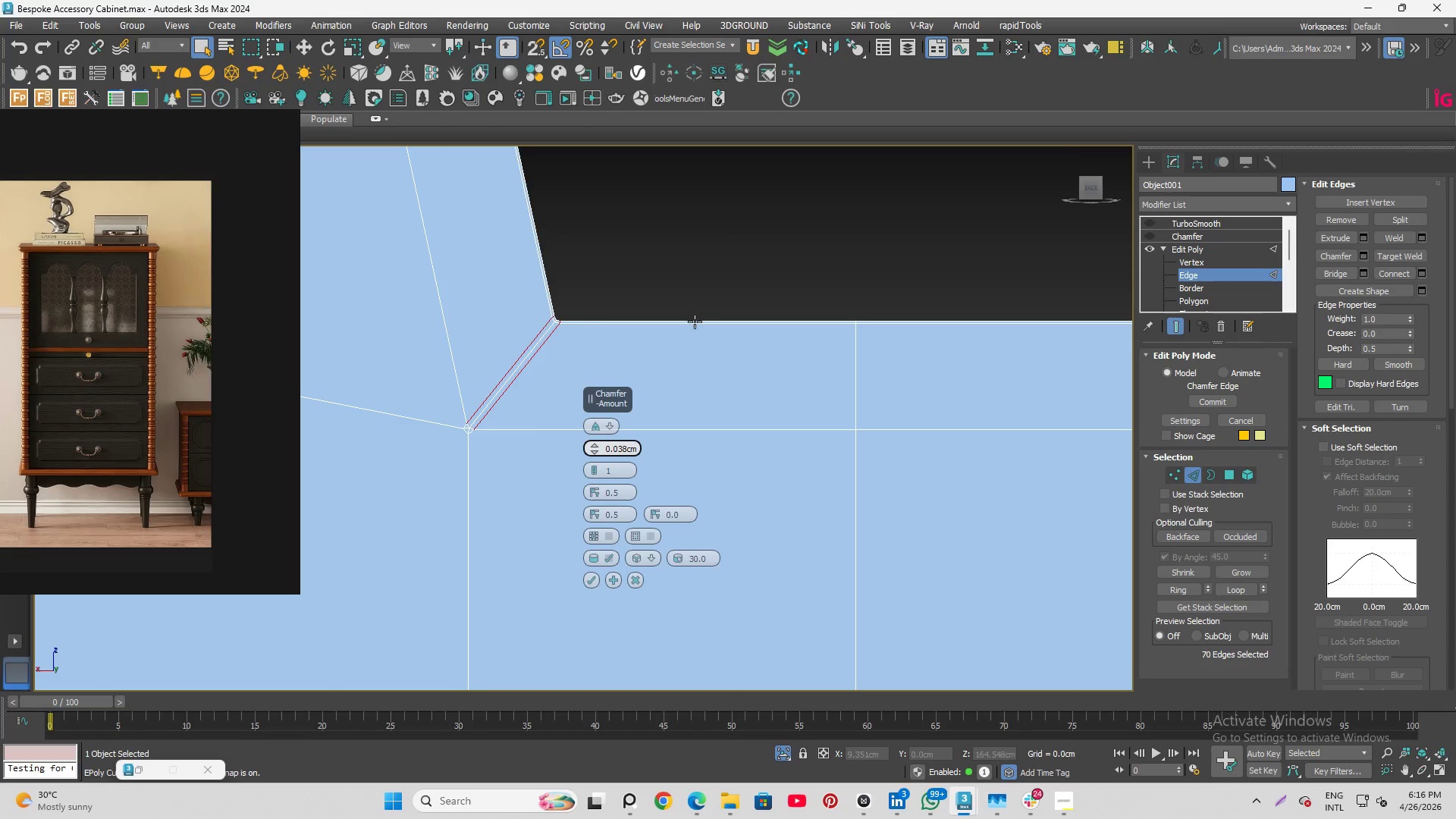 
scroll: coordinate [457, 443], scroll_direction: up, amount: 4.0
 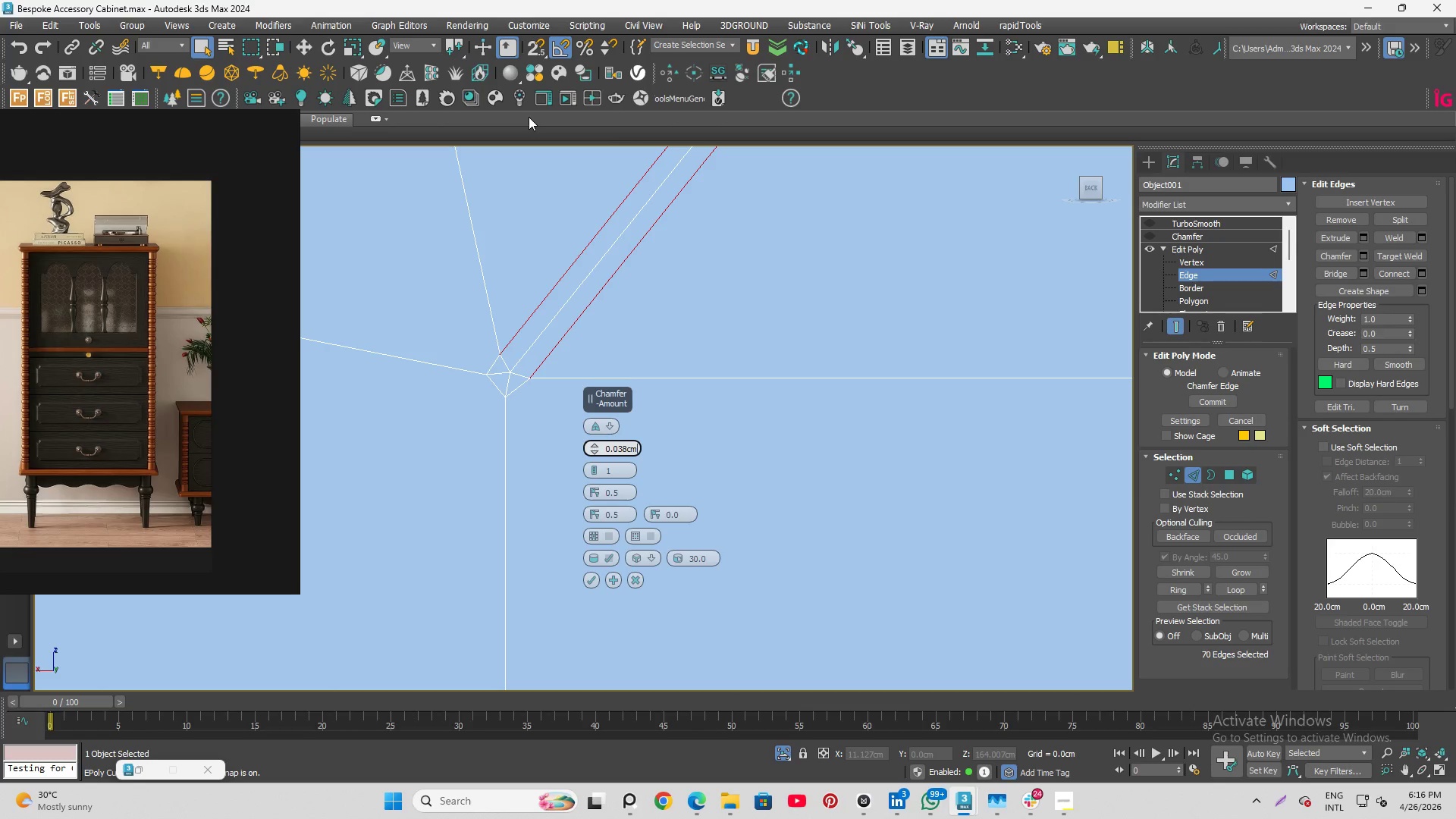 
wait(10.7)
 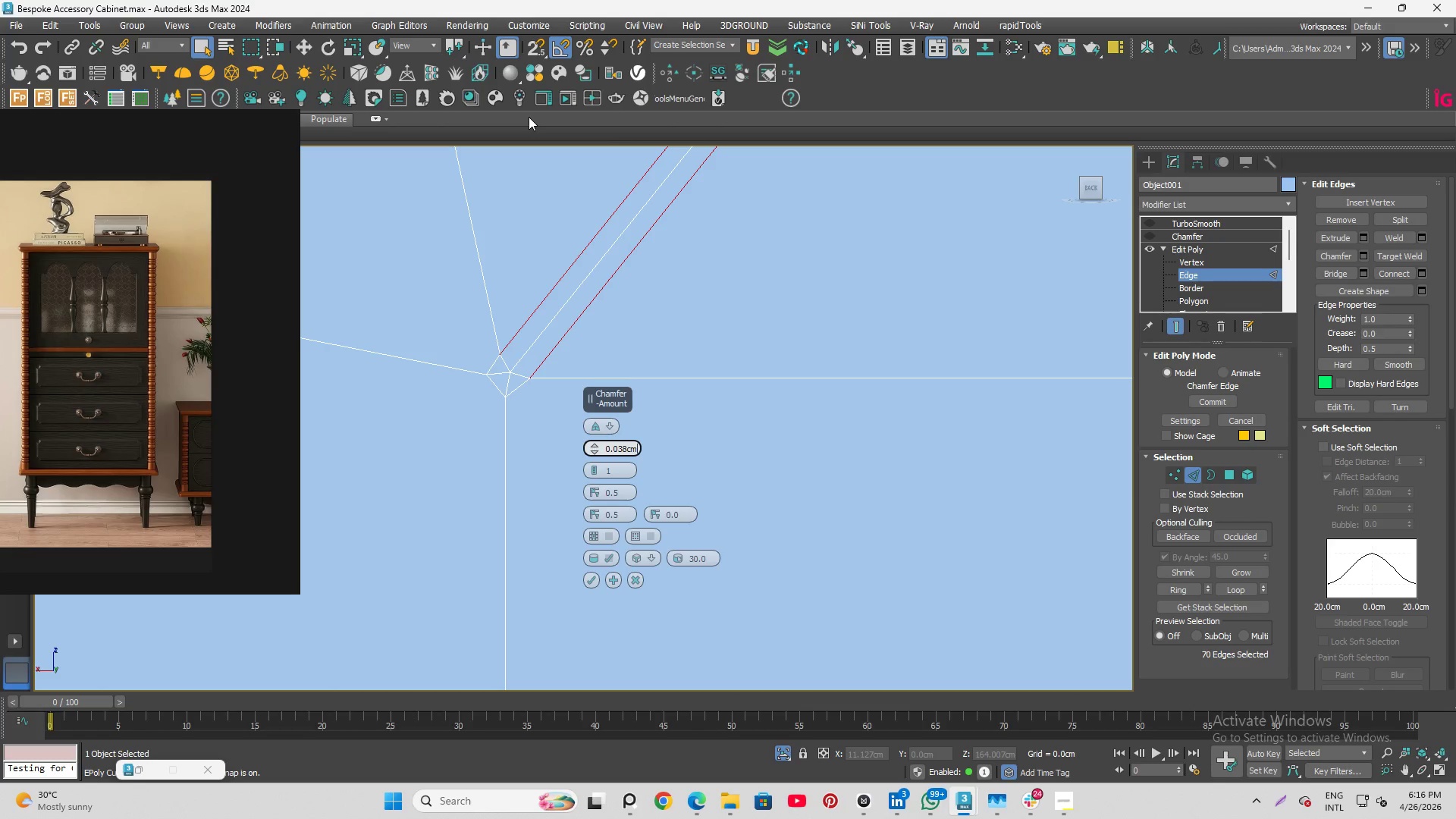 
scroll: coordinate [804, 271], scroll_direction: down, amount: 12.0
 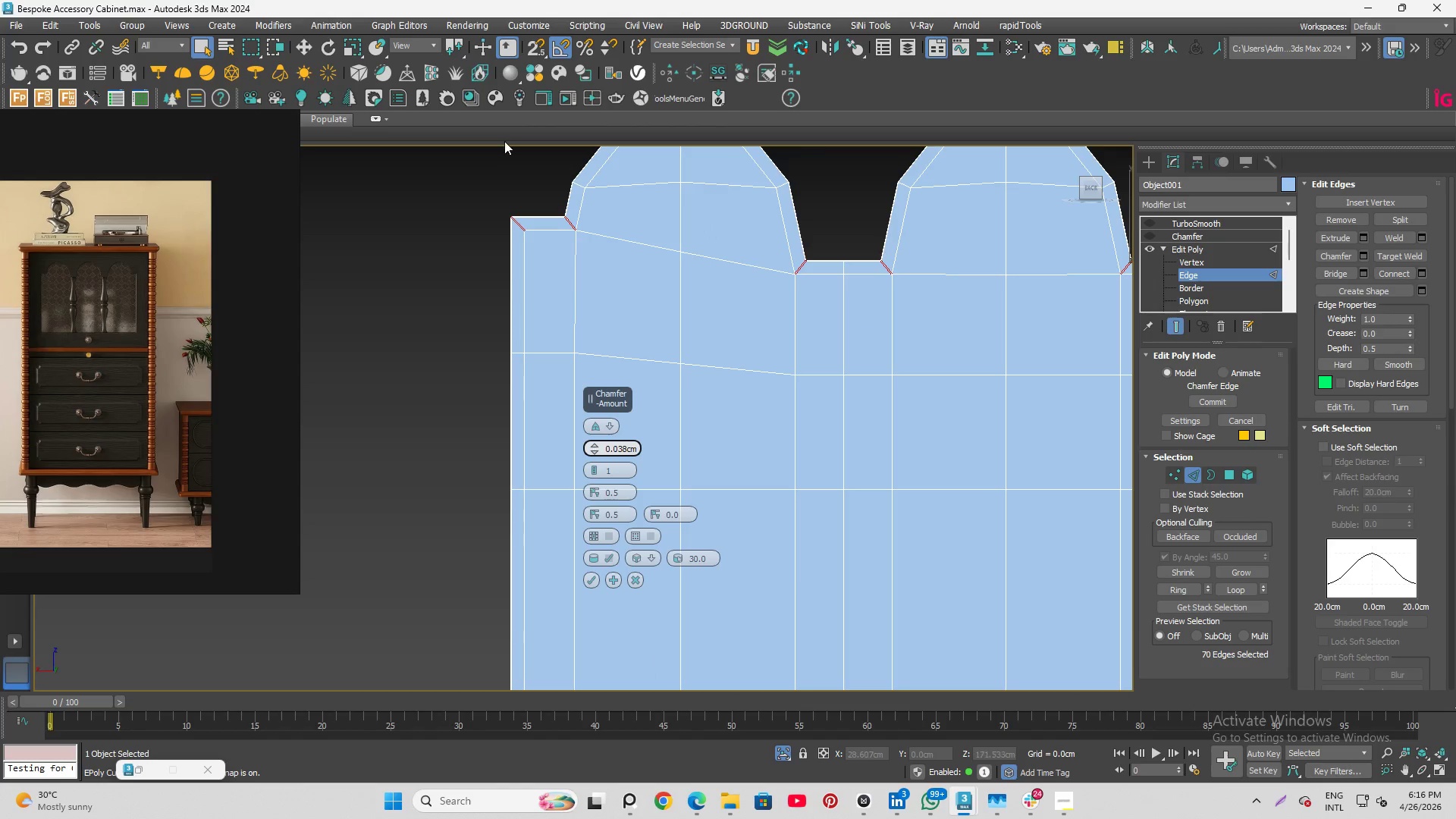 
scroll: coordinate [598, 275], scroll_direction: up, amount: 15.0
 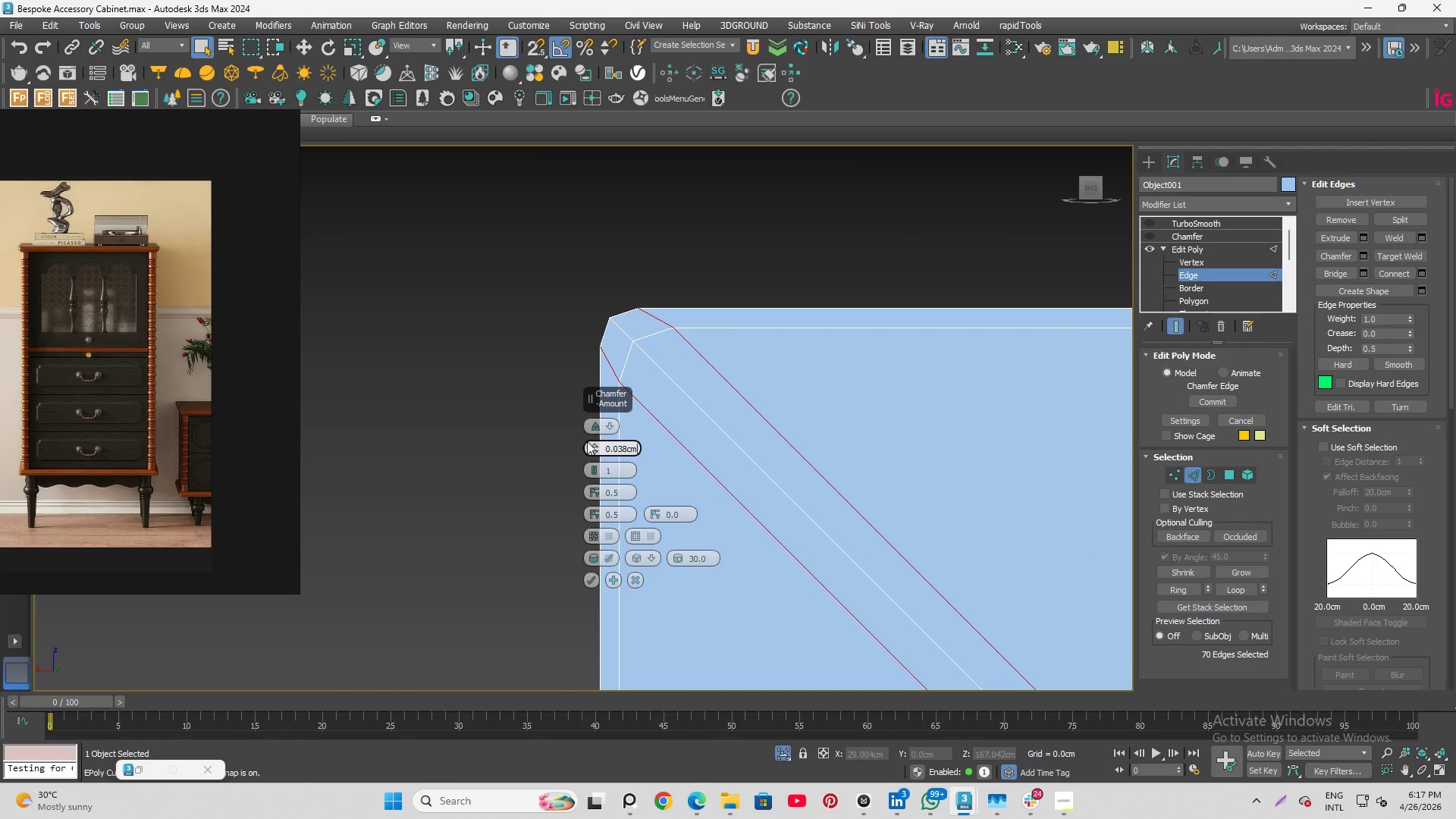 
left_click([593, 445])
 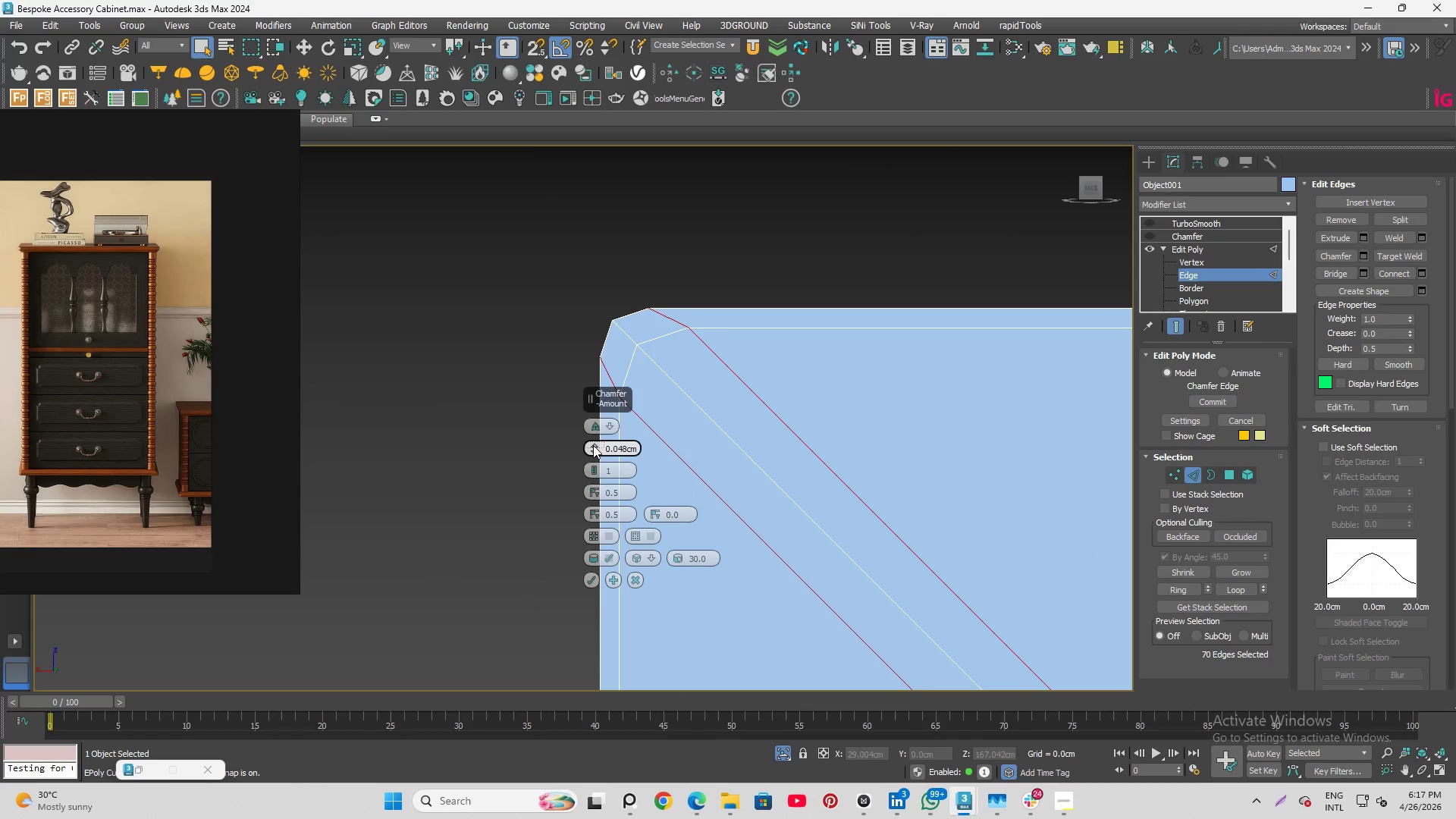 
left_click([593, 445])
 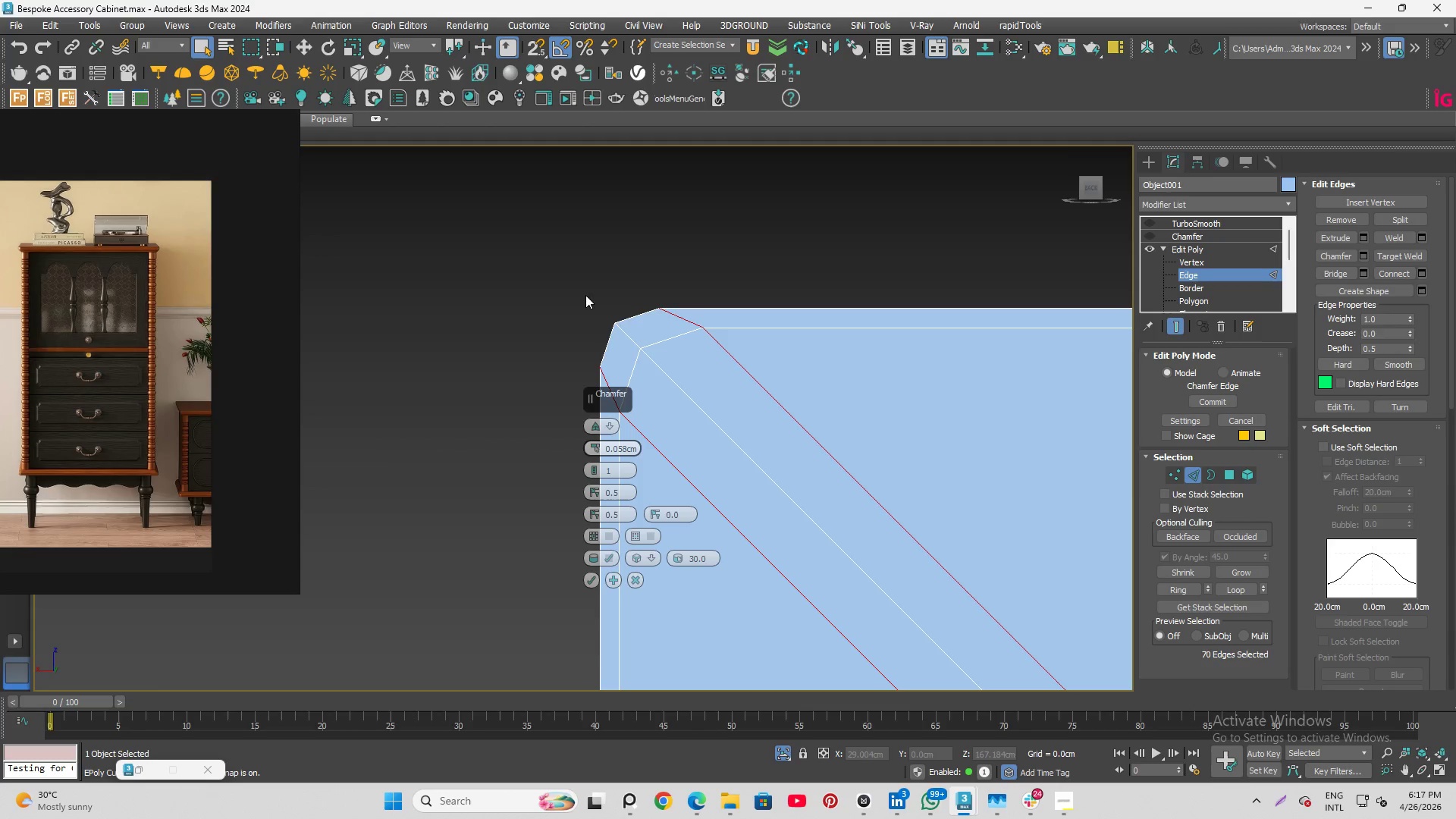 
wait(6.66)
 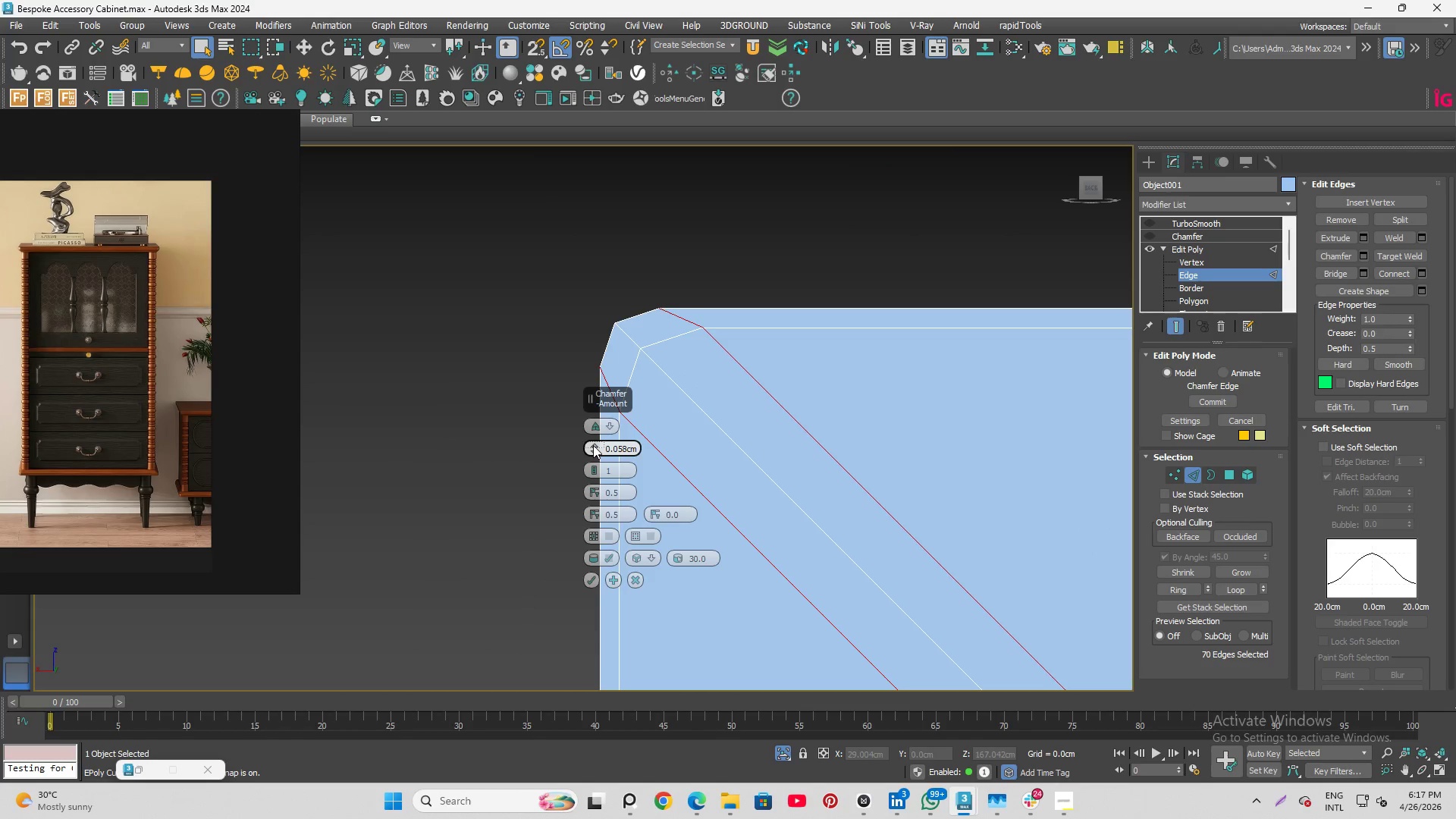 
left_click([626, 450])
 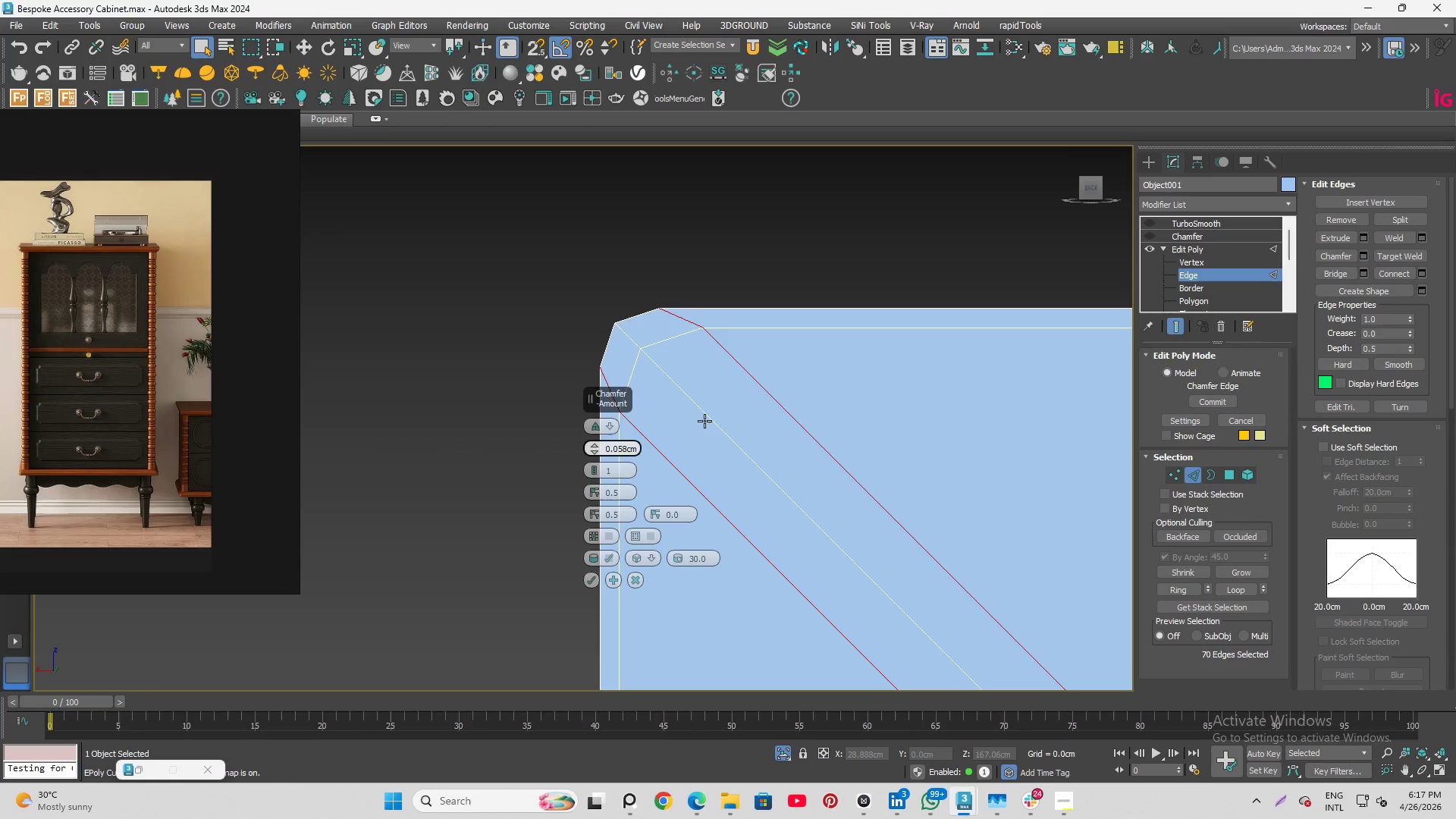 
key(Backspace)
 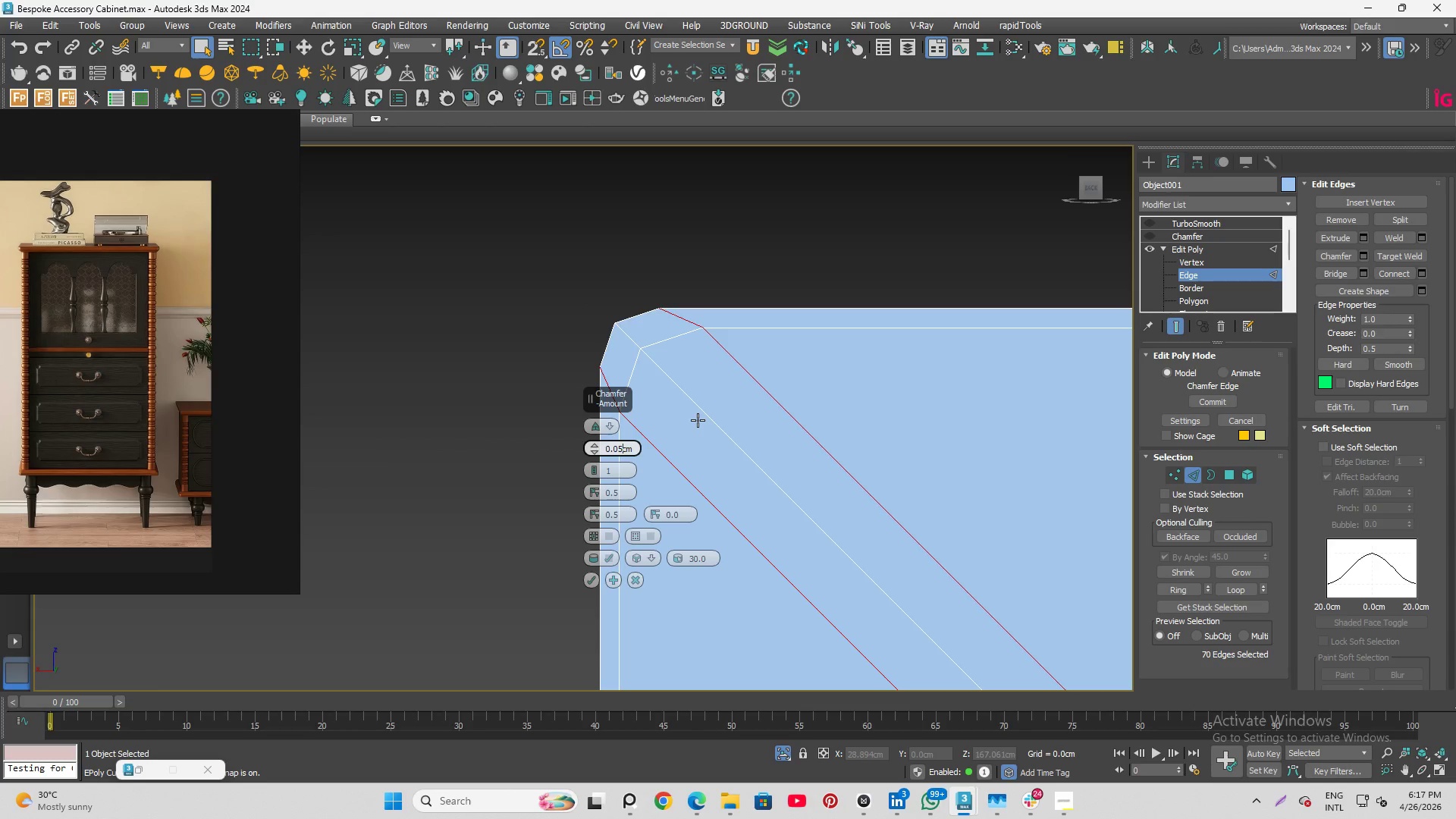 
key(Enter)
 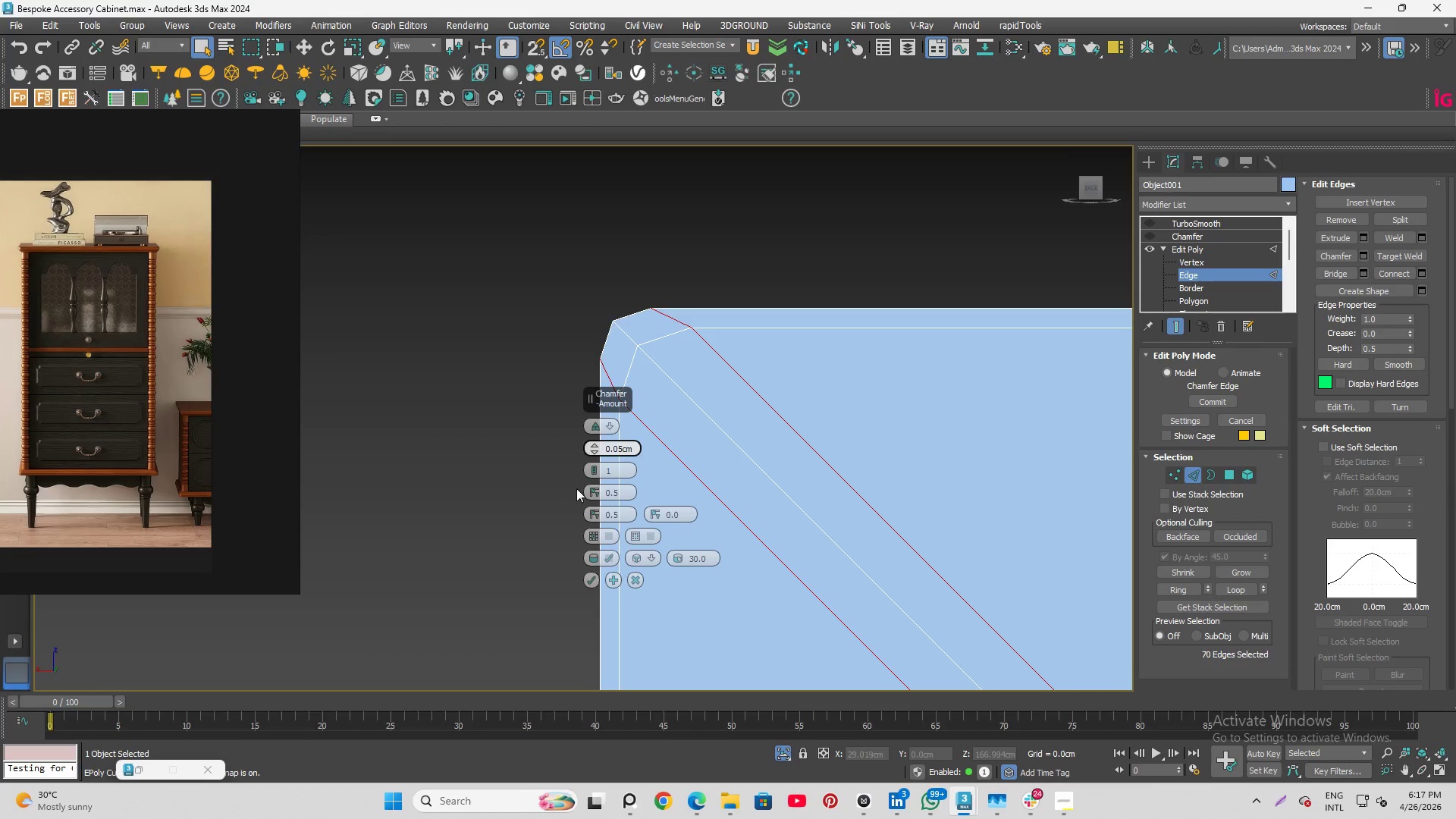 
left_click([618, 470])
 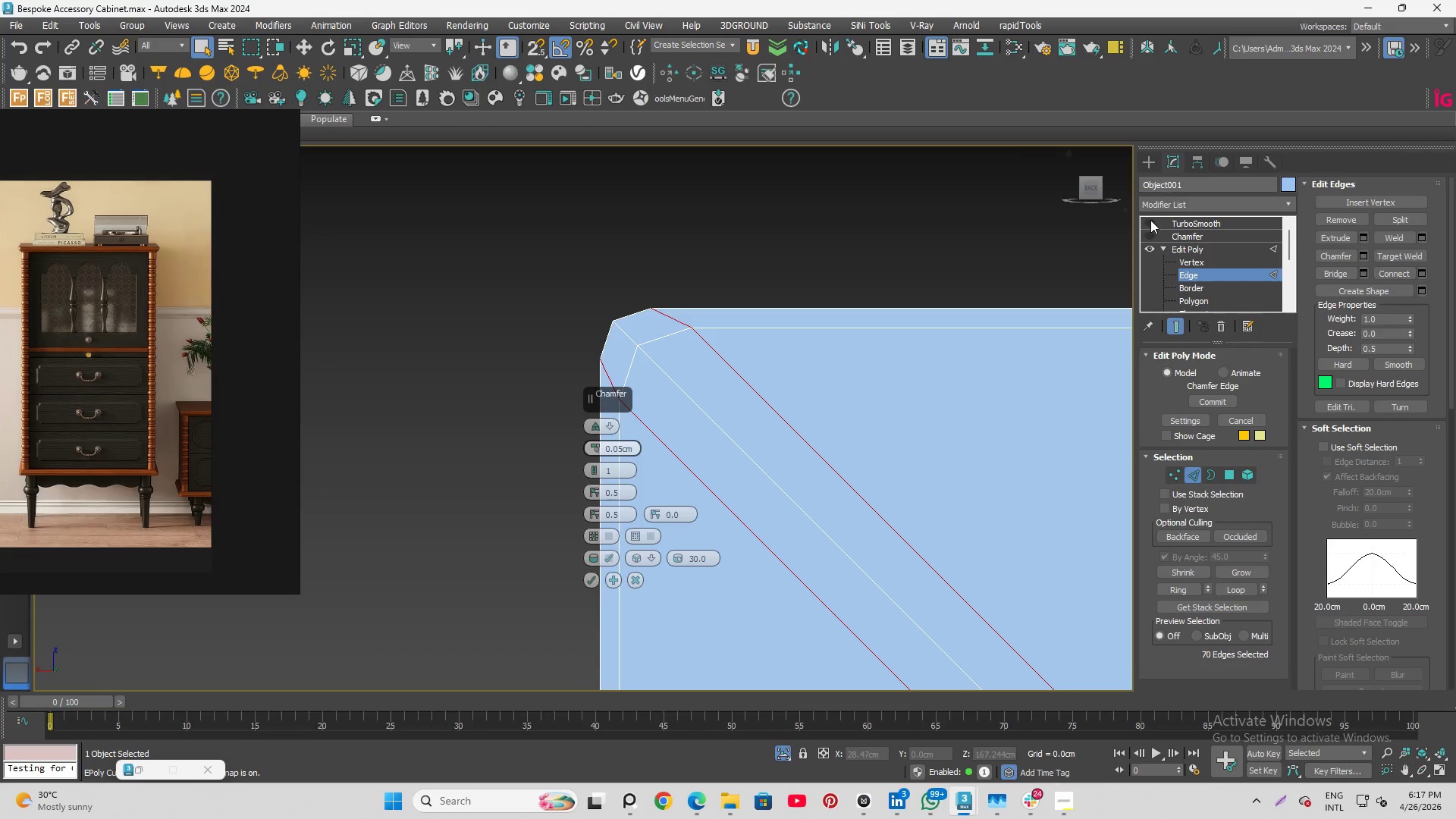 
left_click([1150, 220])
 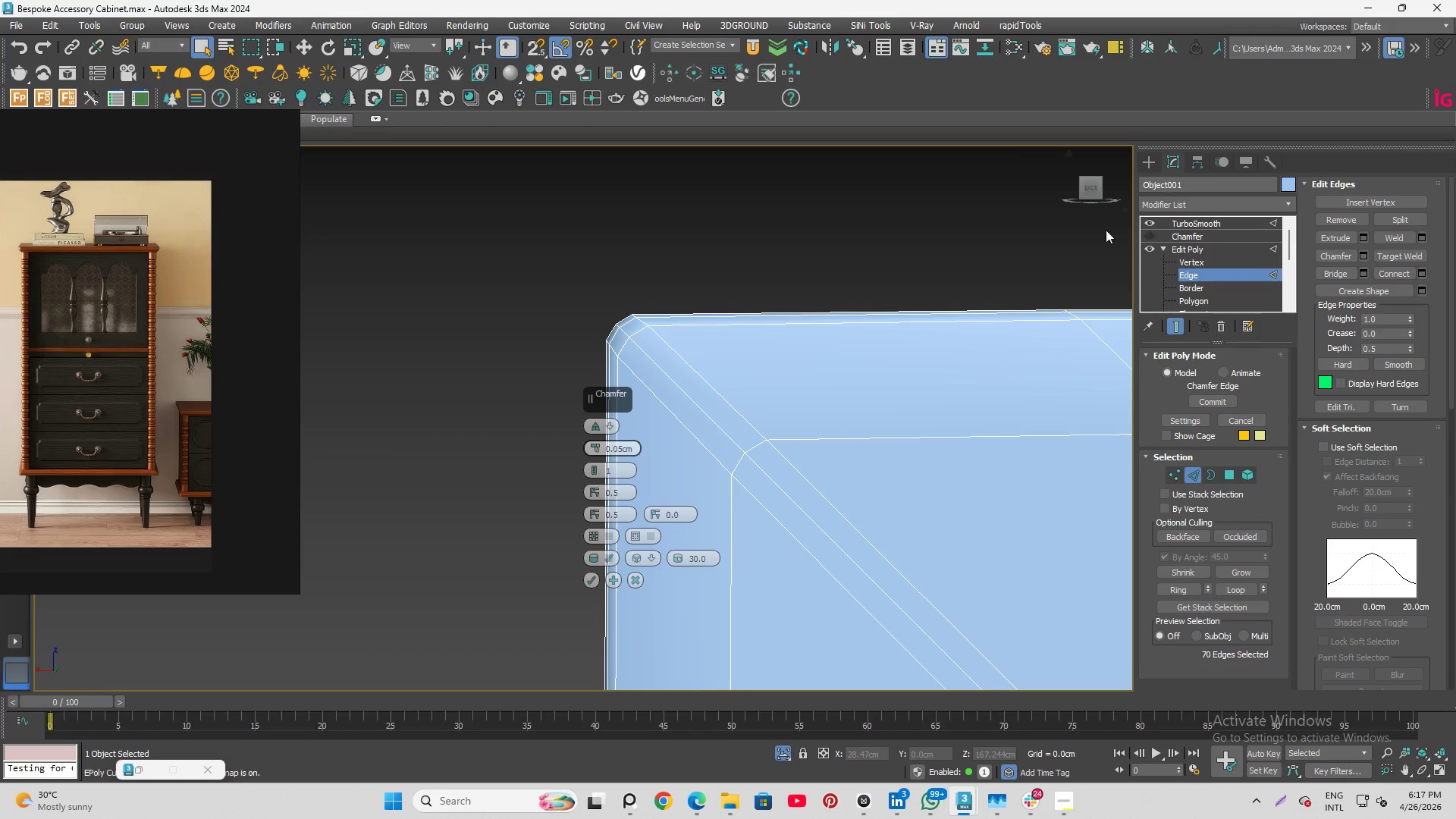 
scroll: coordinate [600, 252], scroll_direction: down, amount: 8.0
 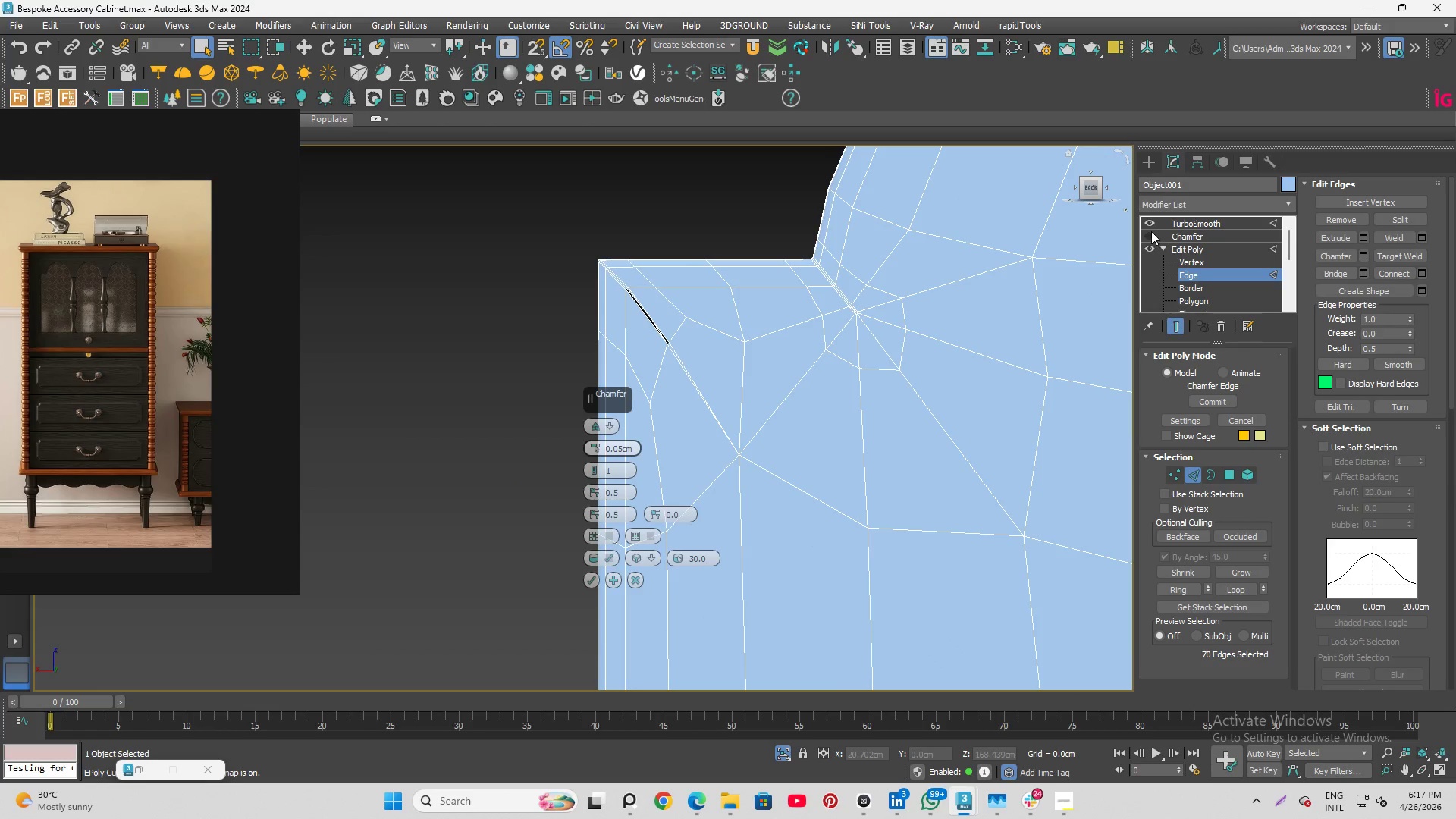 
left_click([1148, 224])
 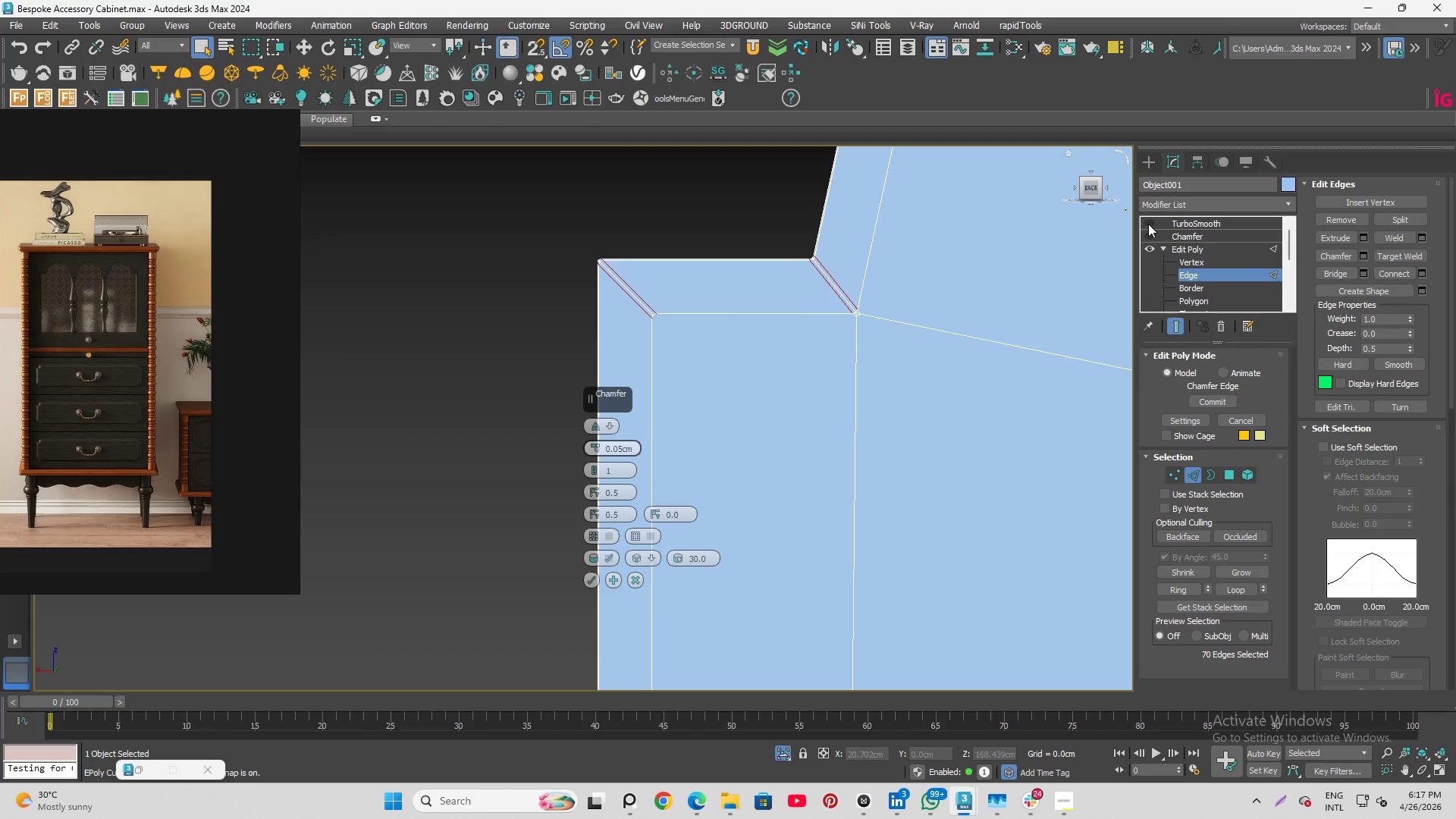 
left_click([1148, 224])
 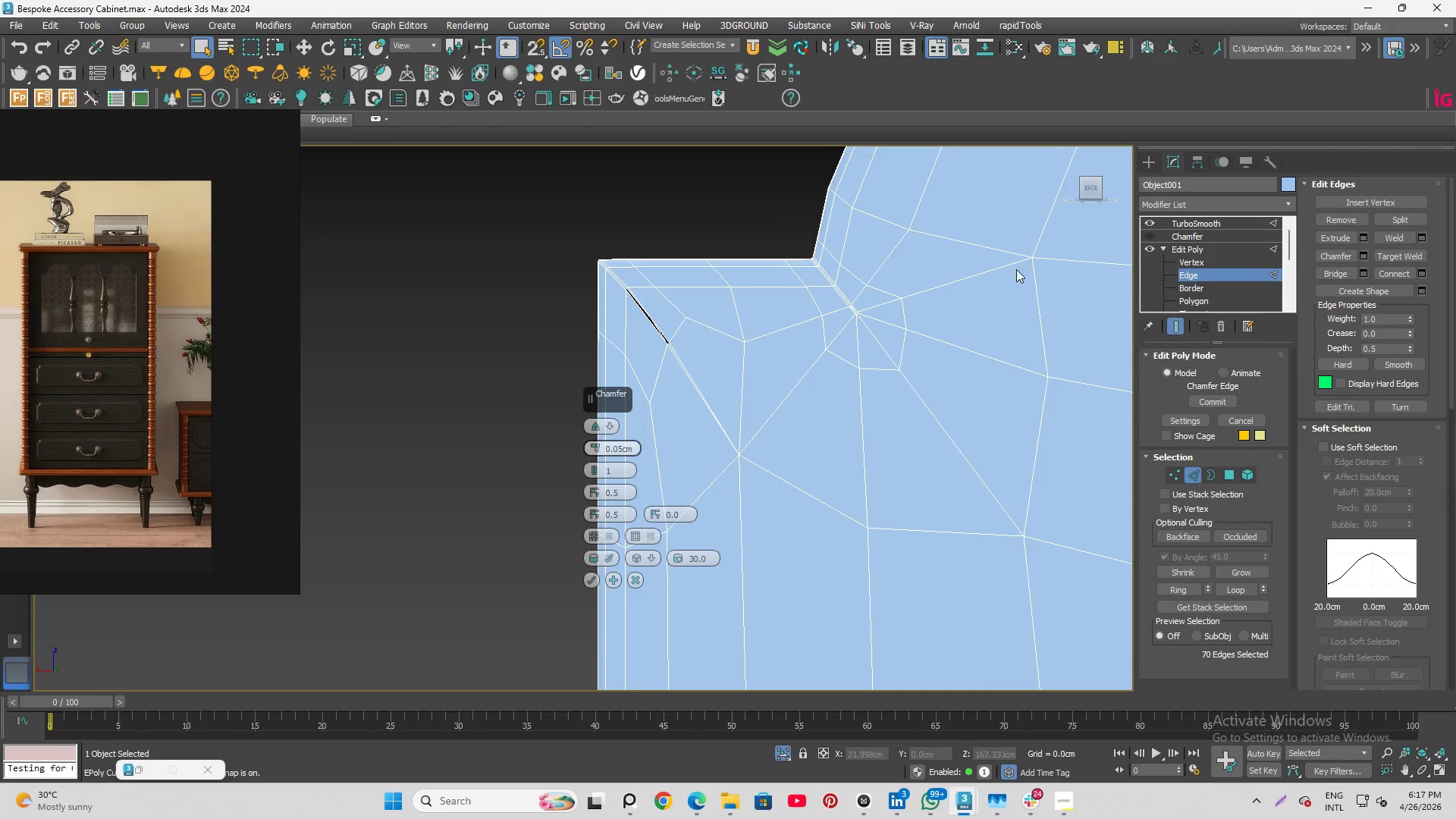 
scroll: coordinate [792, 381], scroll_direction: down, amount: 3.0
 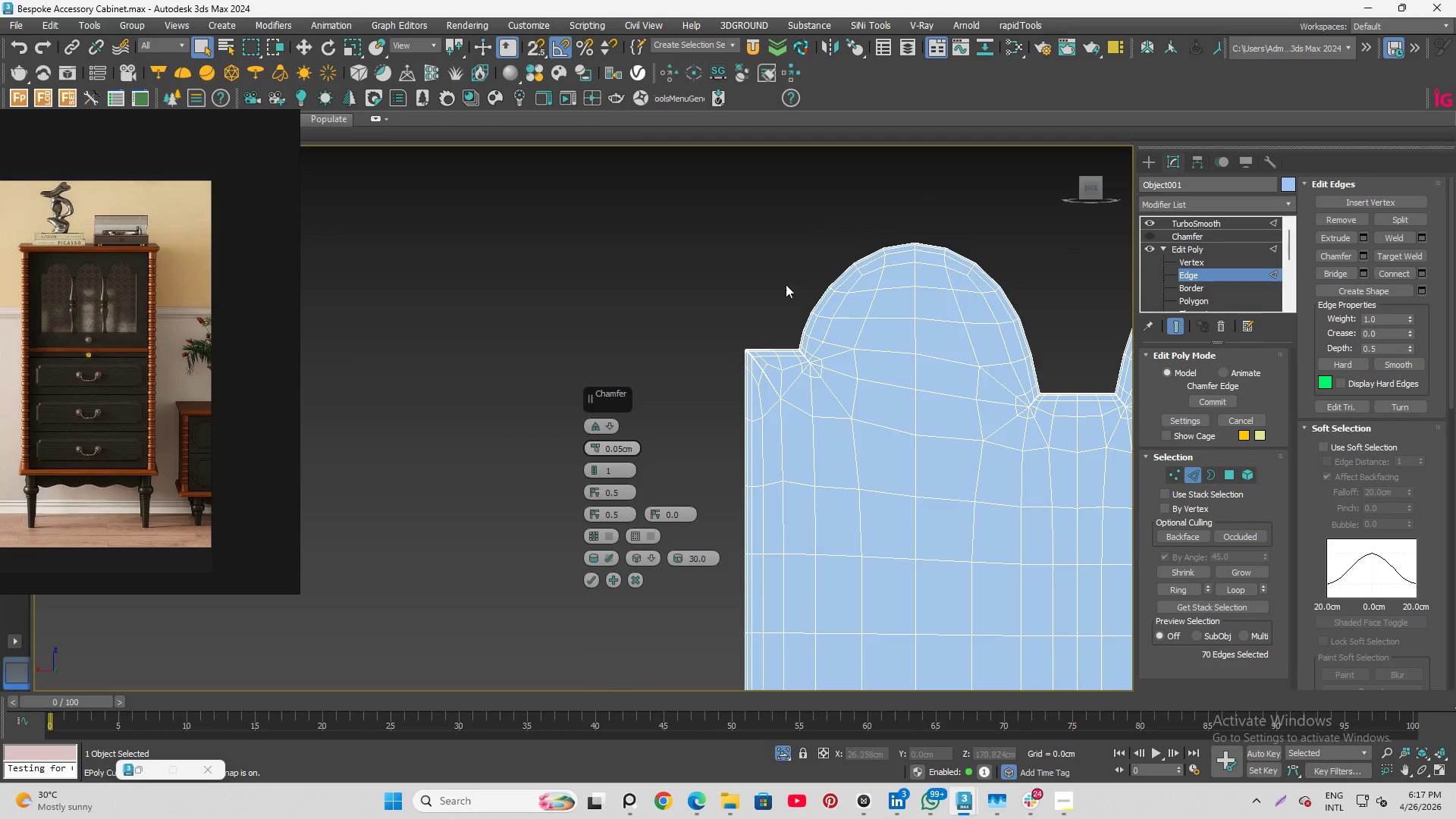 
scroll: coordinate [966, 314], scroll_direction: none, amount: 0.0
 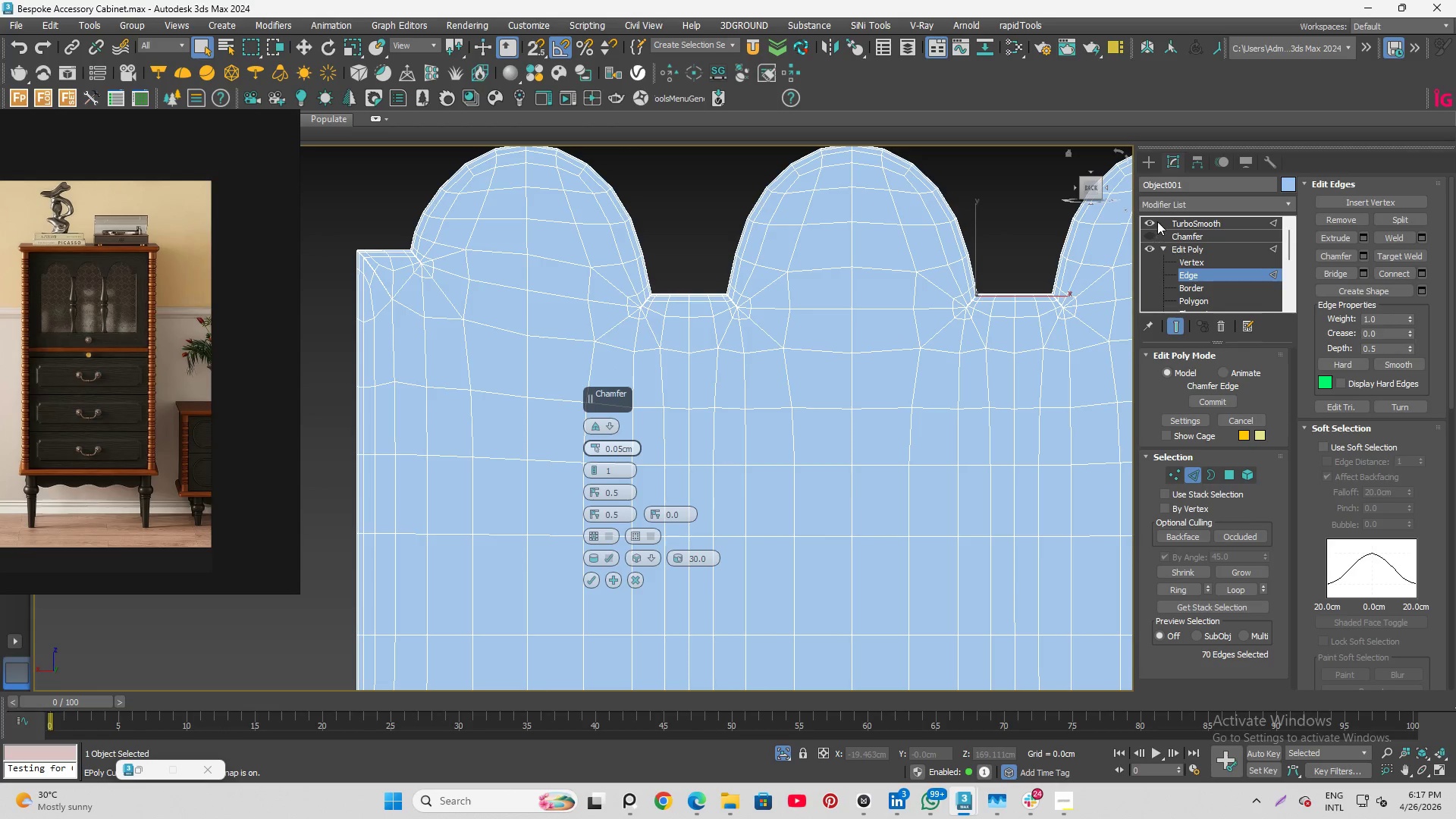 
left_click([1150, 221])
 